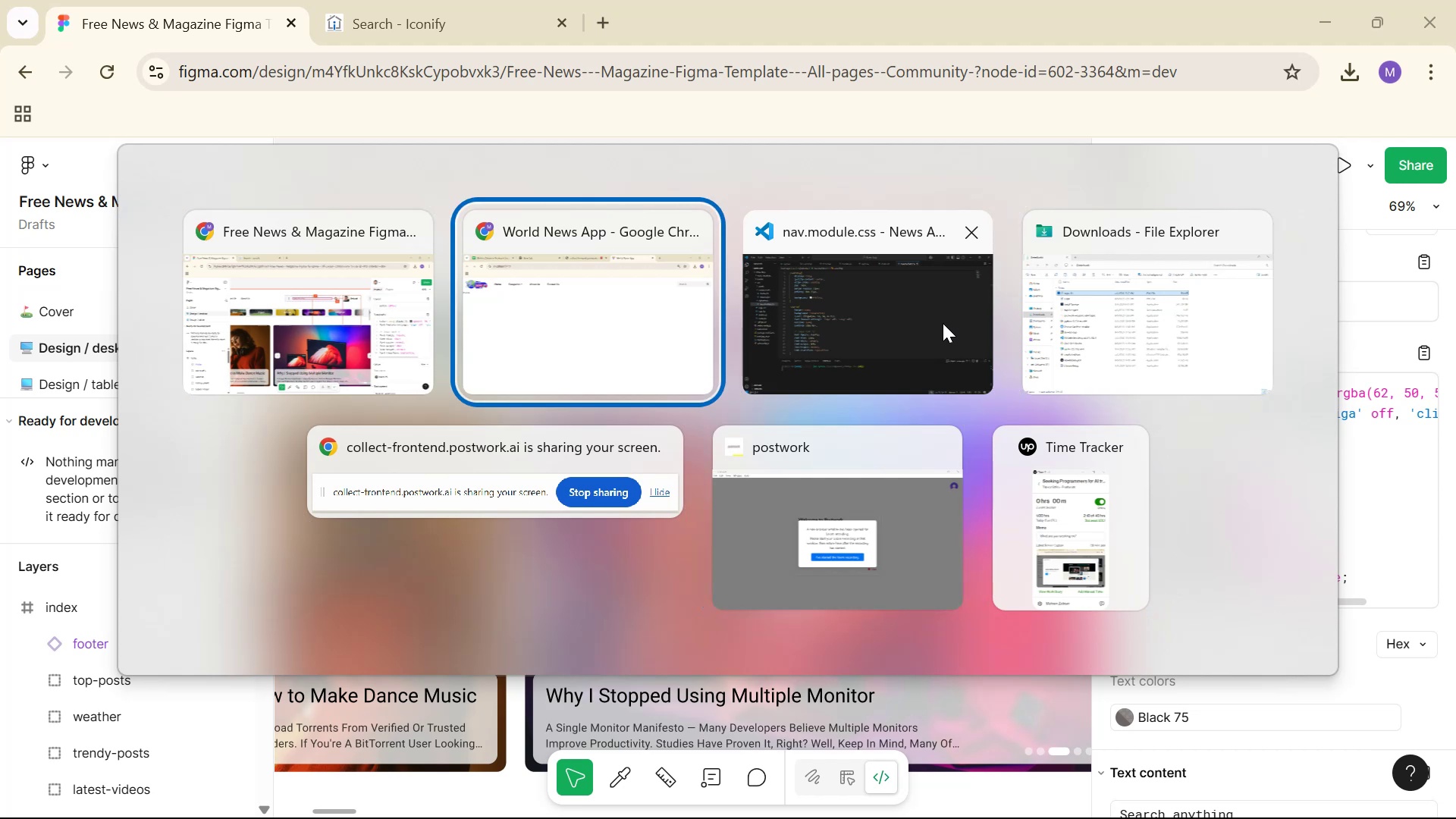 
key(Alt+AltLeft)
 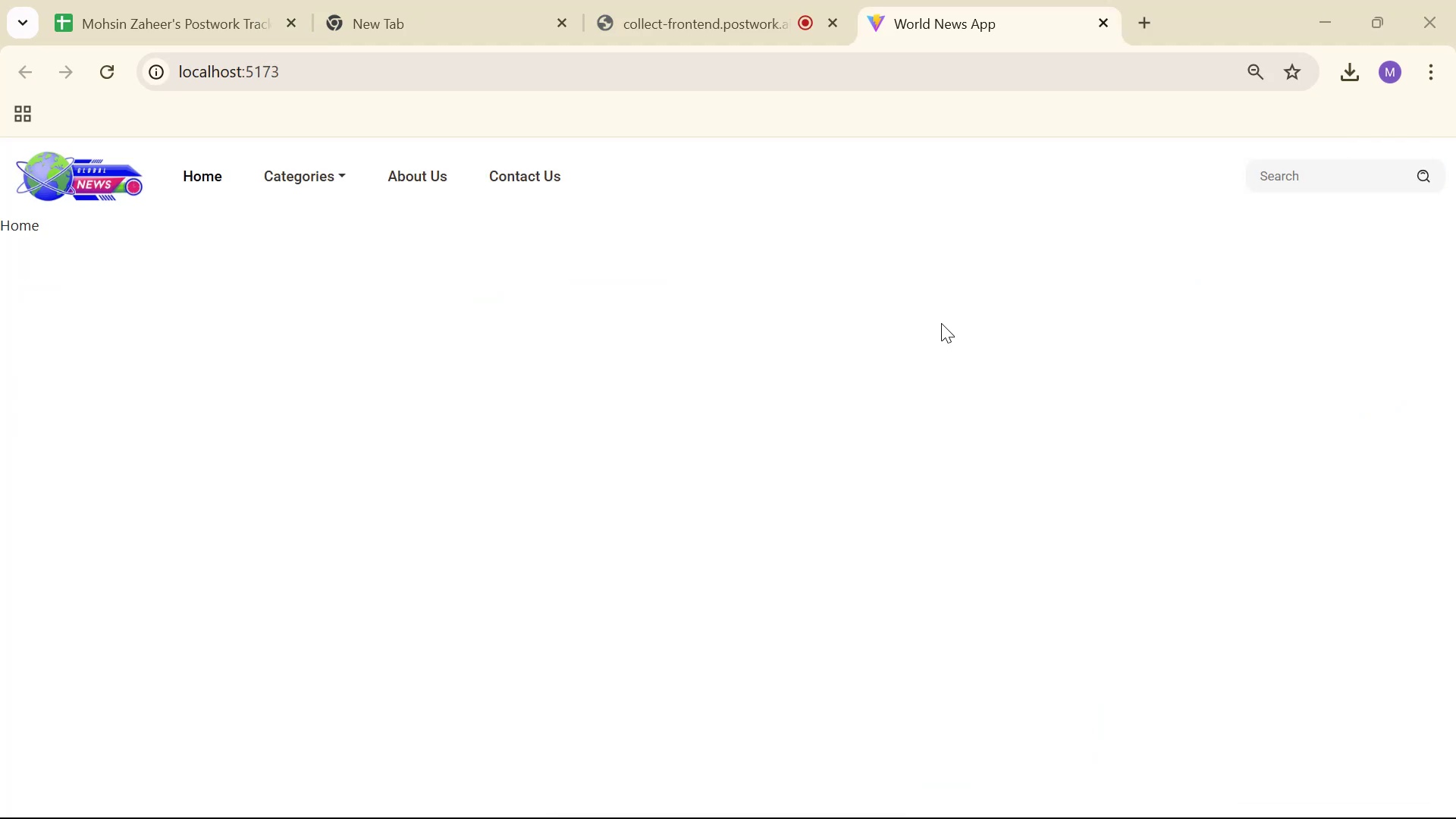 
key(Alt+Tab)
 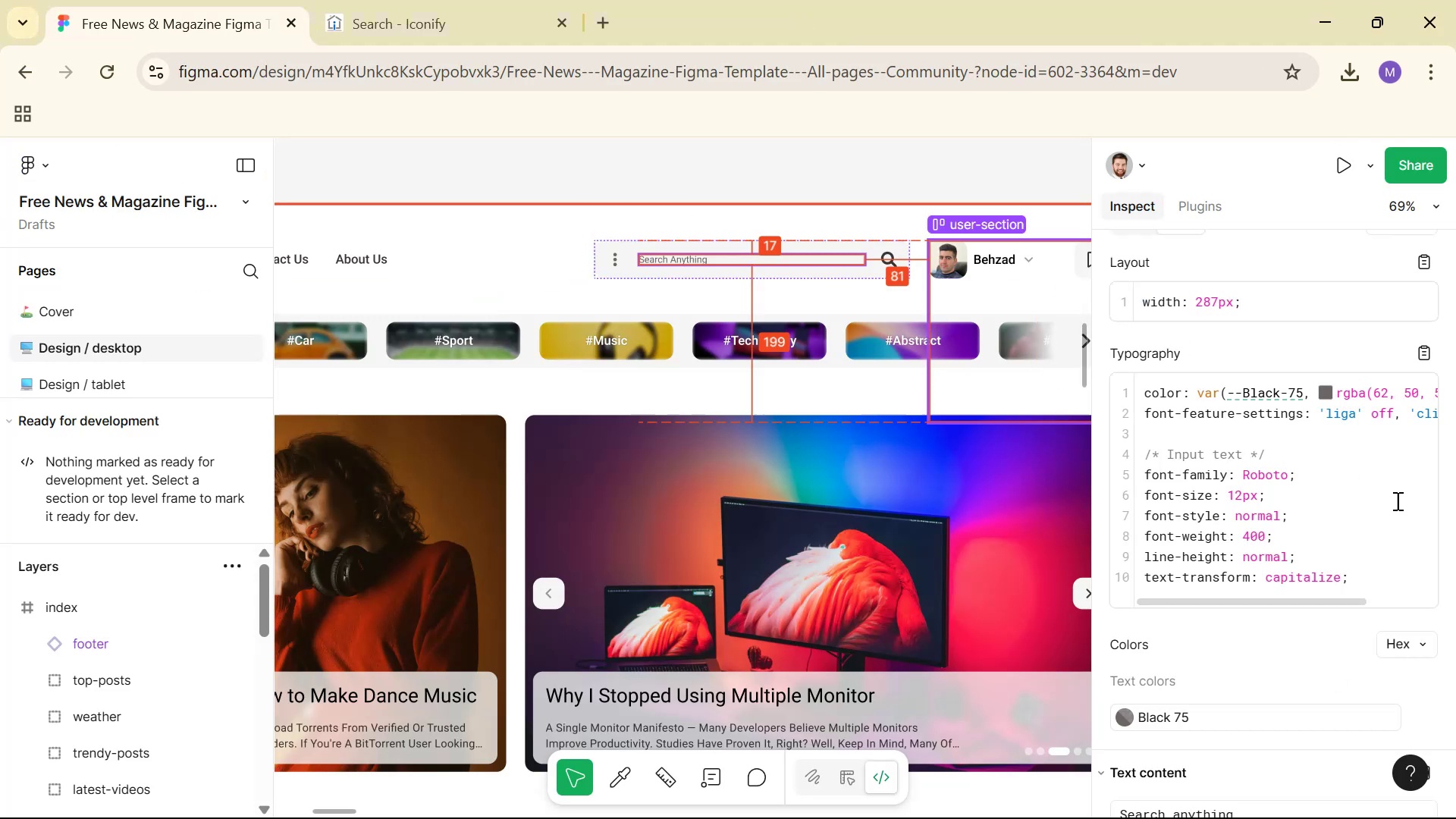 
scroll: coordinate [1376, 513], scroll_direction: up, amount: 4.0
 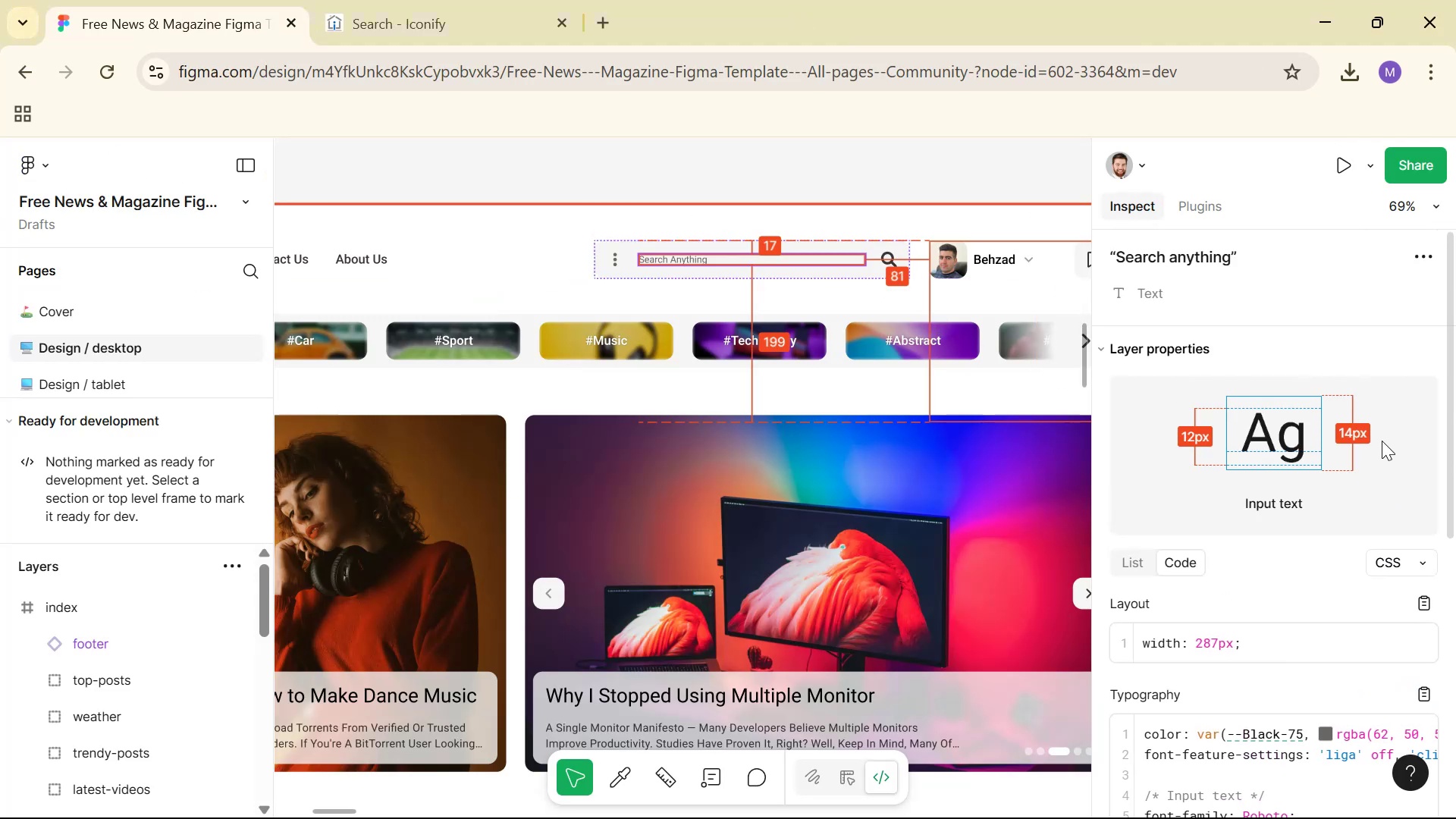 
scroll: coordinate [1387, 449], scroll_direction: down, amount: 8.0
 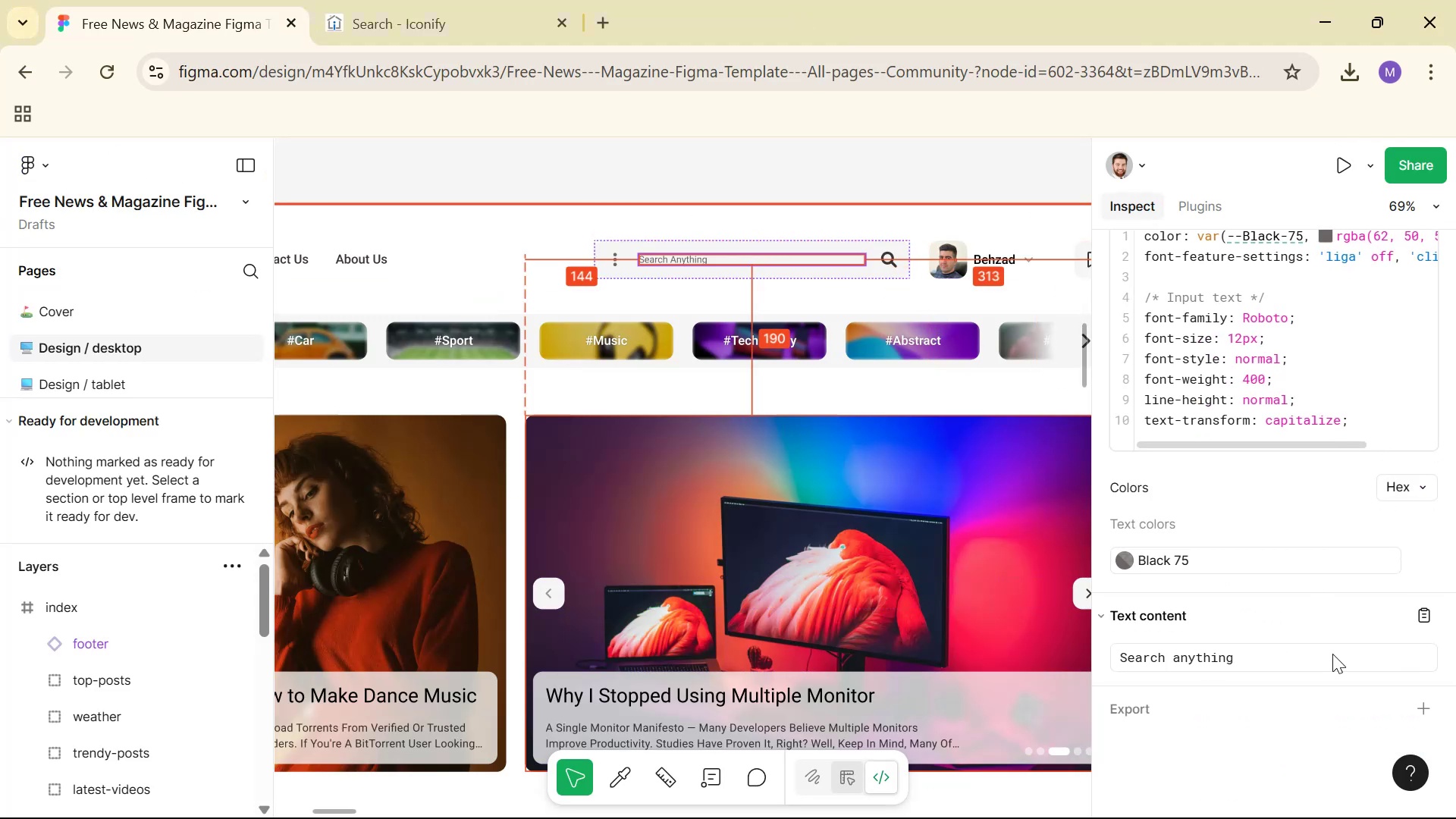 
scroll: coordinate [1406, 573], scroll_direction: up, amount: 1.0
 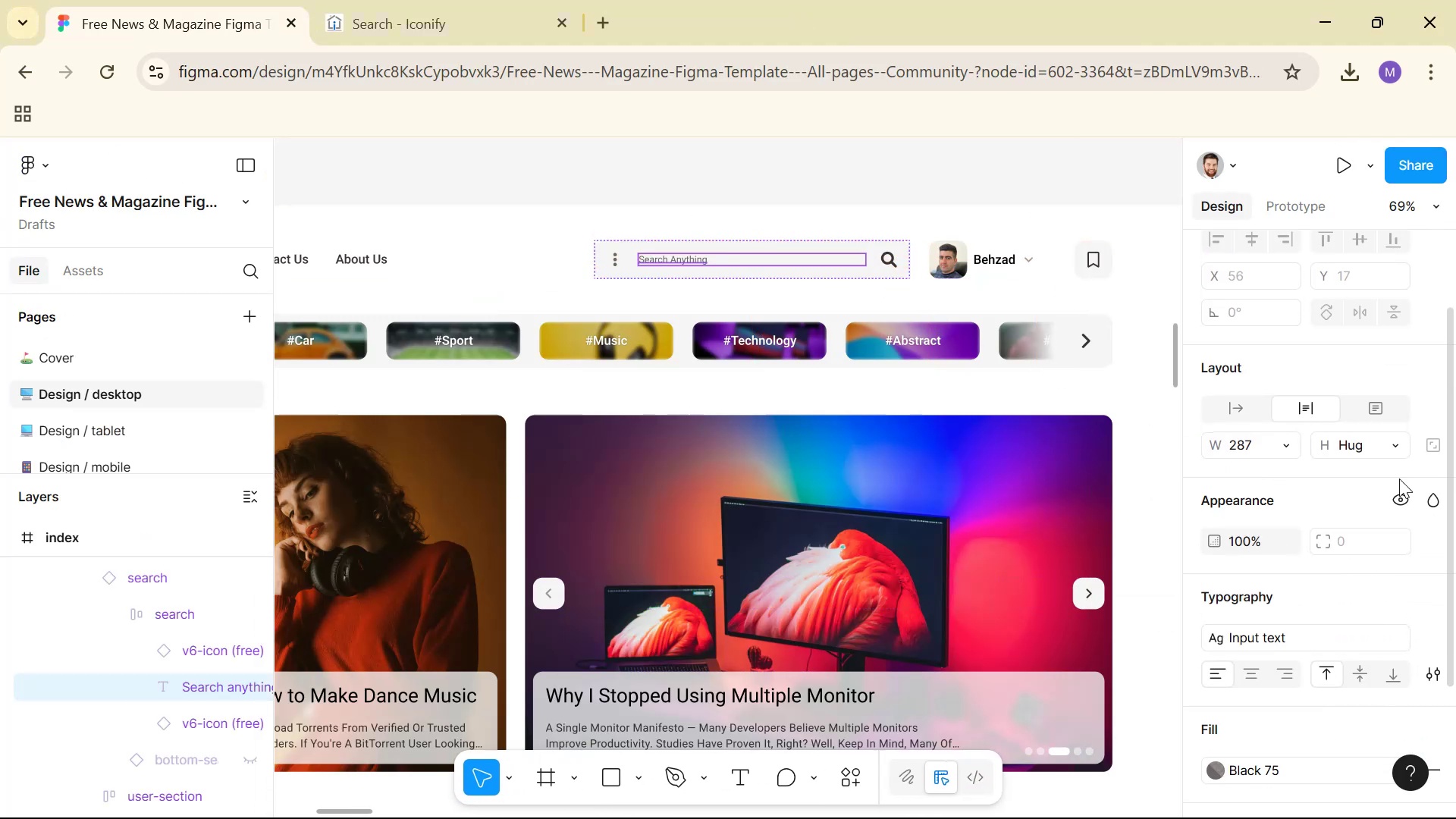 
key(Alt+AltLeft)
 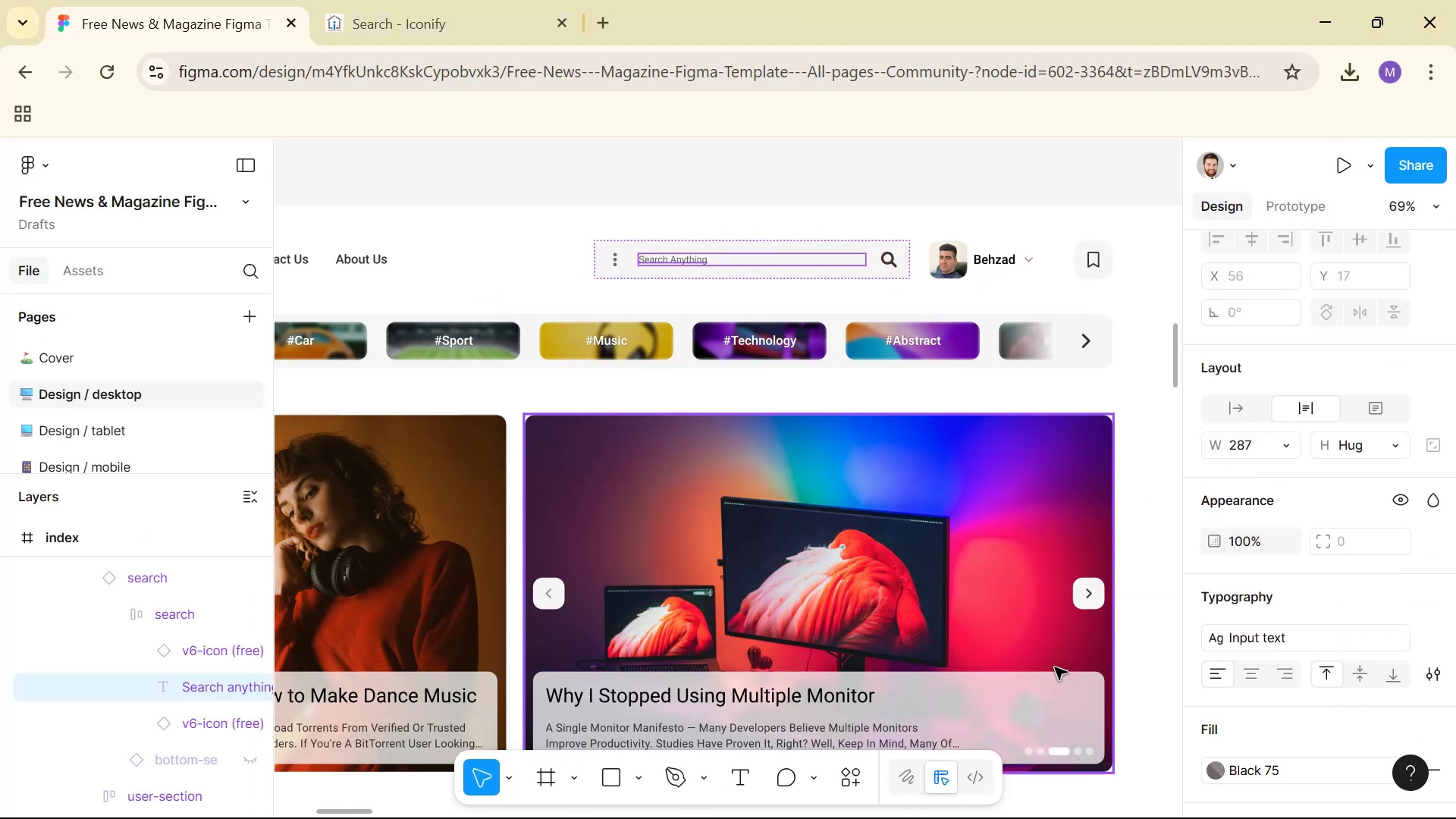 
key(Alt+Tab)
 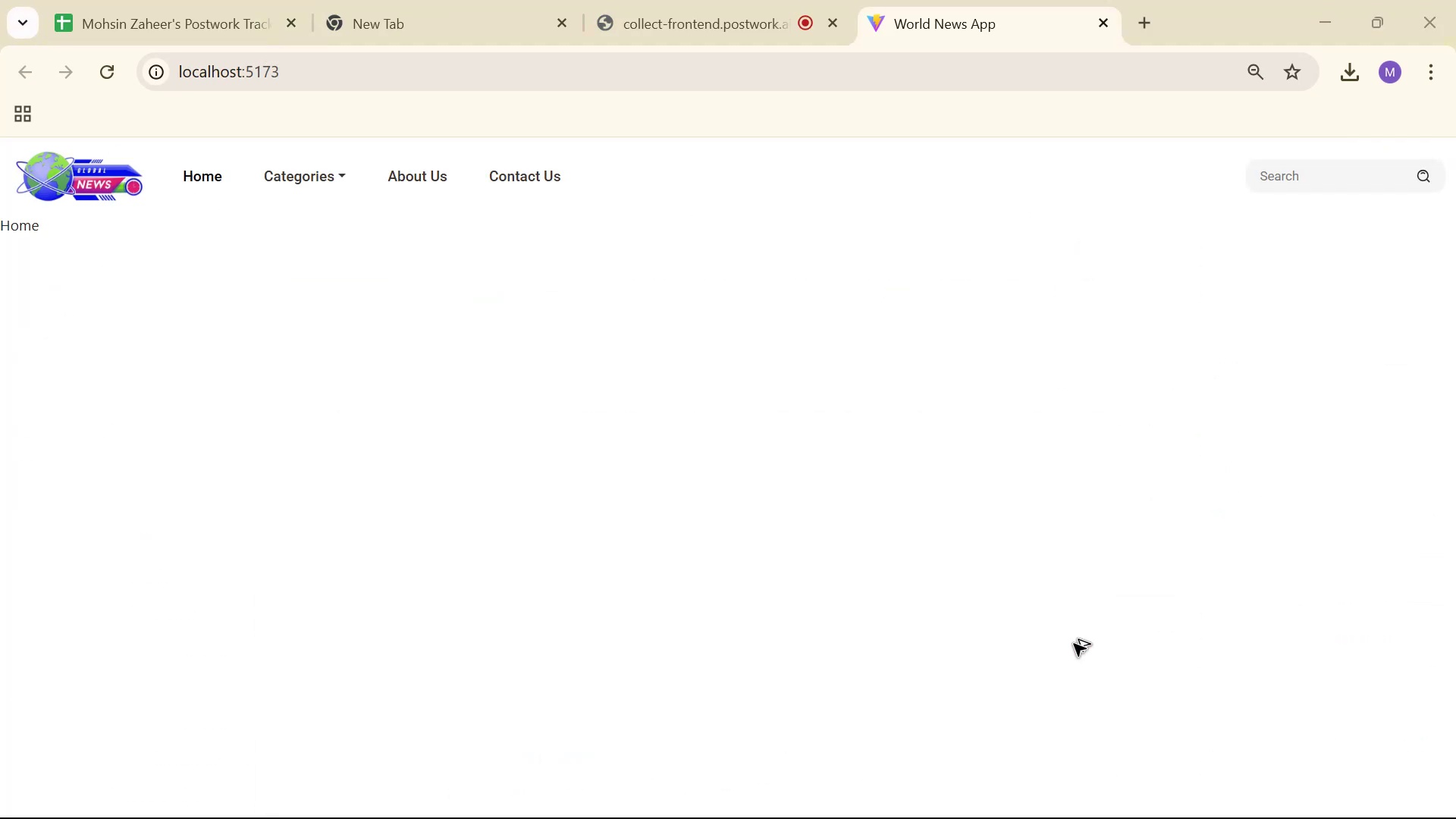 
key(Alt+Tab)
 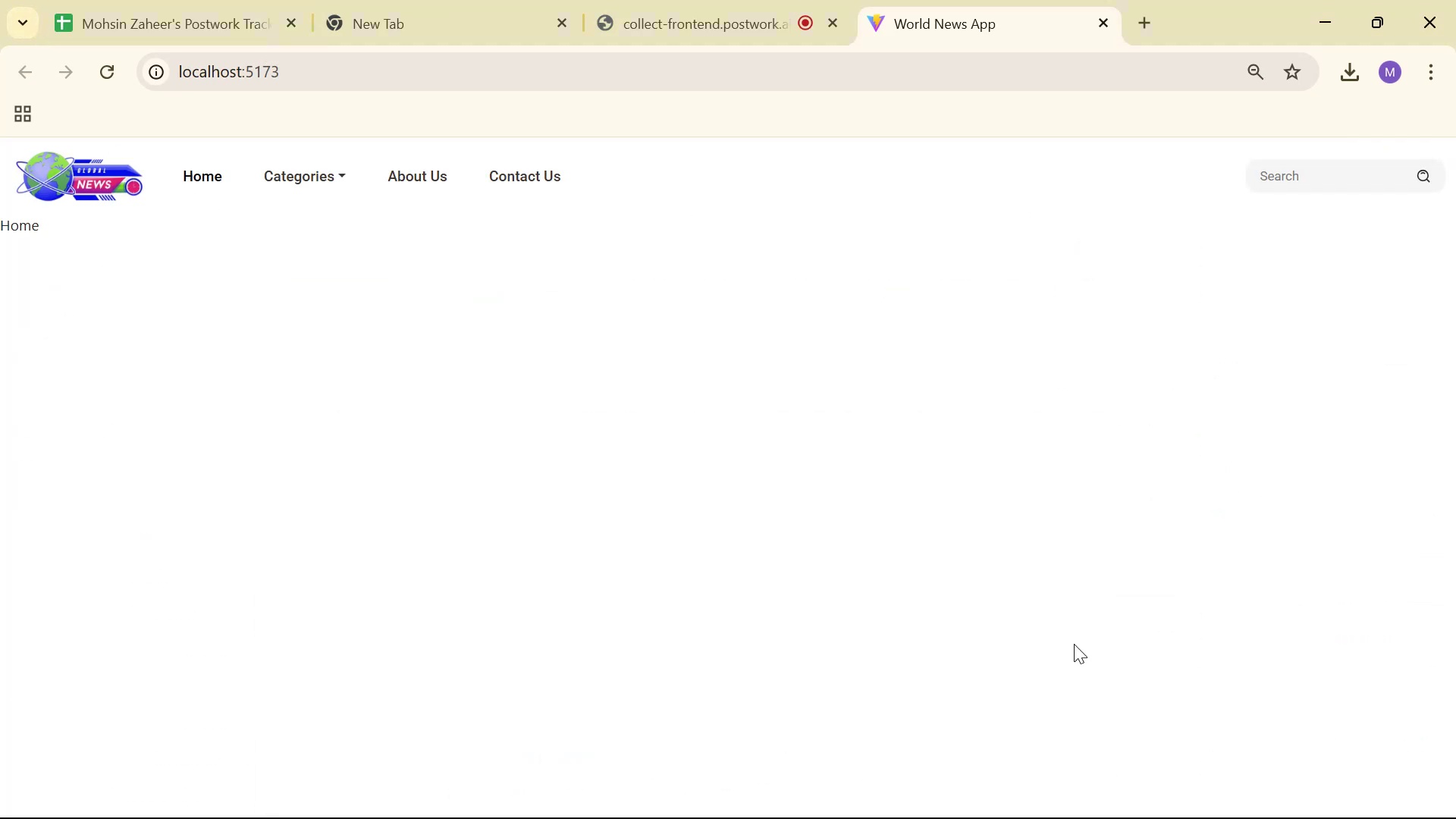 
key(Alt+Tab)
 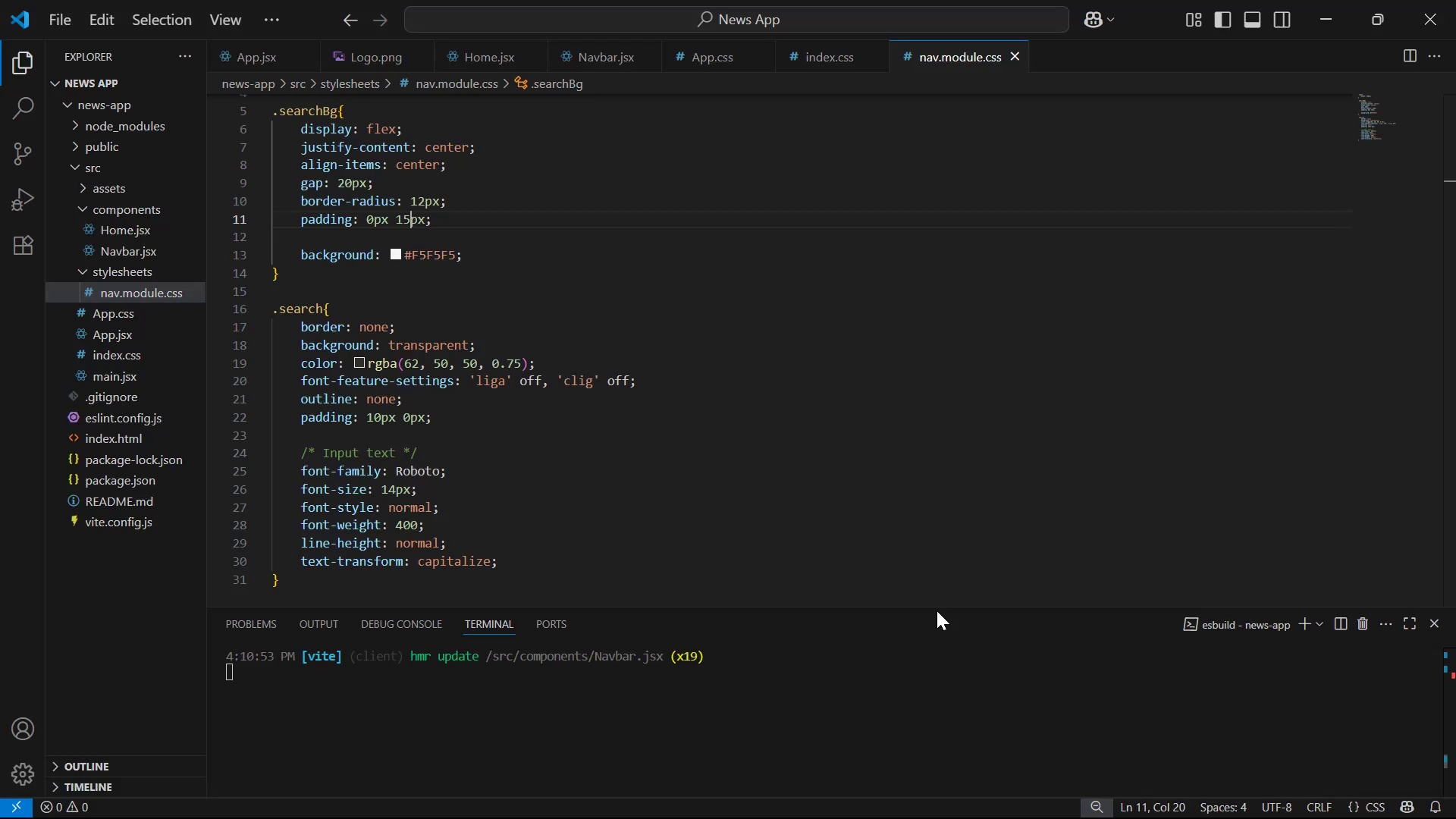 
scroll: coordinate [594, 484], scroll_direction: down, amount: 2.0
 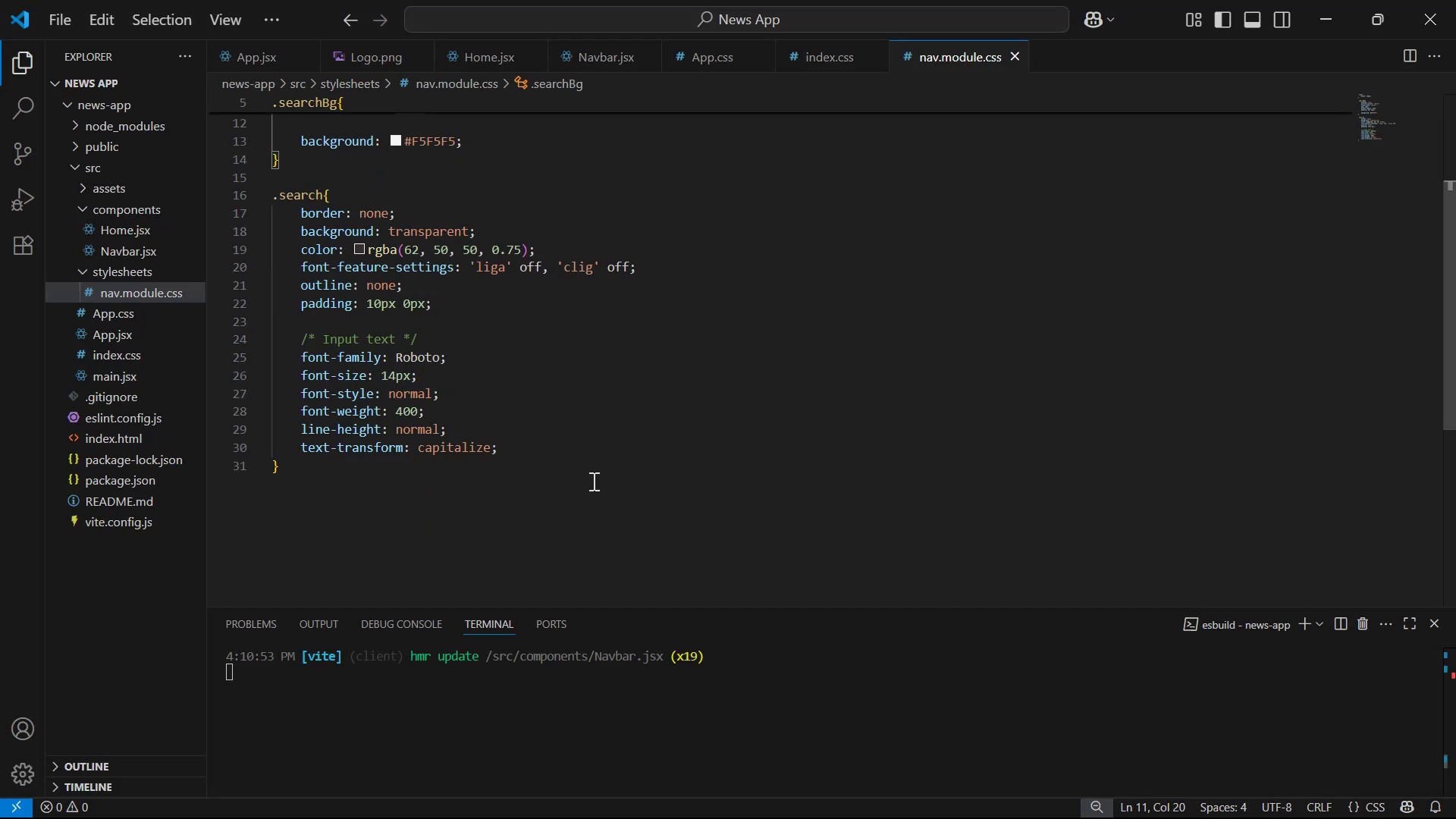 
left_click([595, 455])
 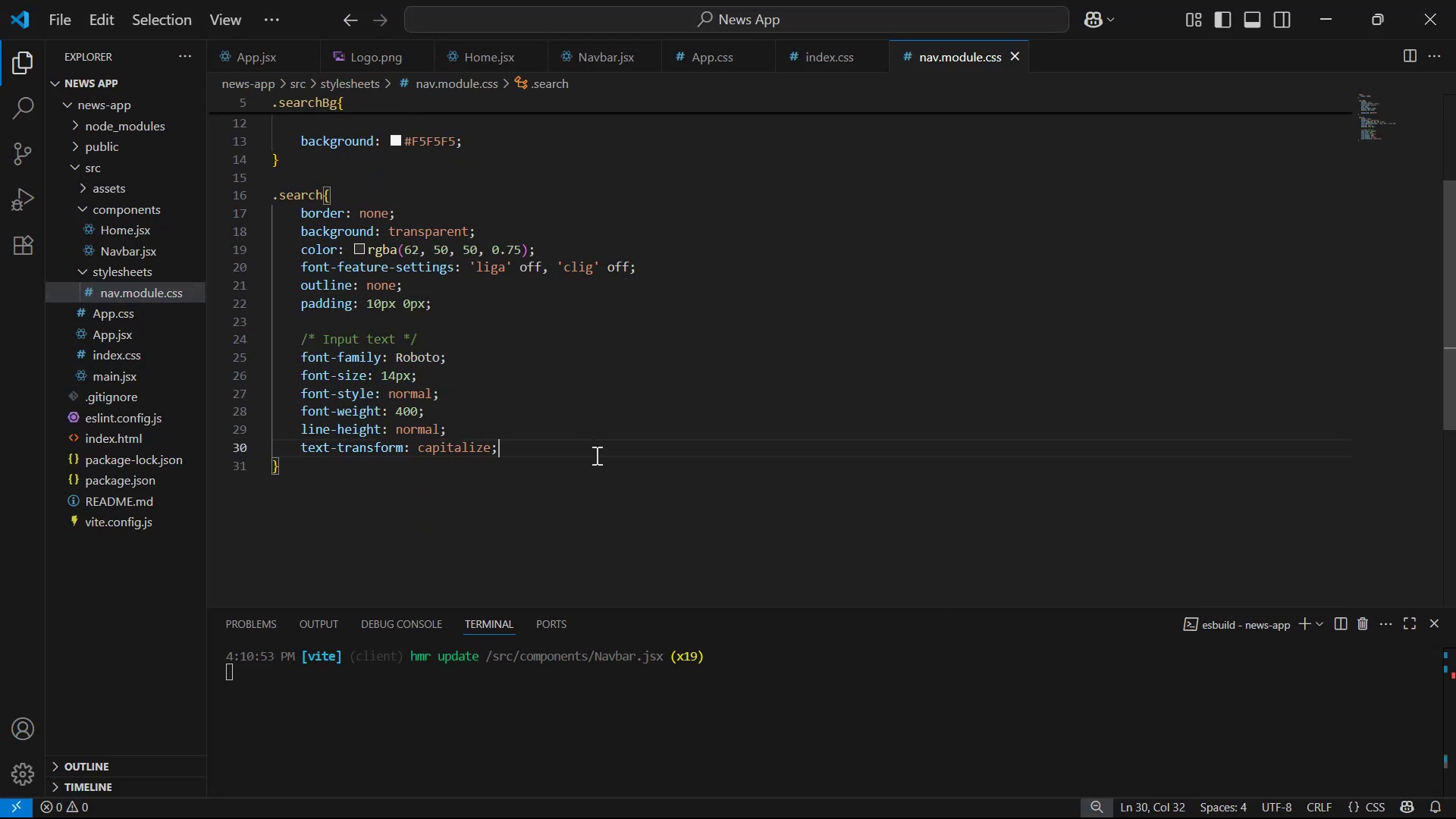 
key(Enter)
 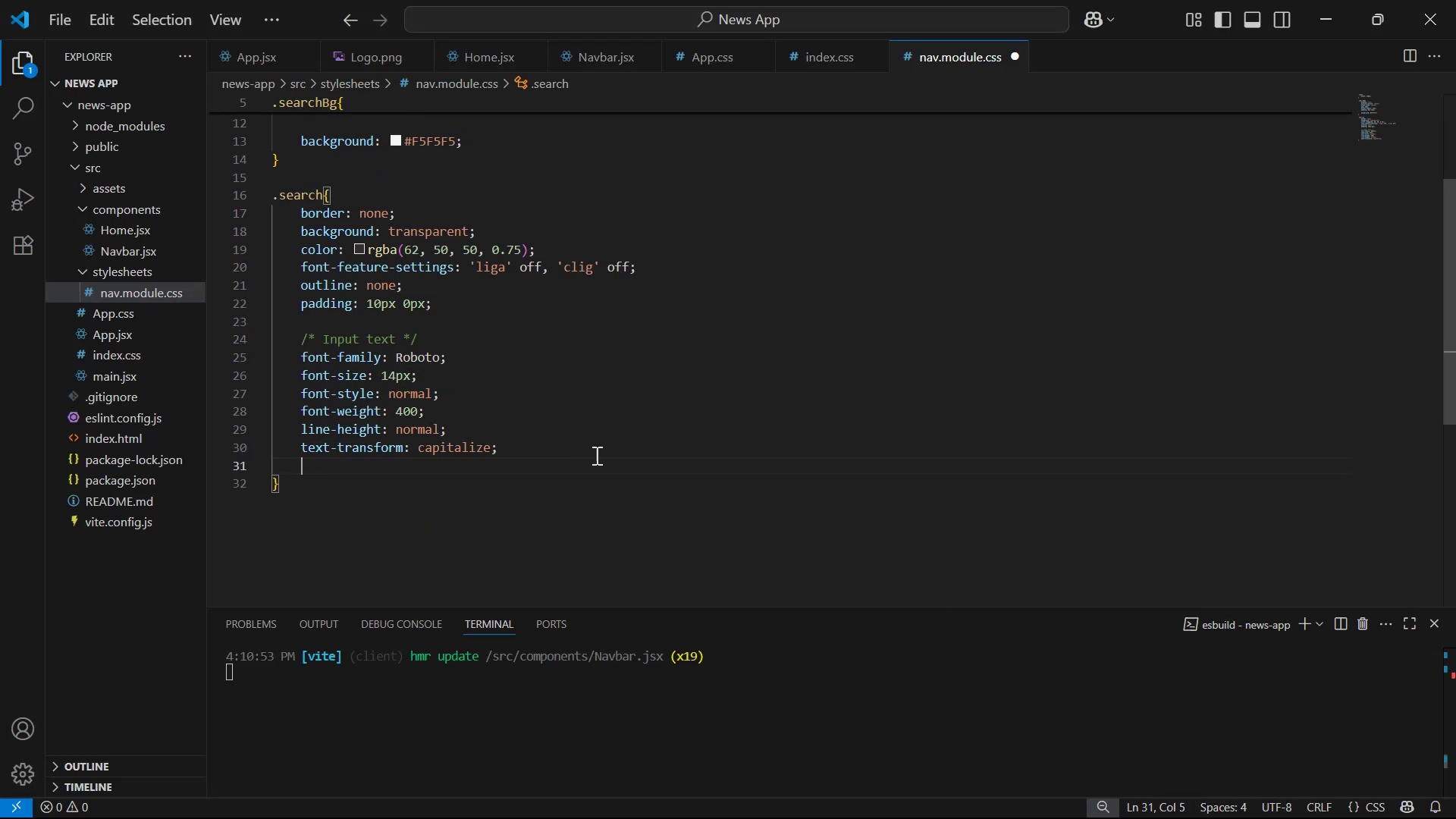 
type(wi)
 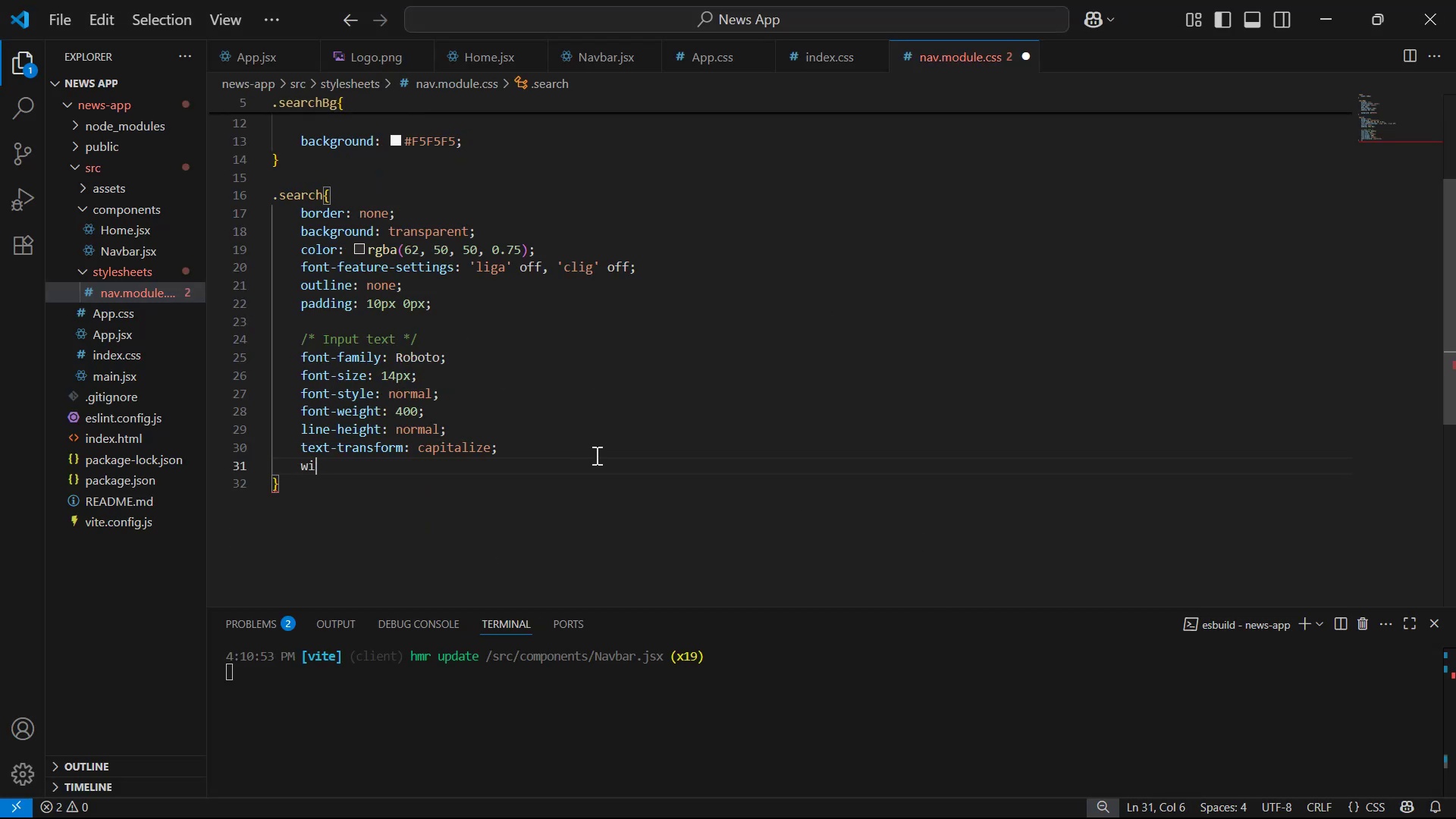 
key(Enter)
 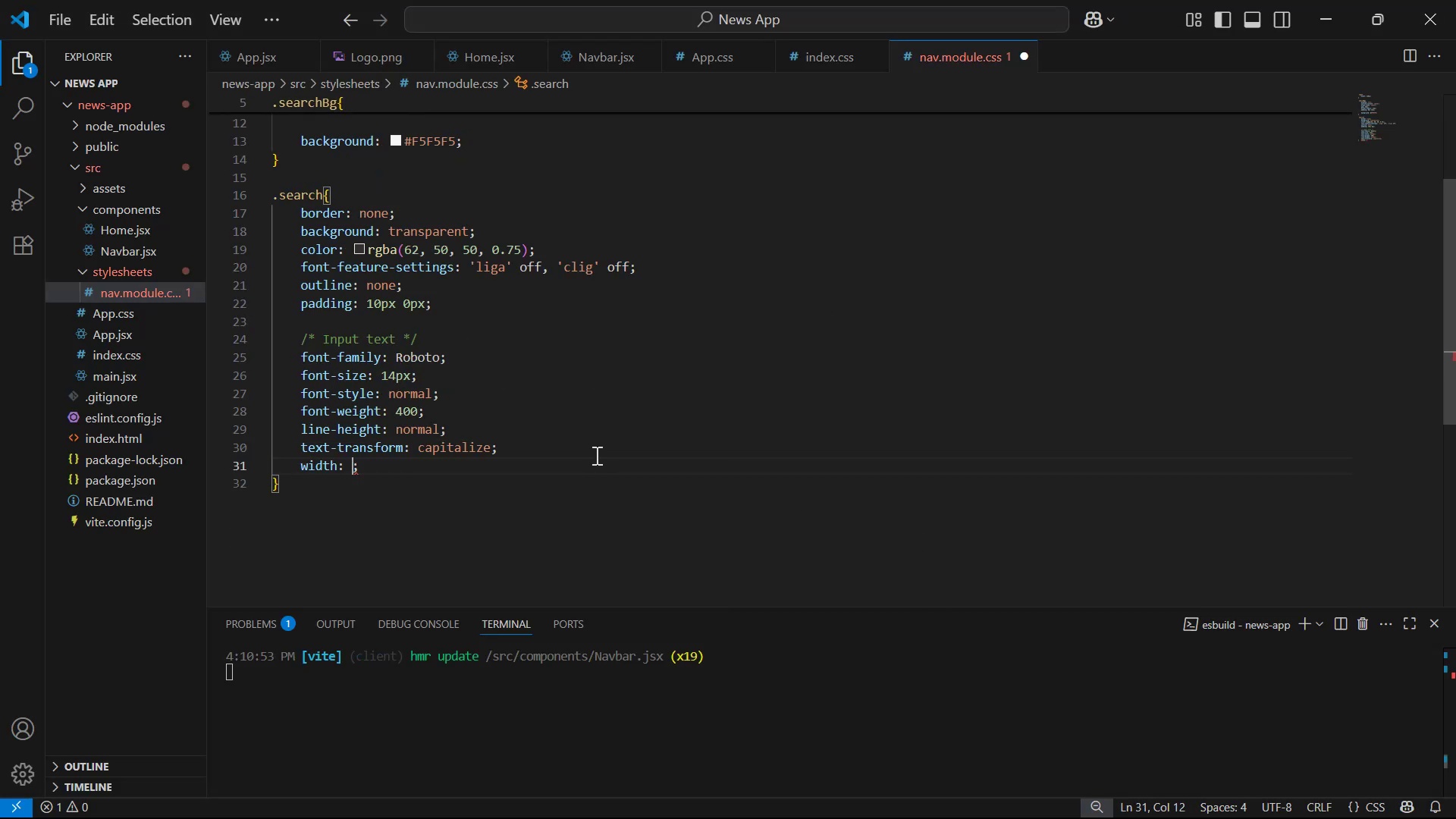 
type(287px)
 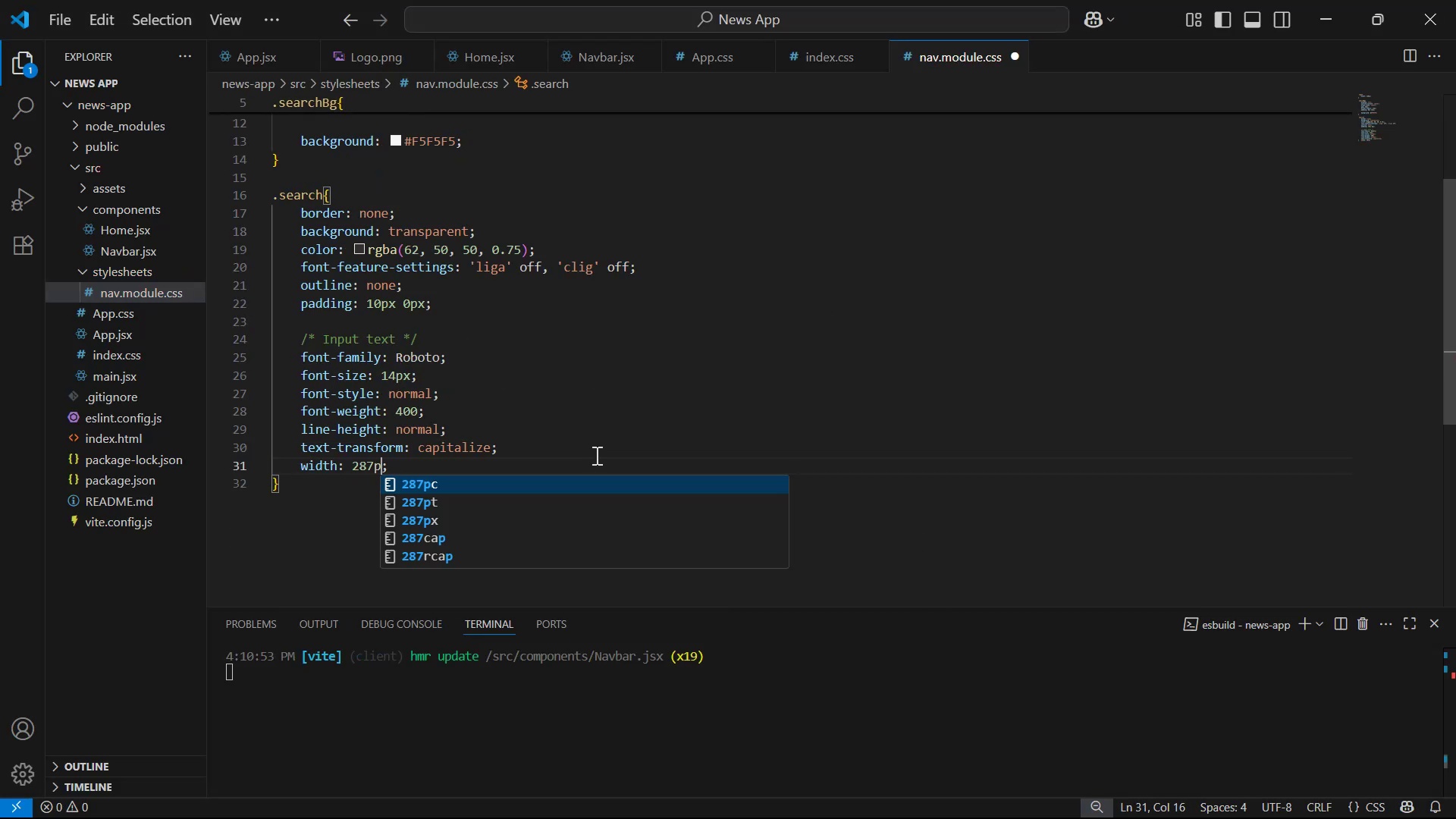 
key(Control+S)
 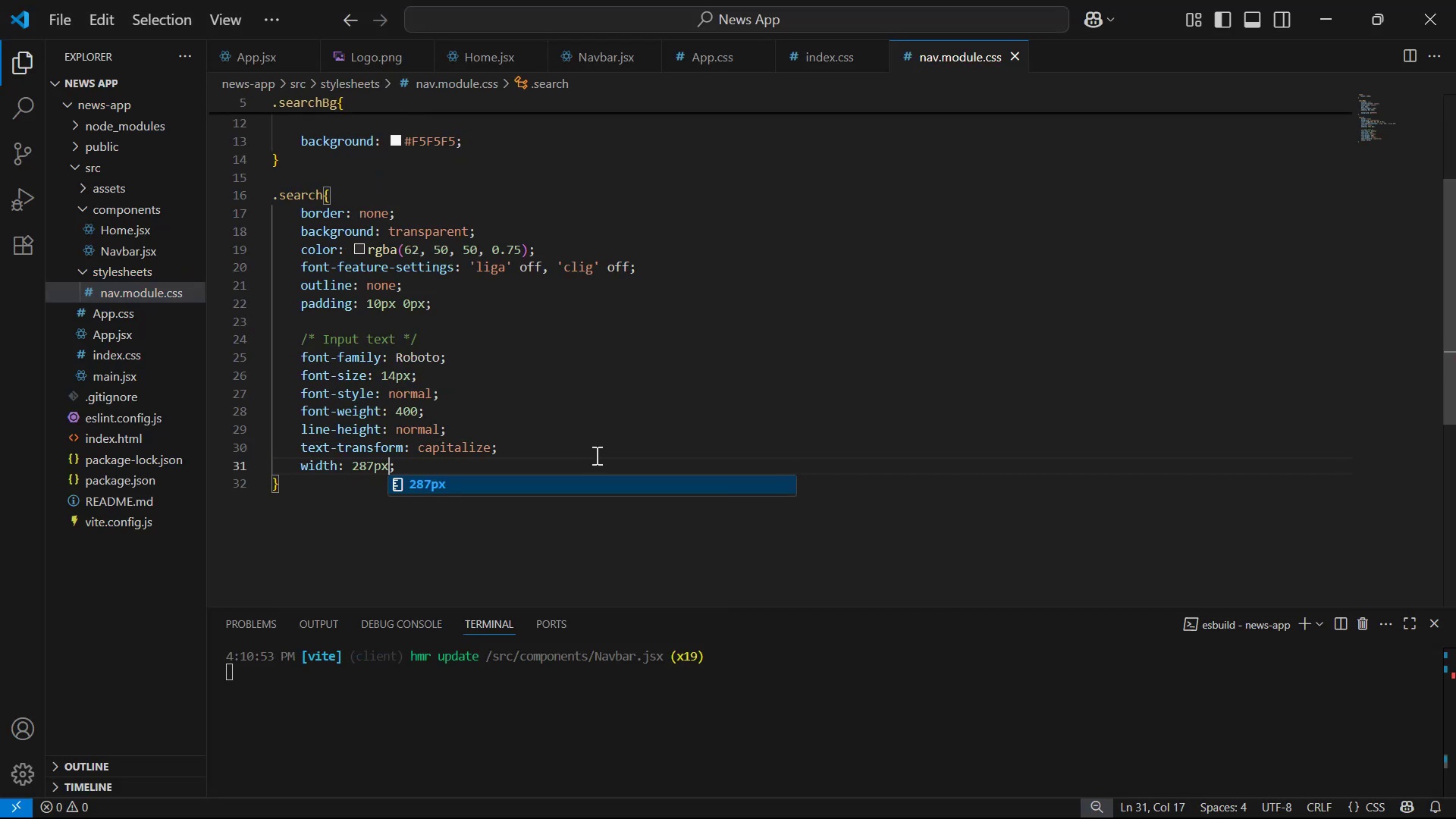 
key(Alt+Tab)
 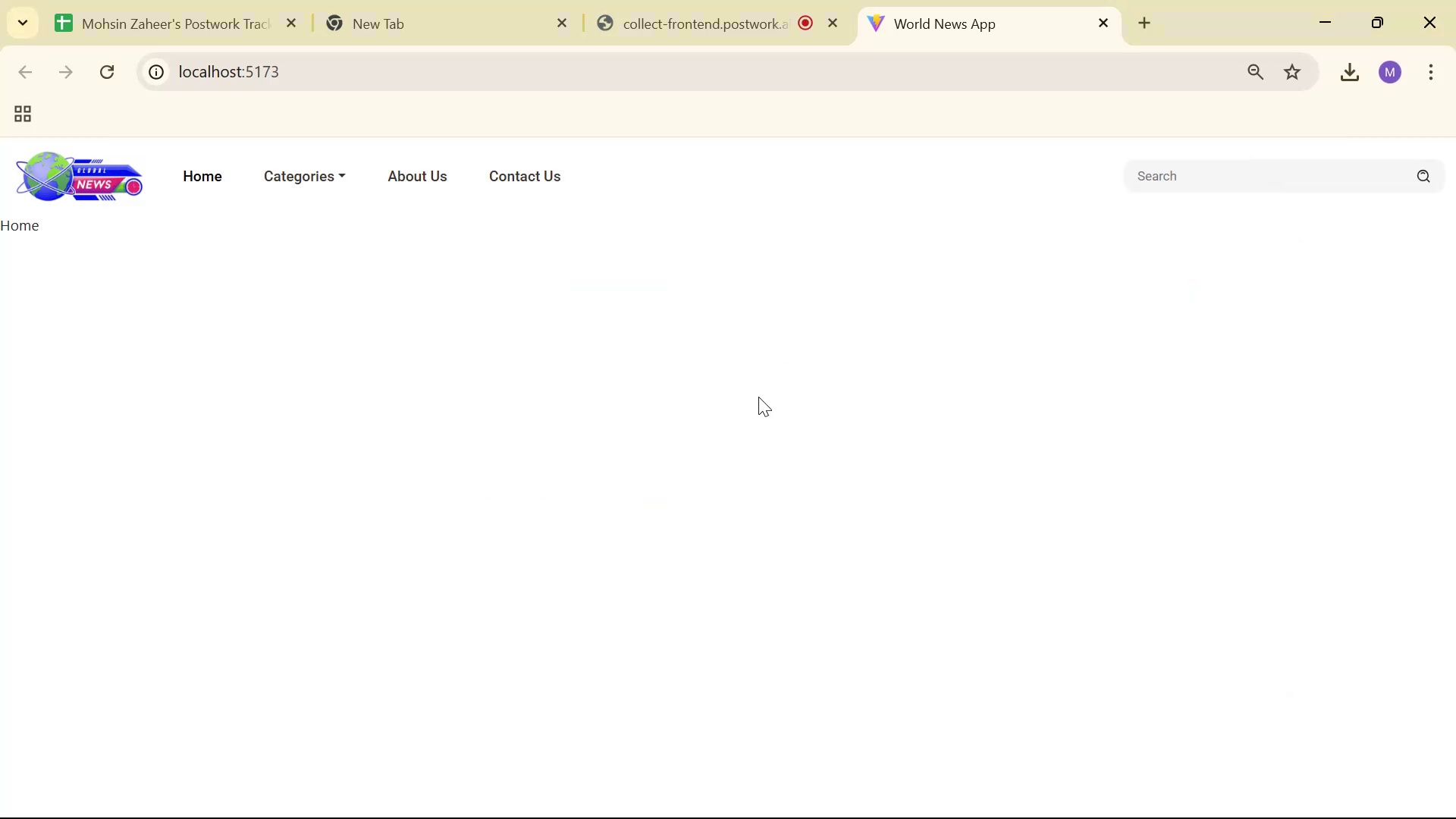 
scroll: coordinate [857, 339], scroll_direction: down, amount: 1.0
 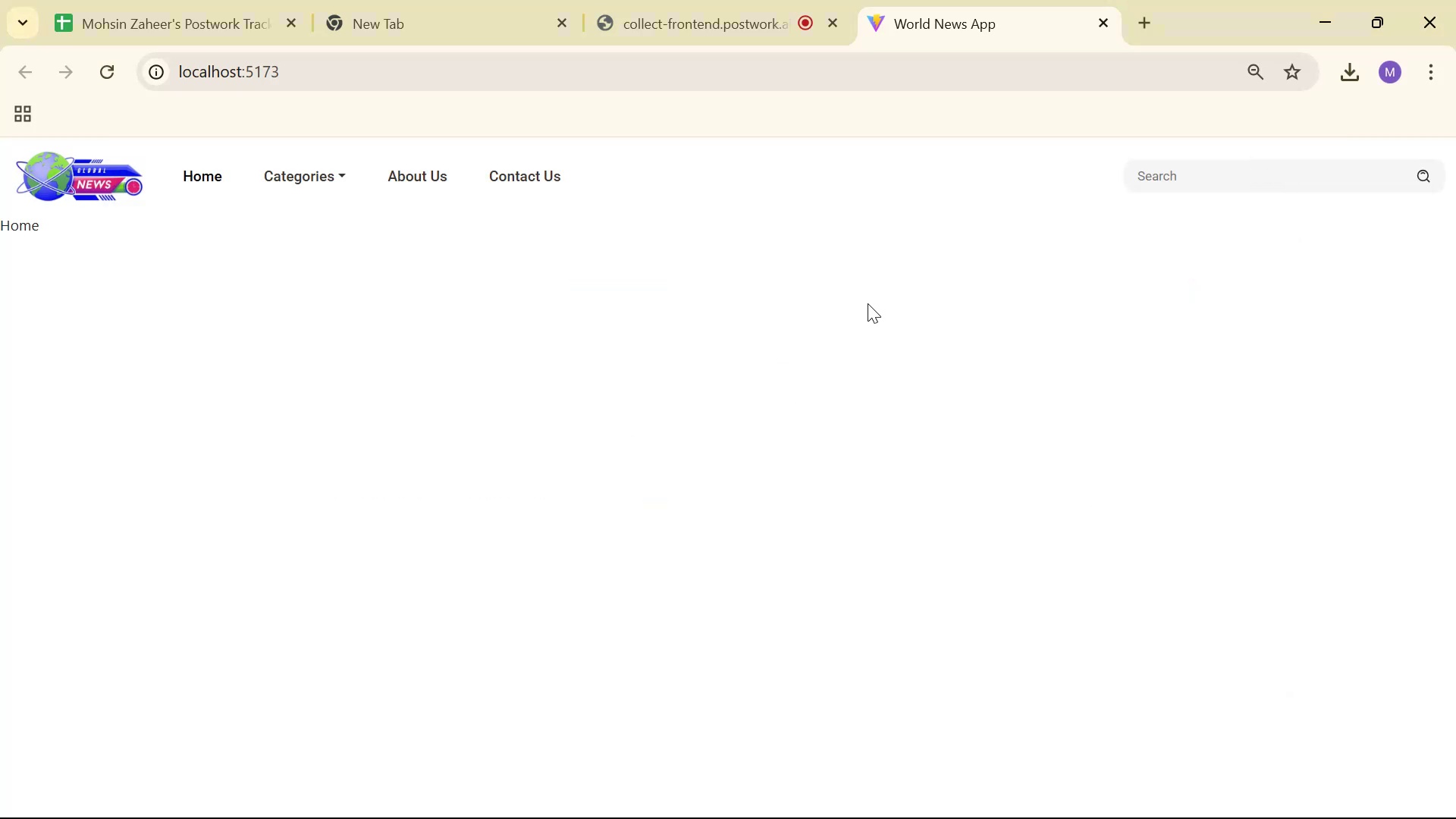 
hold_key(key=AltLeft, duration=0.62)
 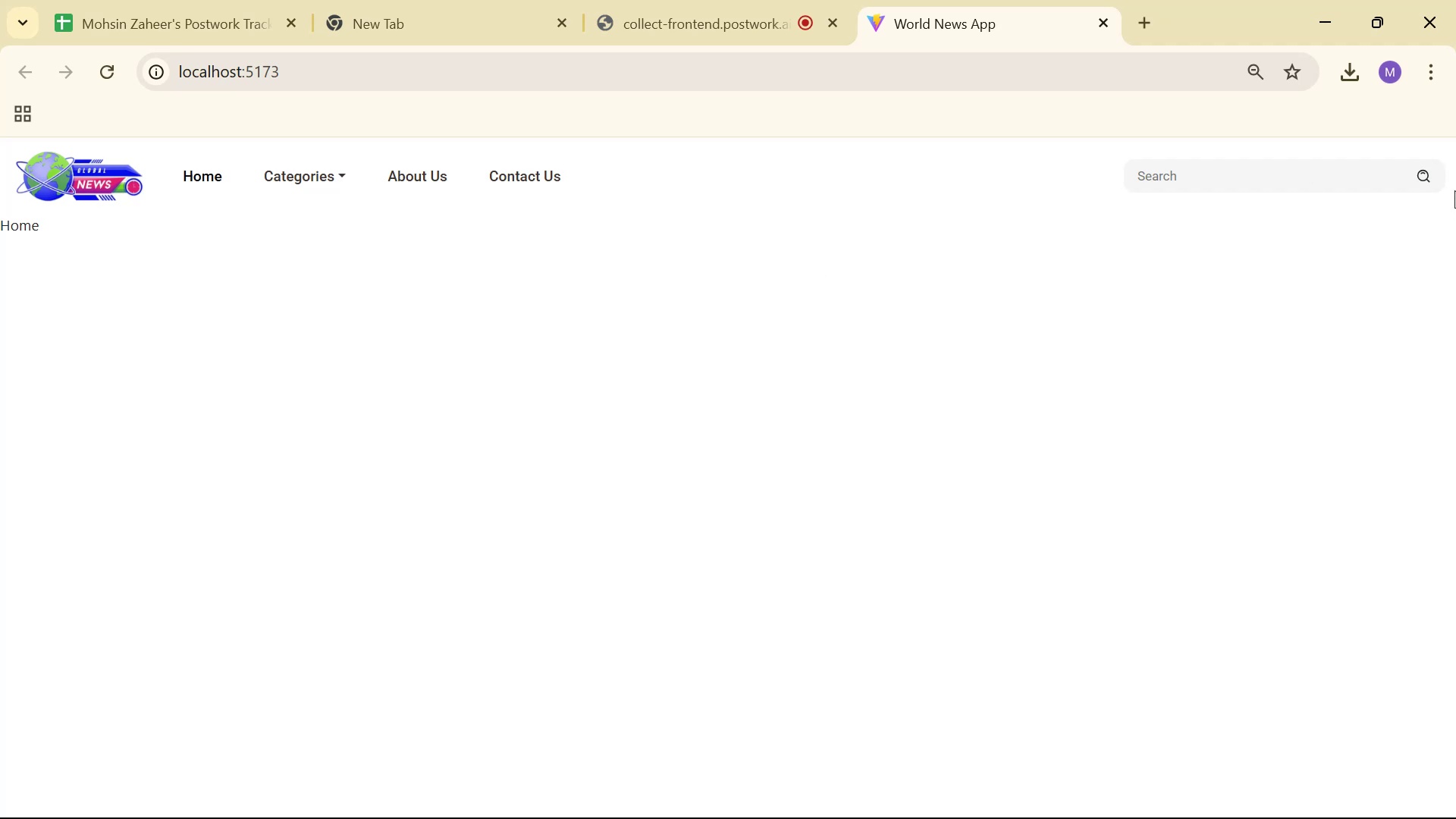 
key(Alt+Tab)
 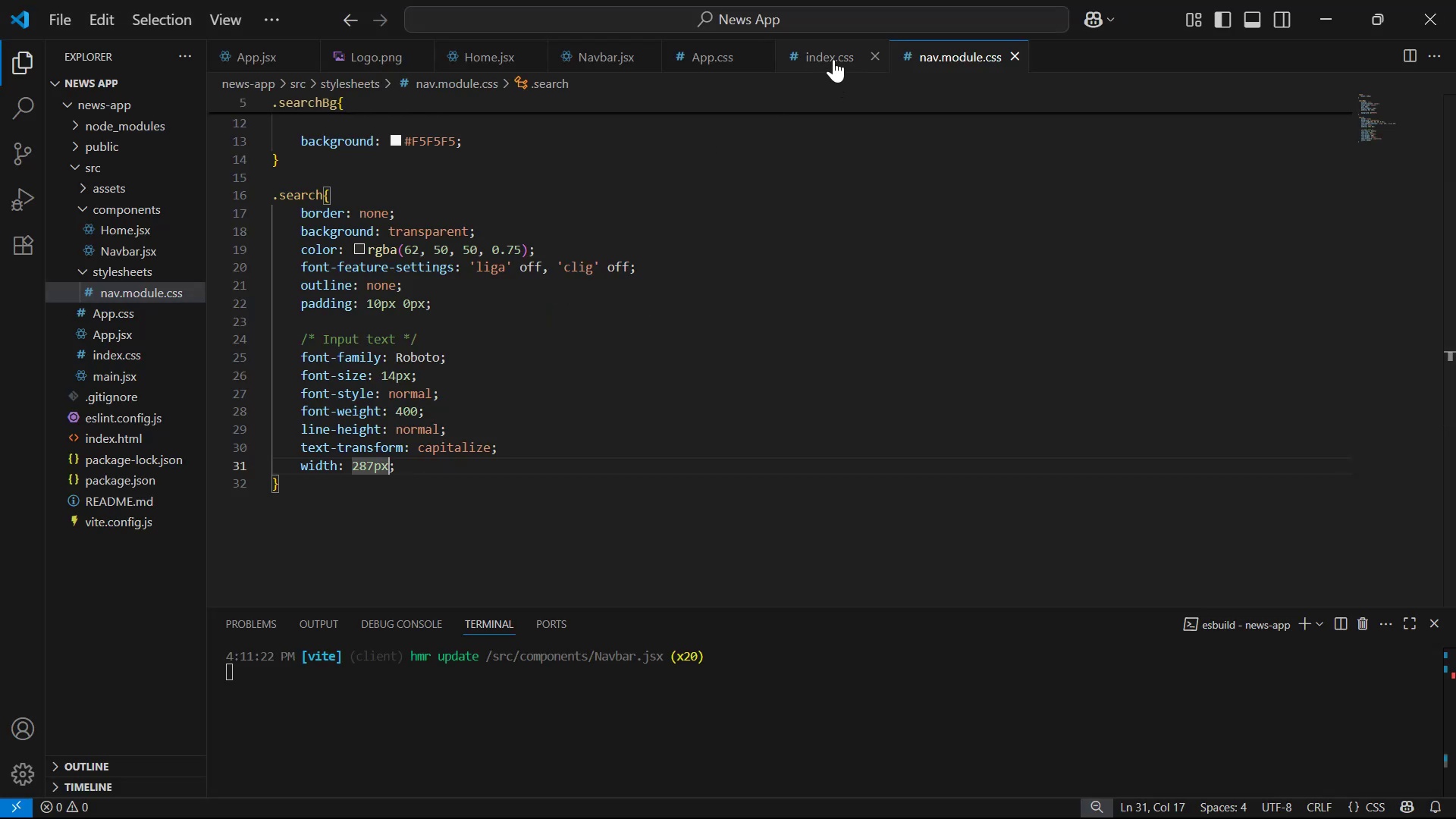 
left_click([585, 54])
 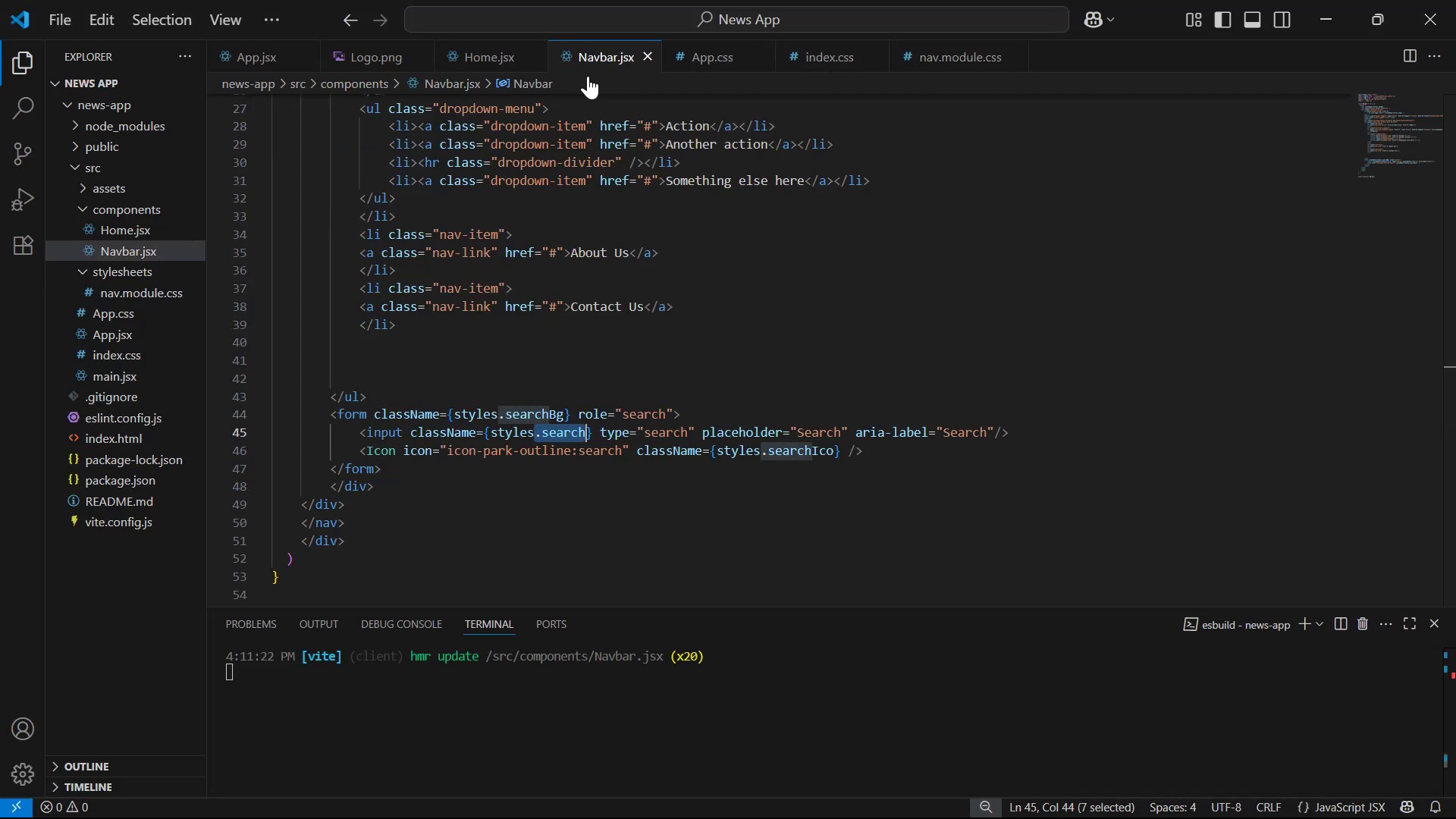 
scroll: coordinate [613, 319], scroll_direction: down, amount: 2.0
 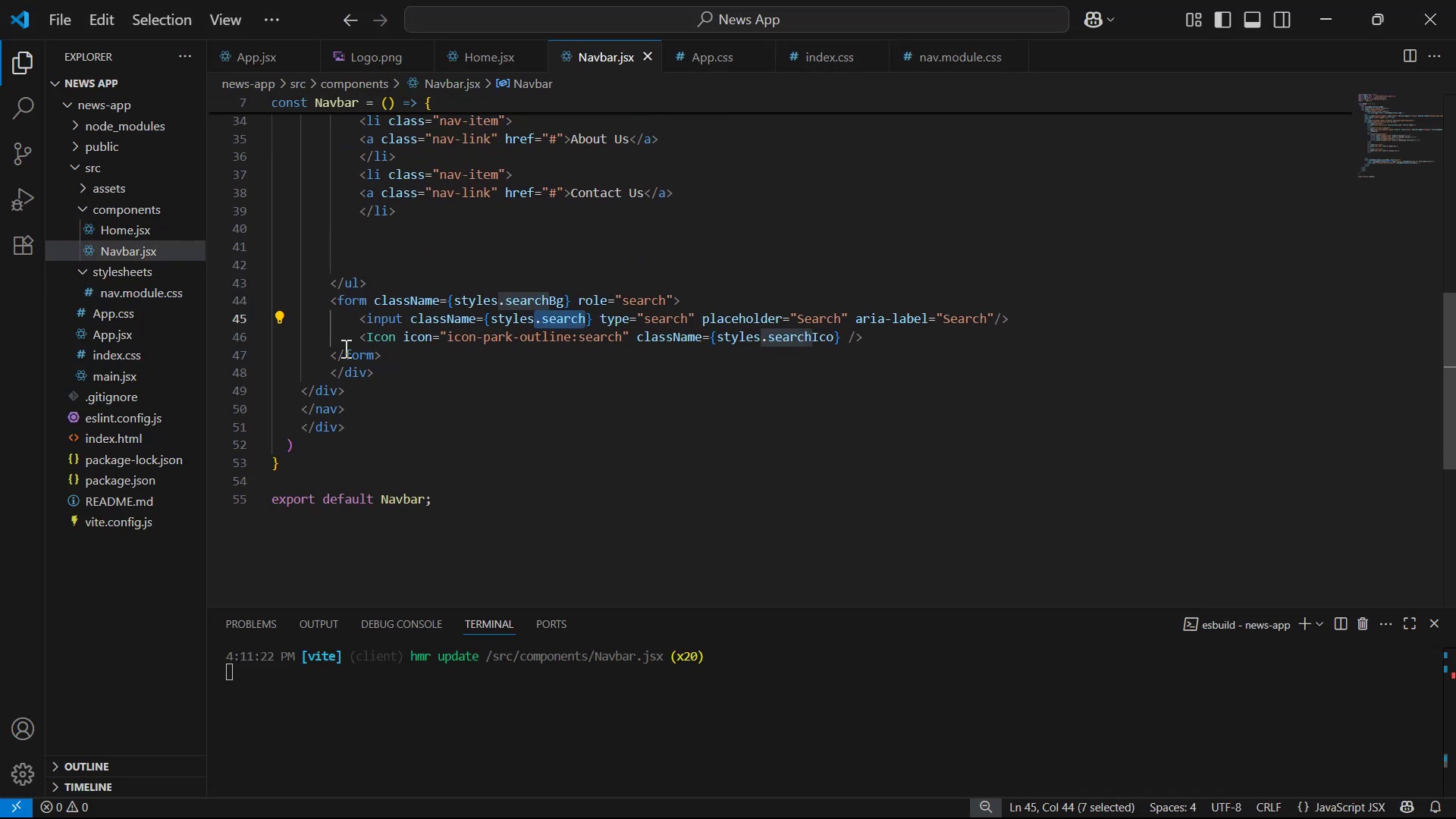 
left_click([356, 353])
 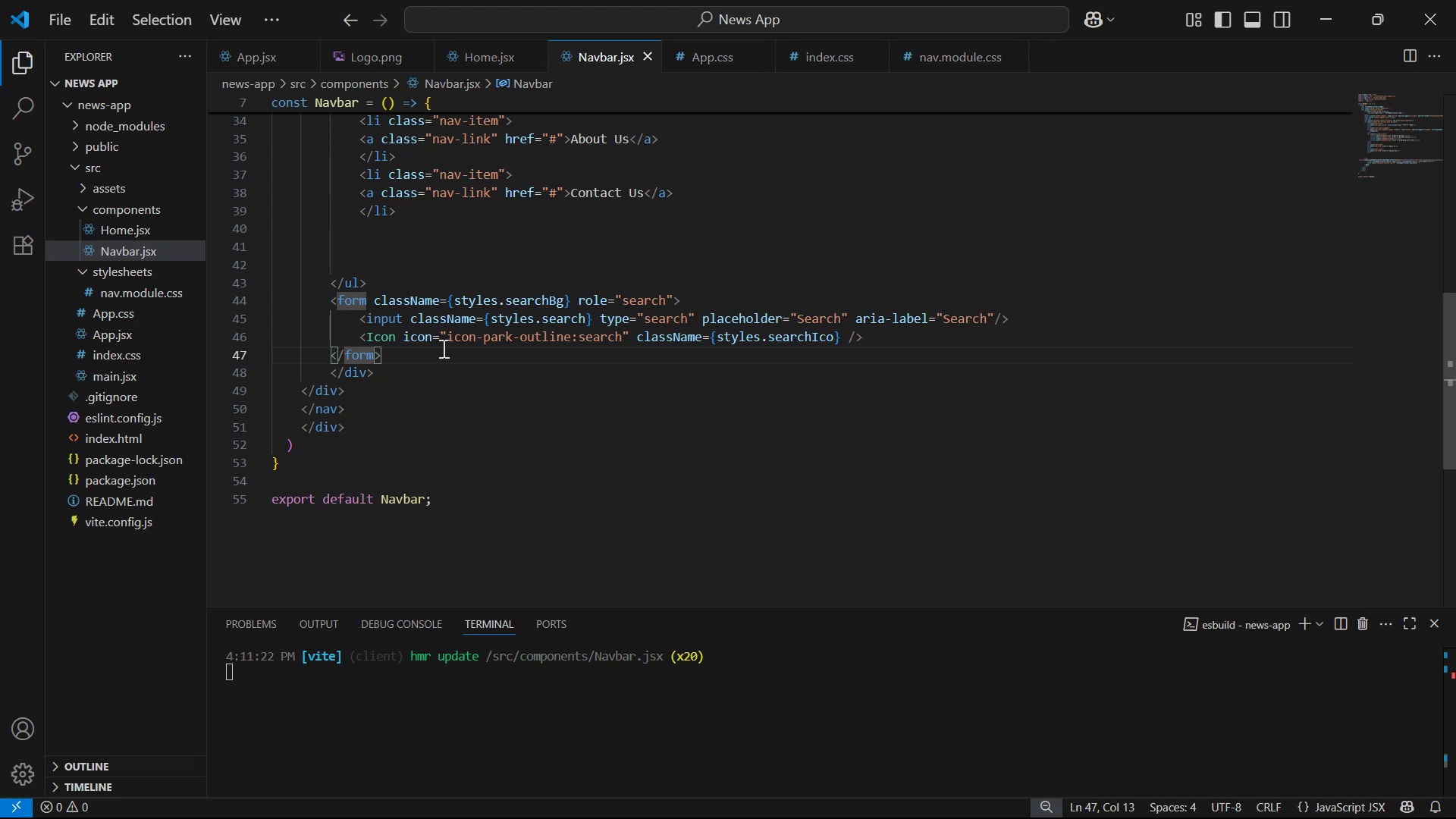 
wait(6.43)
 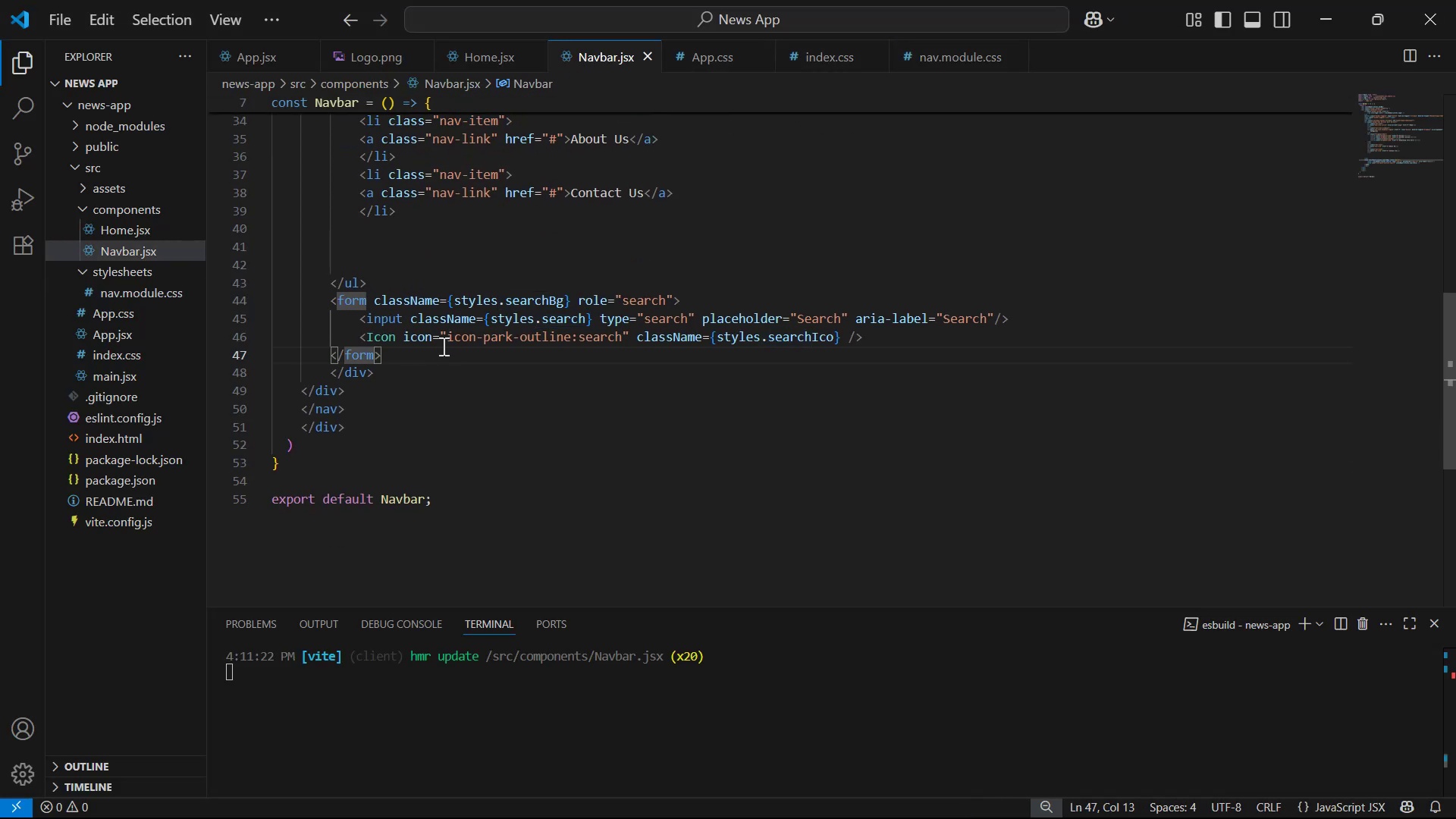 
left_click([447, 281])
 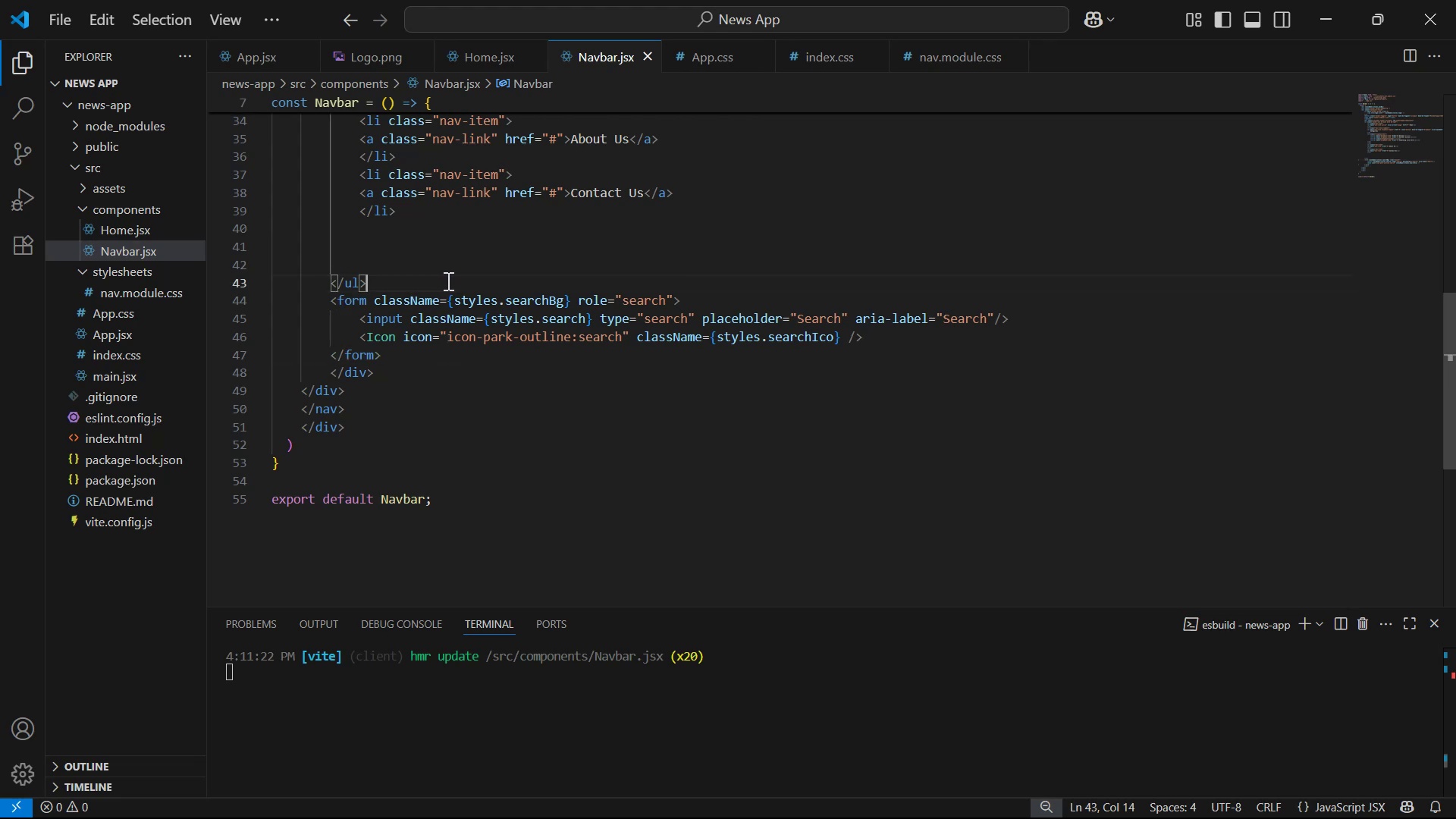 
key(Enter)
 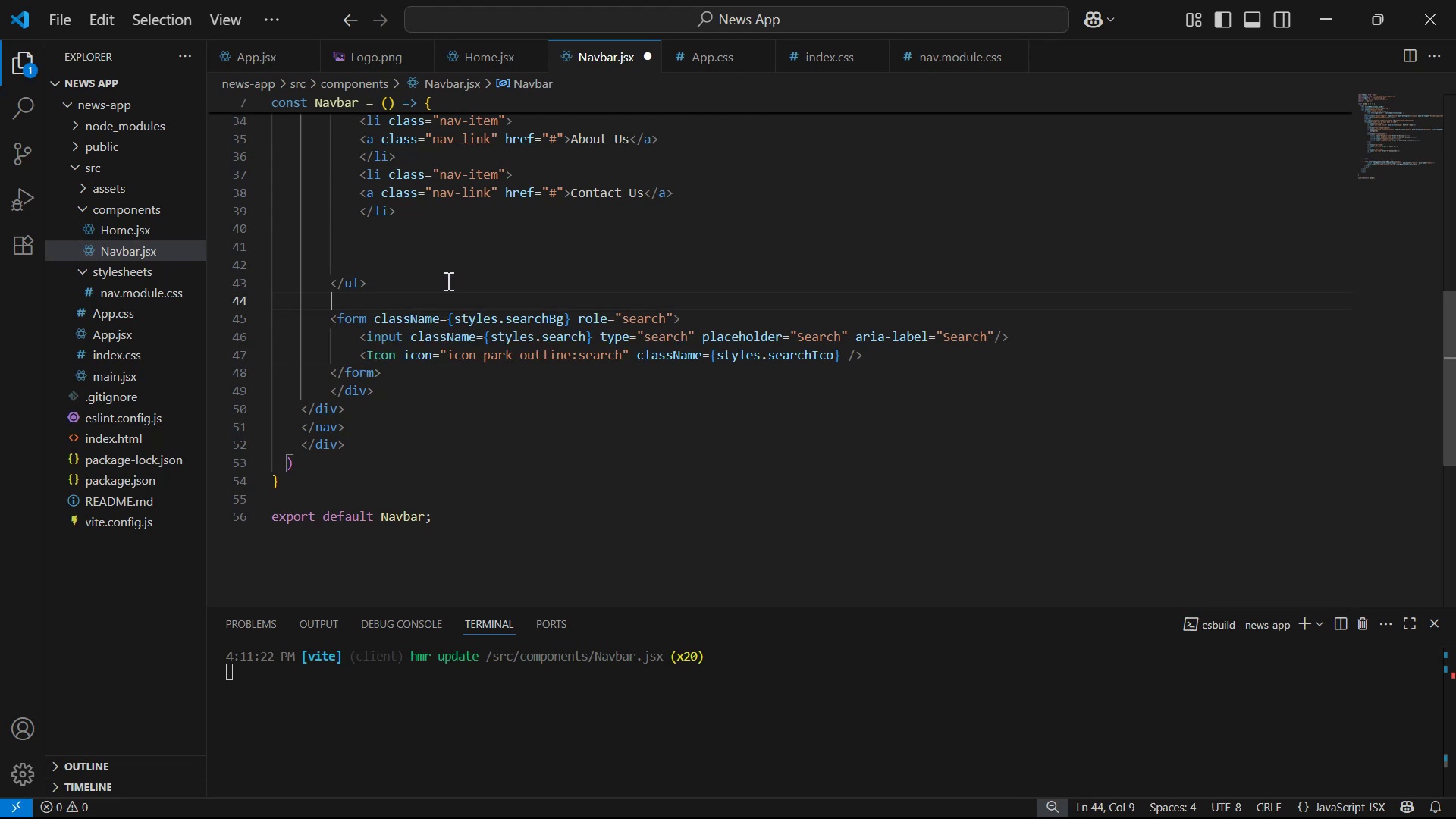 
type(dic)
key(Backspace)
type(v)
 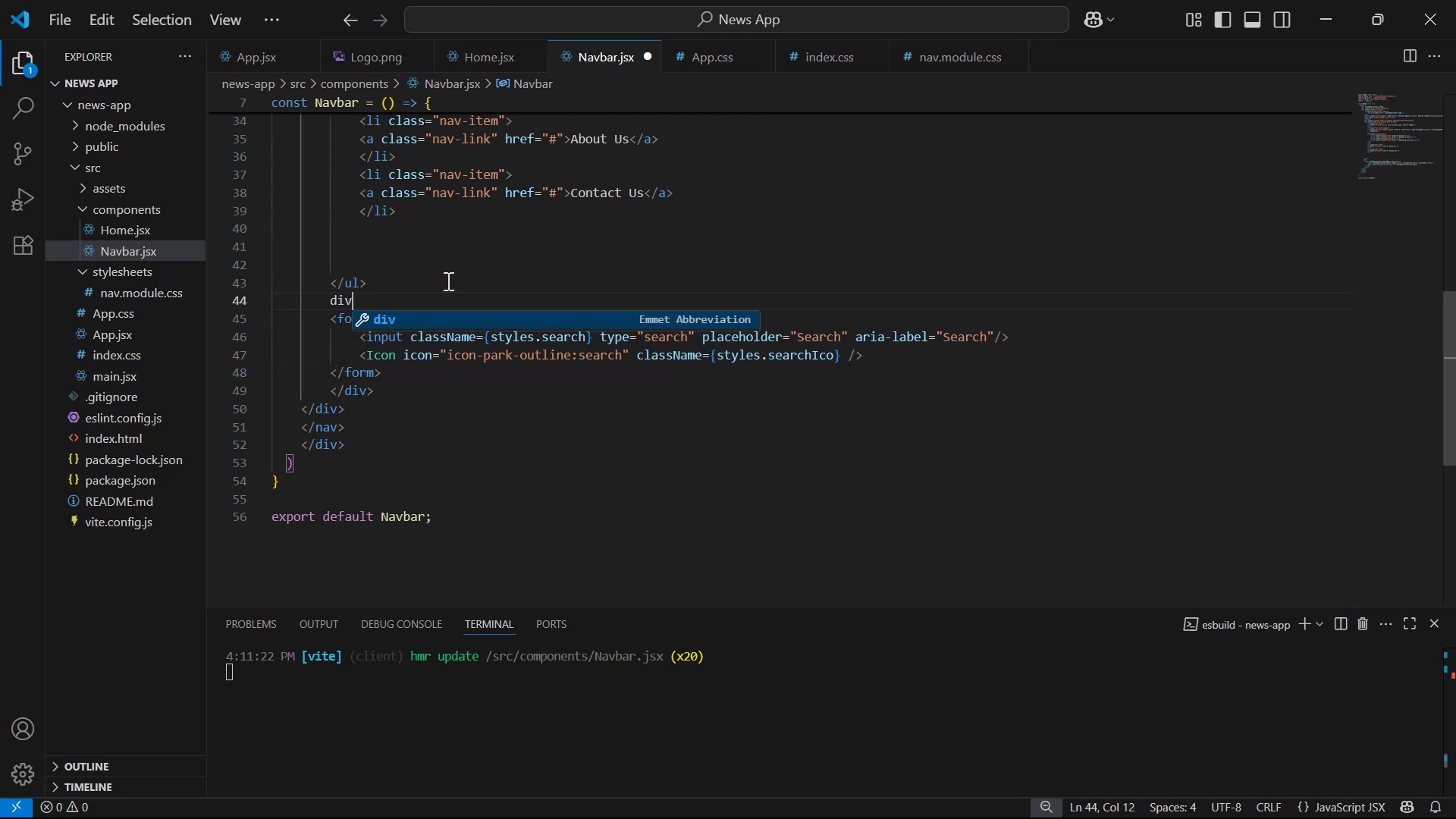 
key(Enter)
 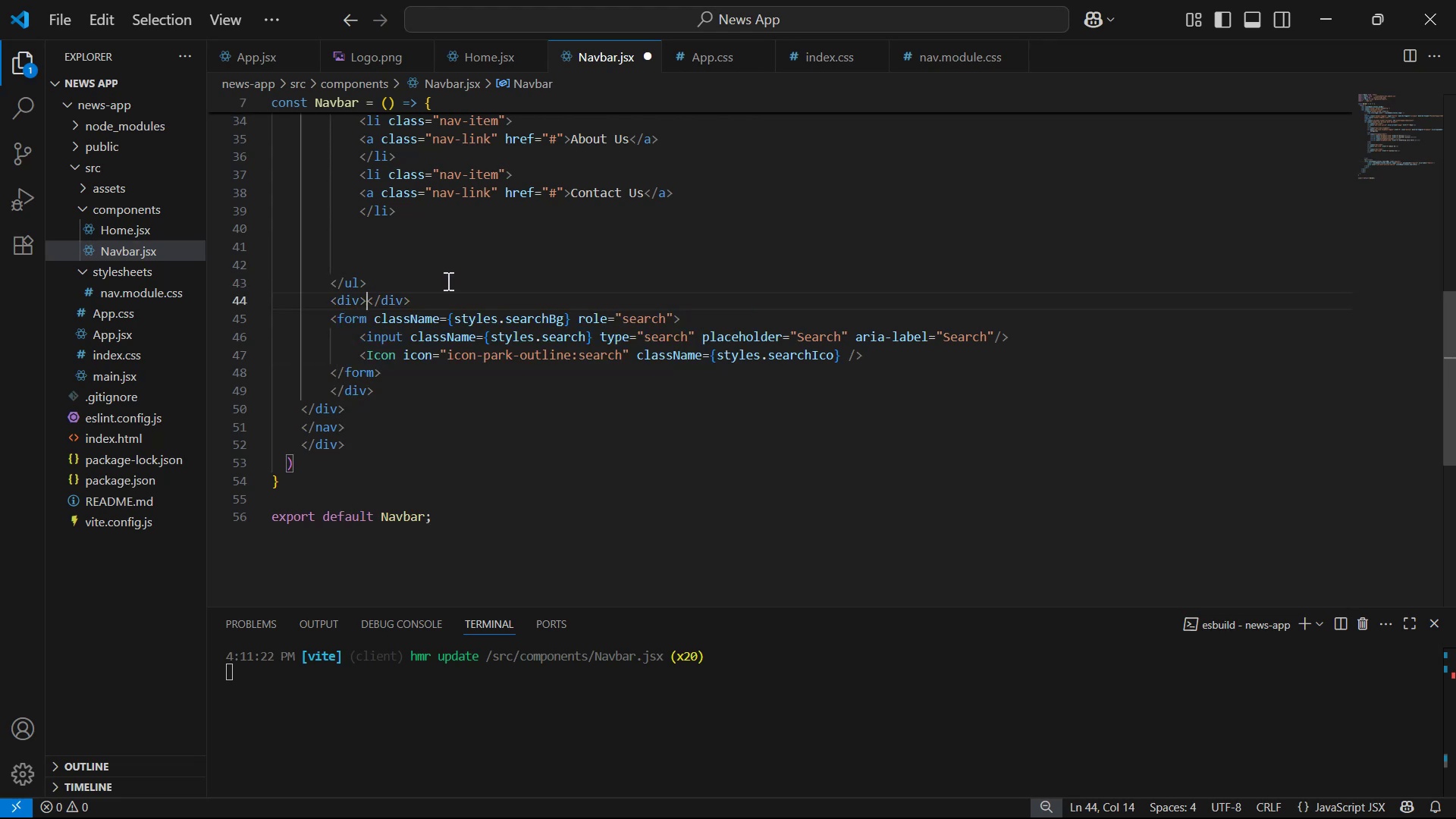 
key(Enter)
 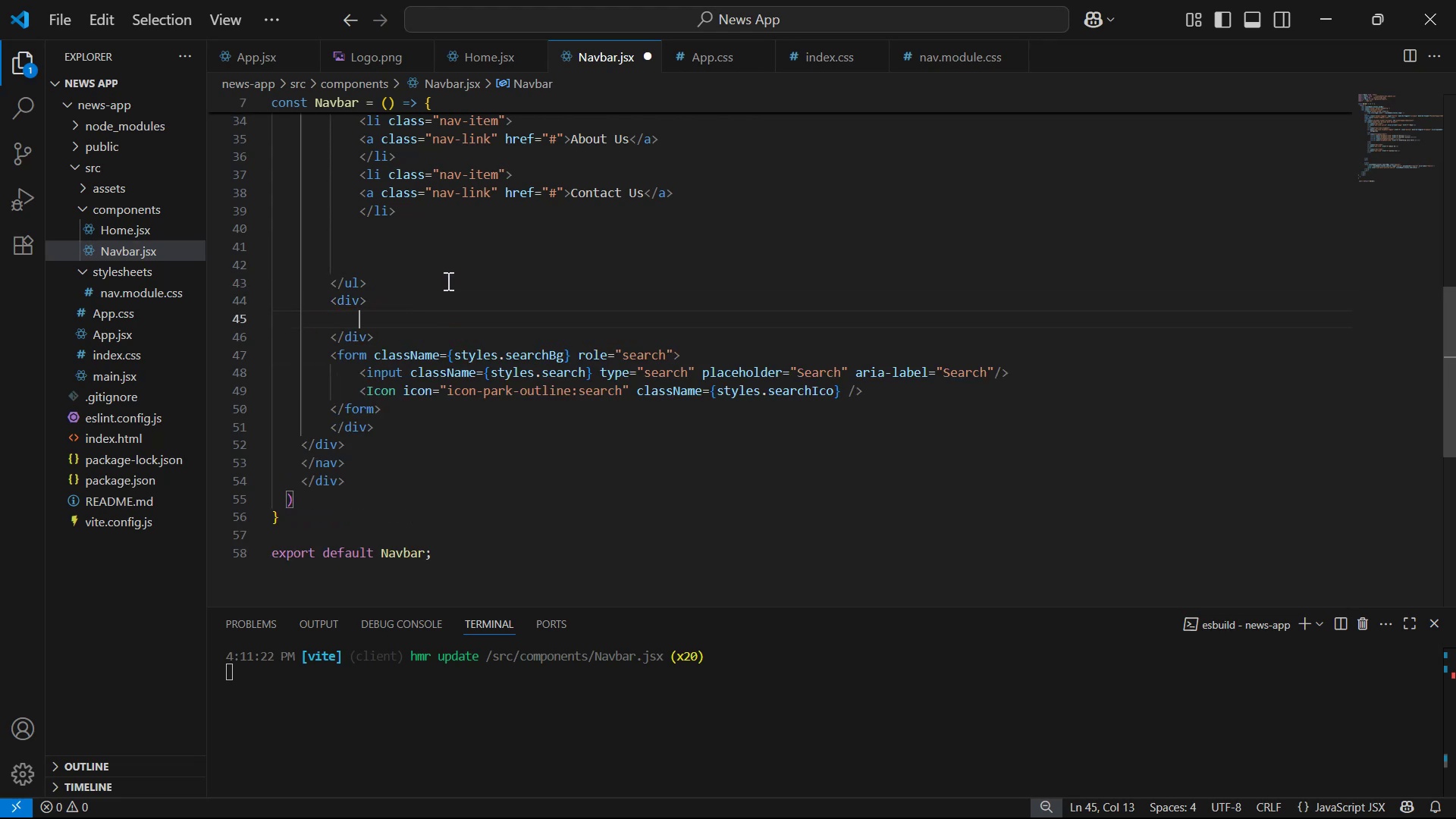 
key(ArrowUp)
 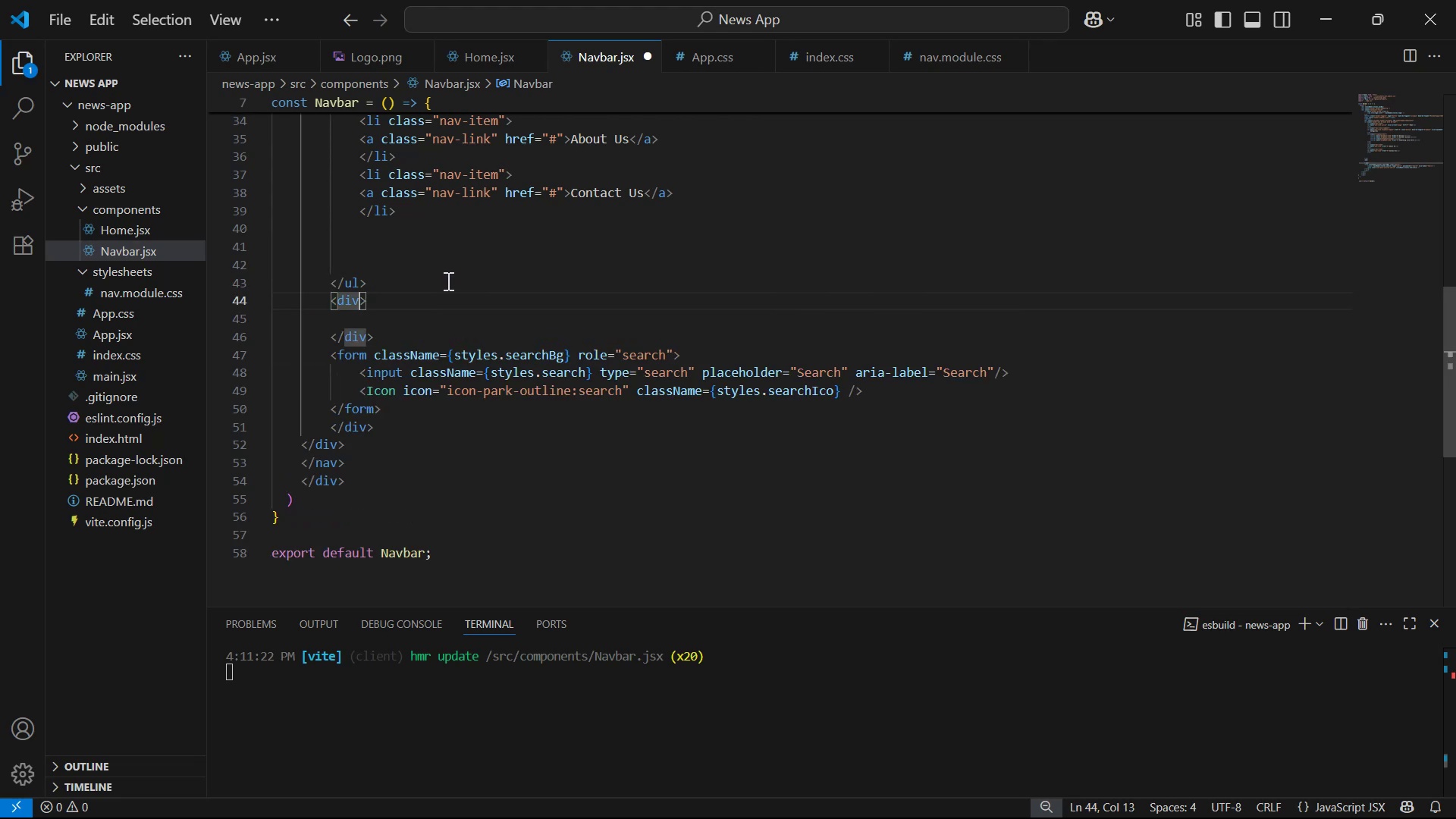 
type( cla)
 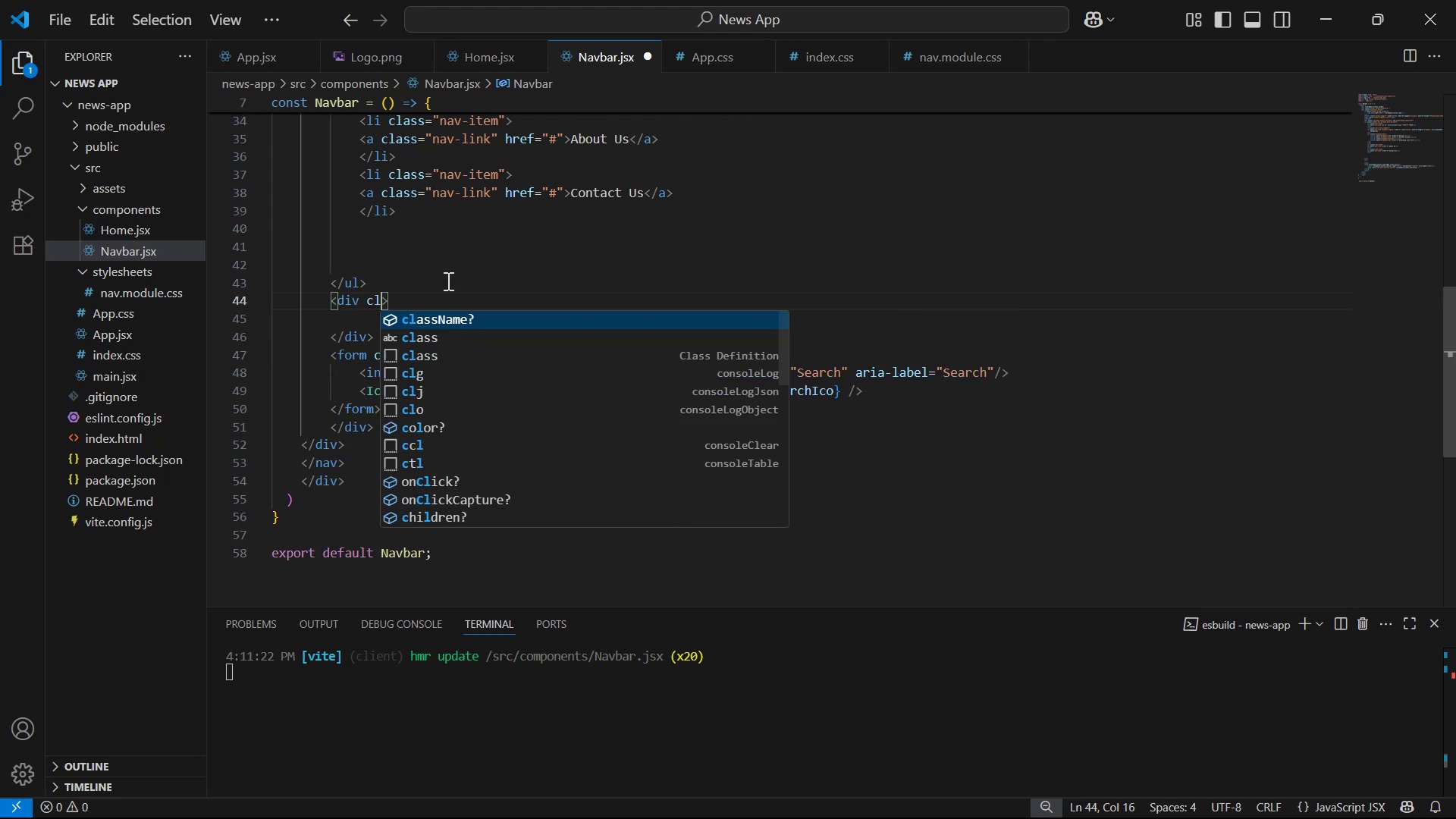 
key(Enter)
 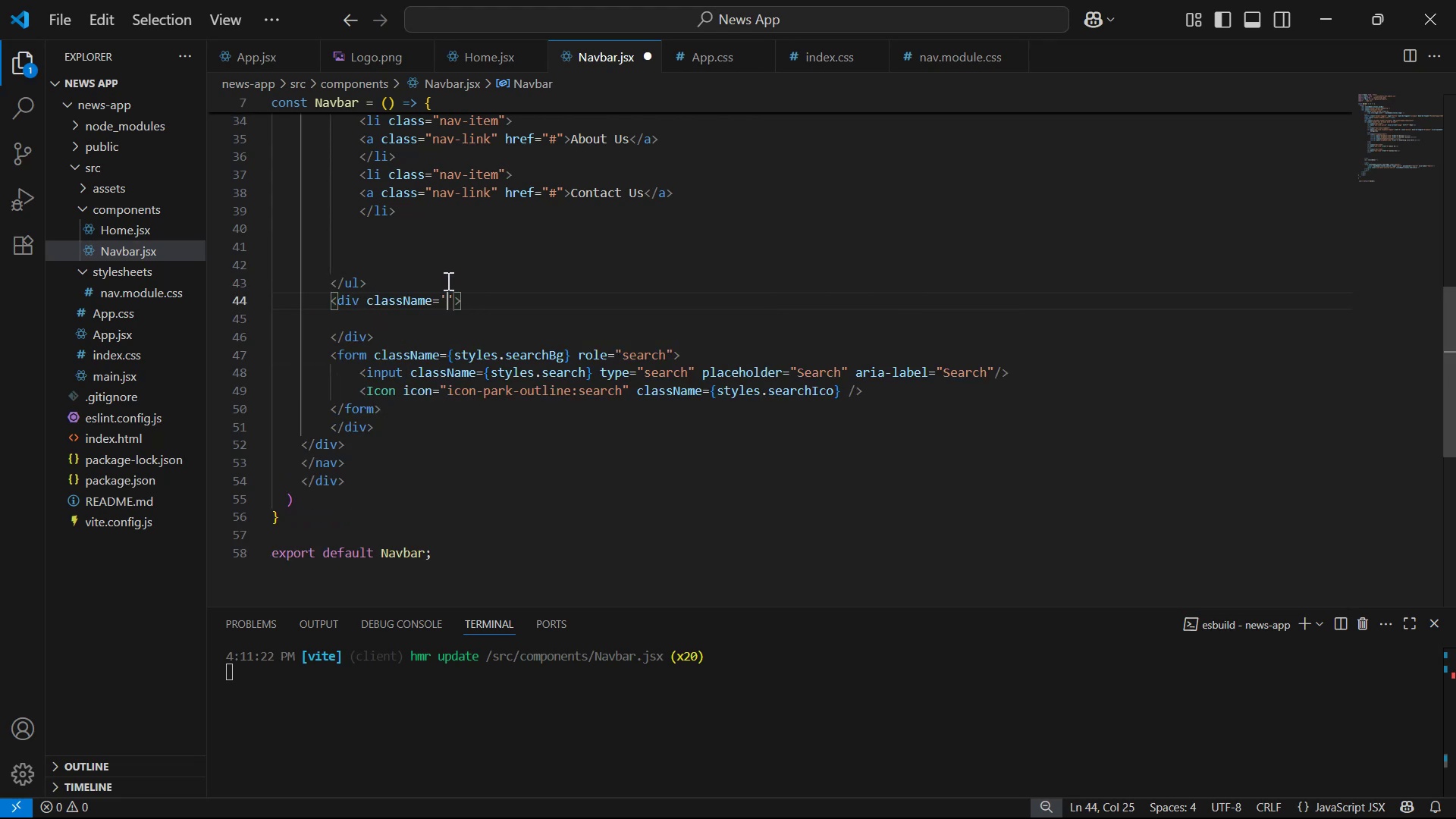 
key(ArrowRight)
 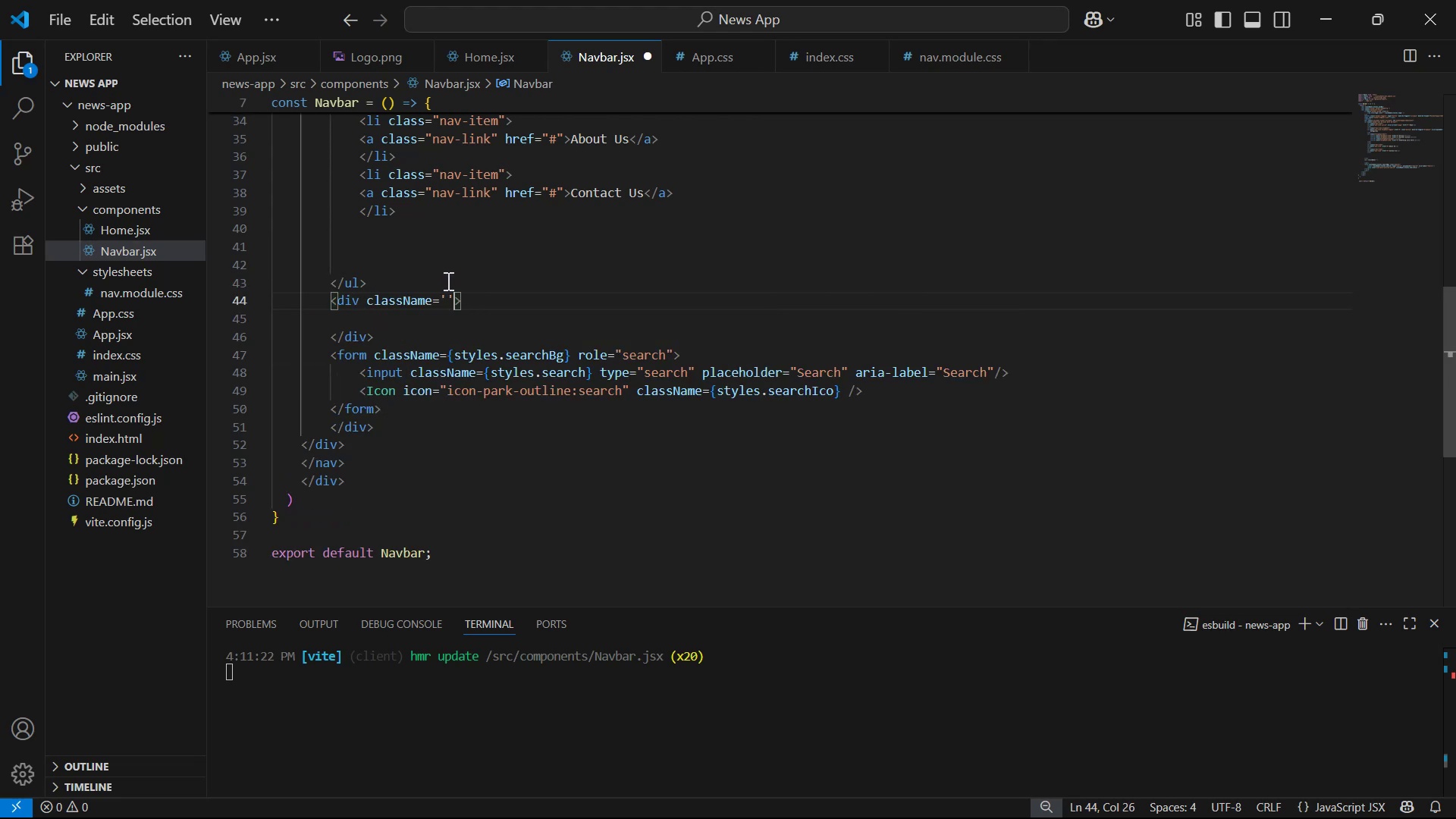 
key(Backspace)
key(Backspace)
type({sty)
 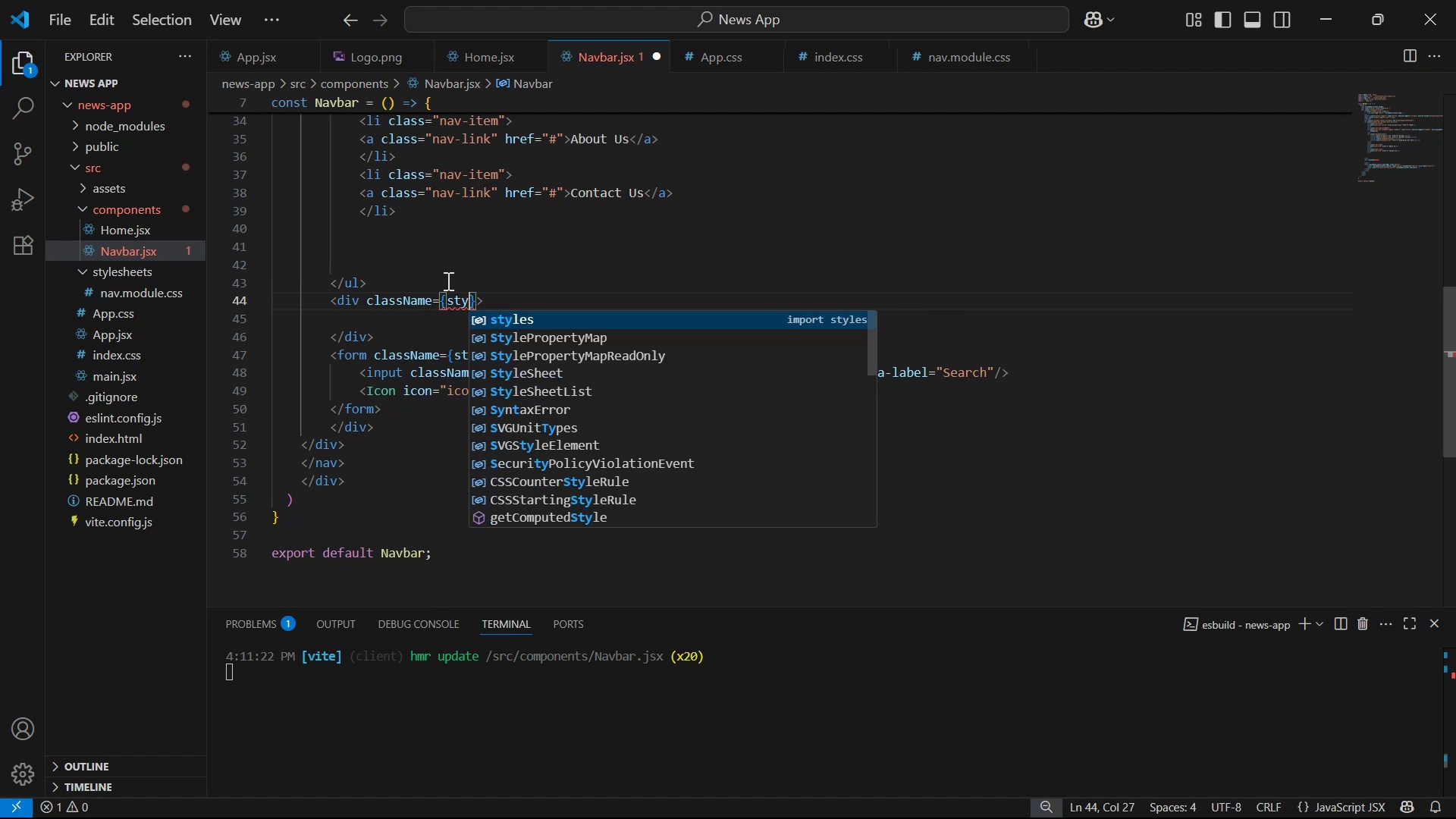 
key(Enter)
 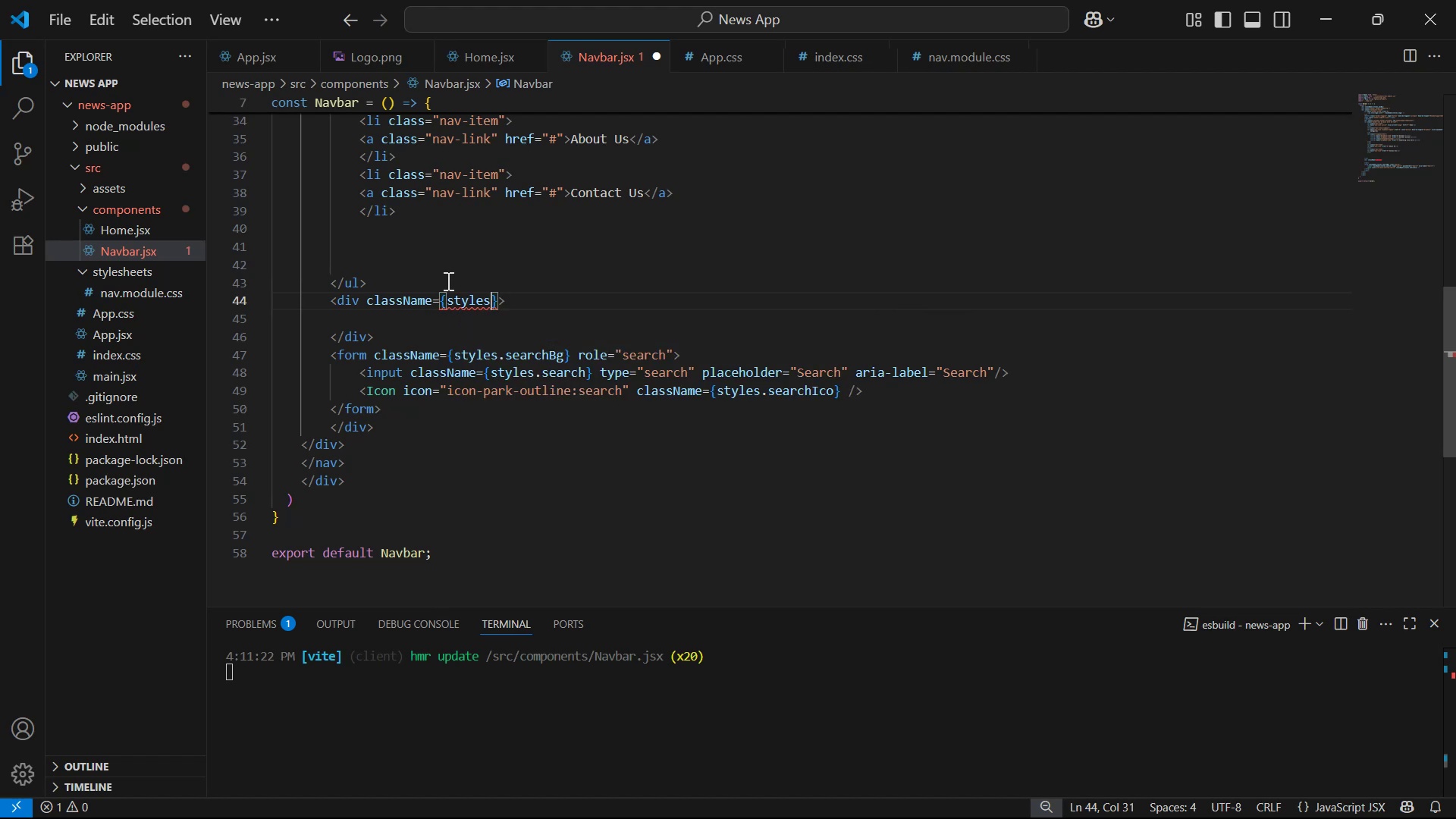 
type(.navRight)
 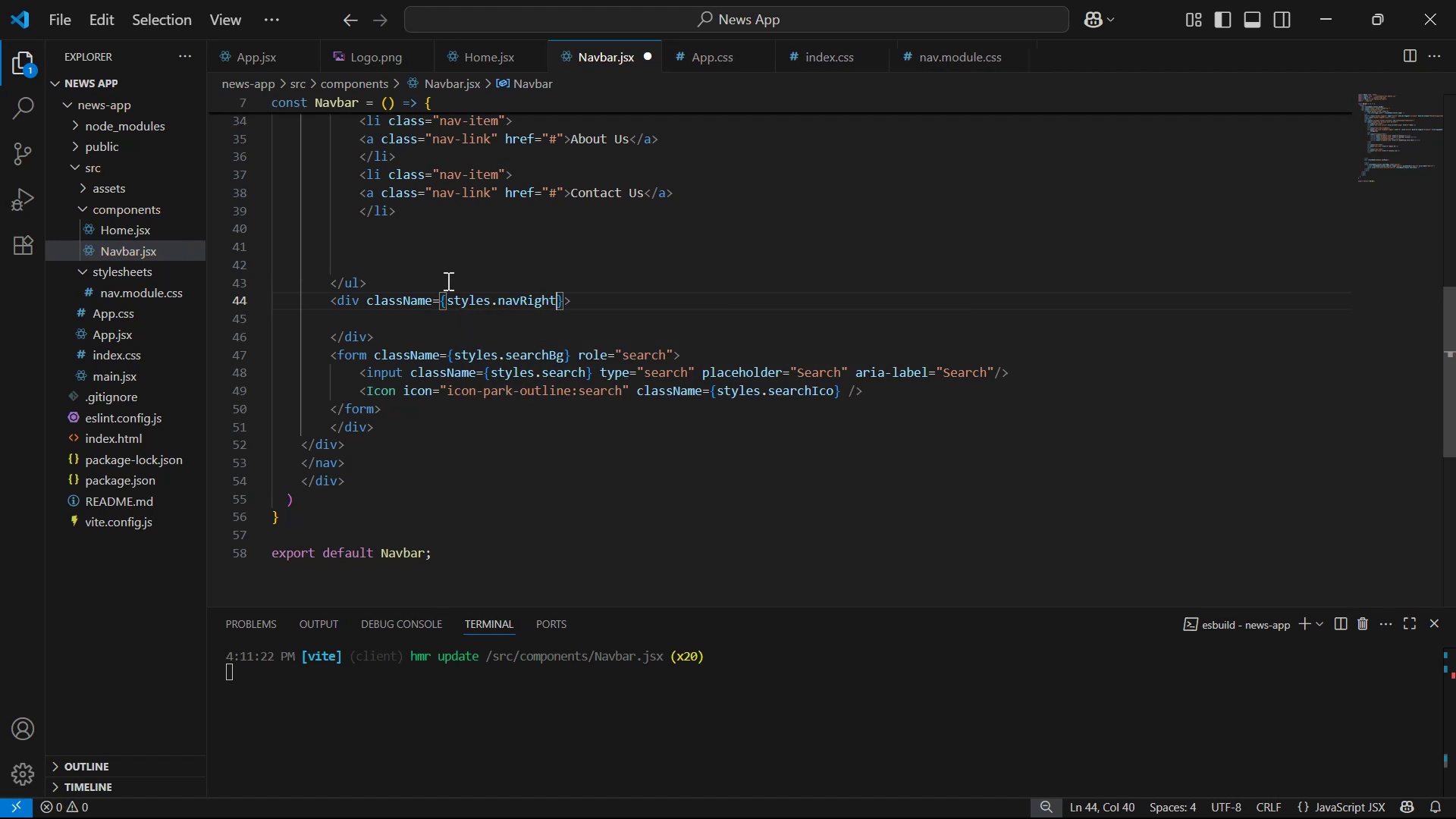 
key(Control+S)
 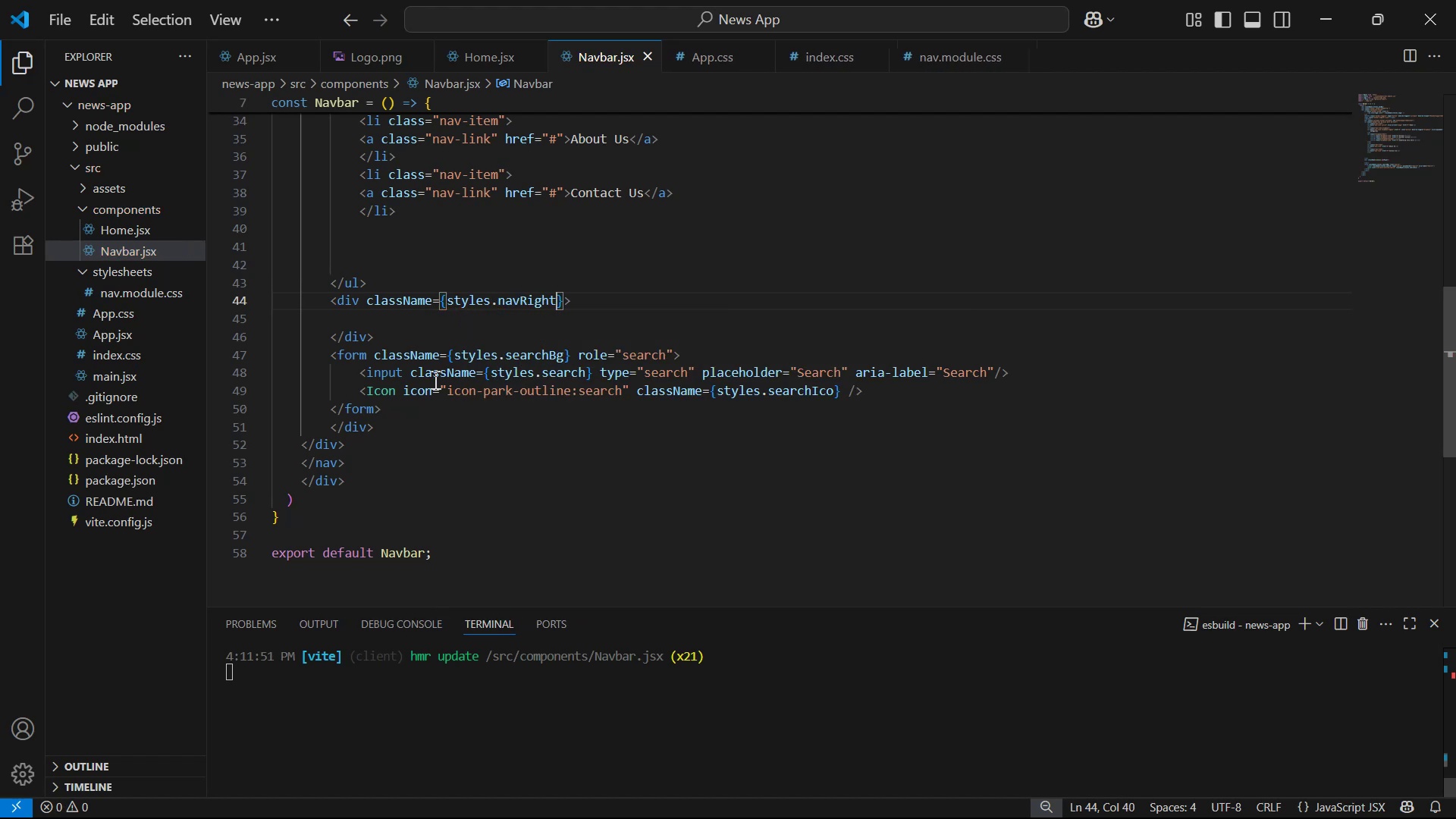 
left_click_drag(start_coordinate=[385, 406], to_coordinate=[377, 399])
 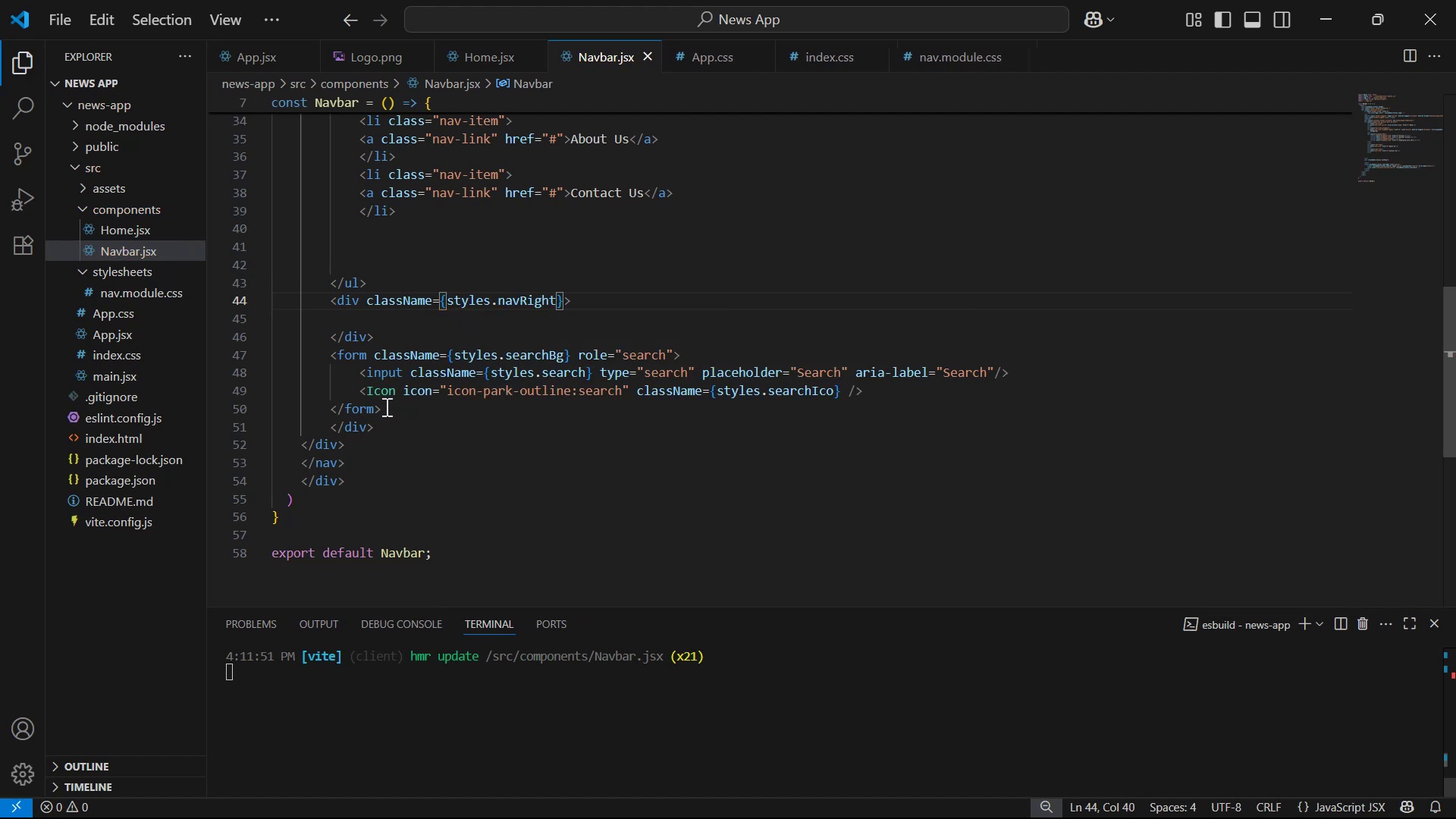 
left_click_drag(start_coordinate=[371, 394], to_coordinate=[331, 361])
 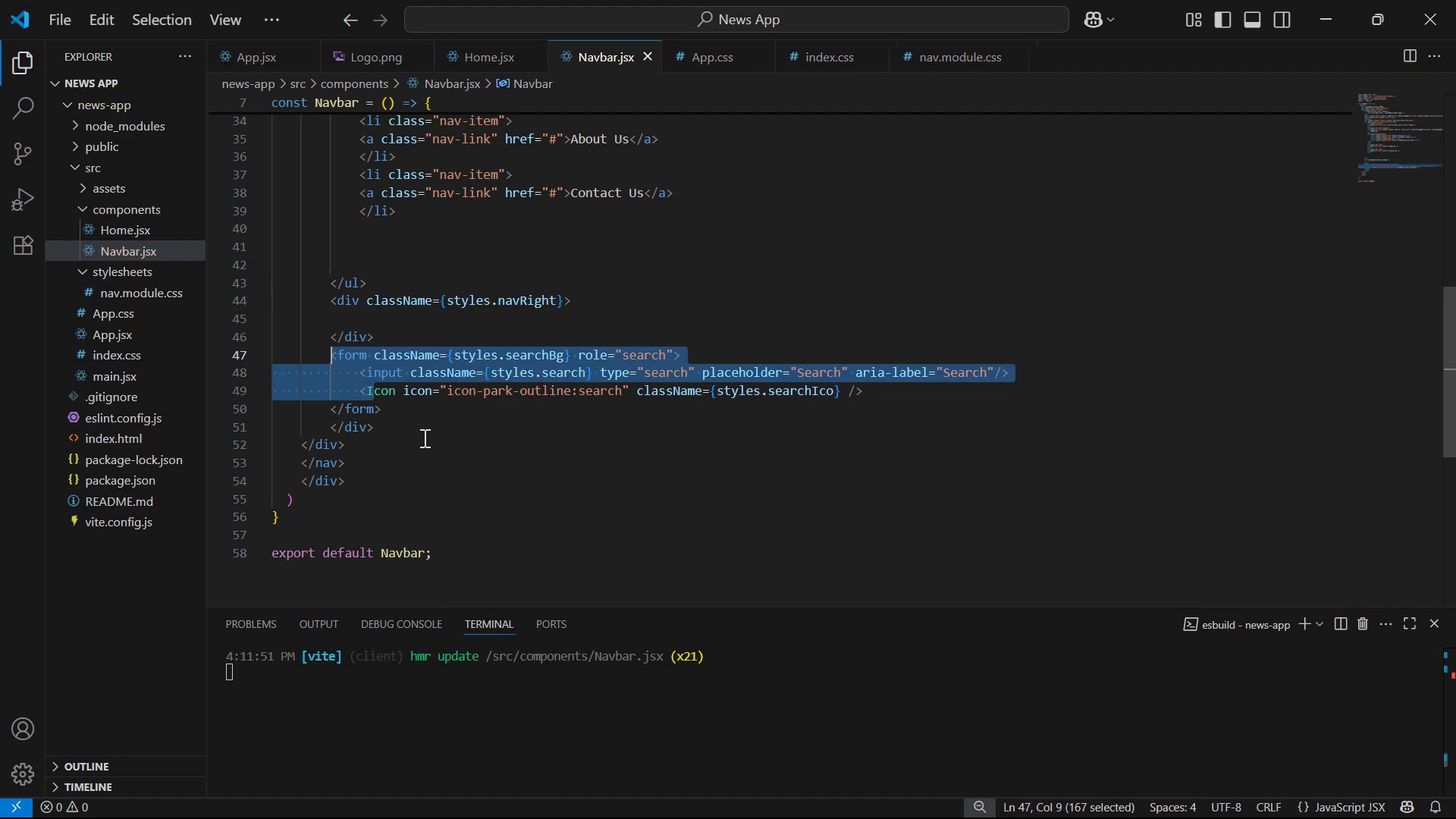 
left_click_drag(start_coordinate=[414, 415], to_coordinate=[327, 357])
 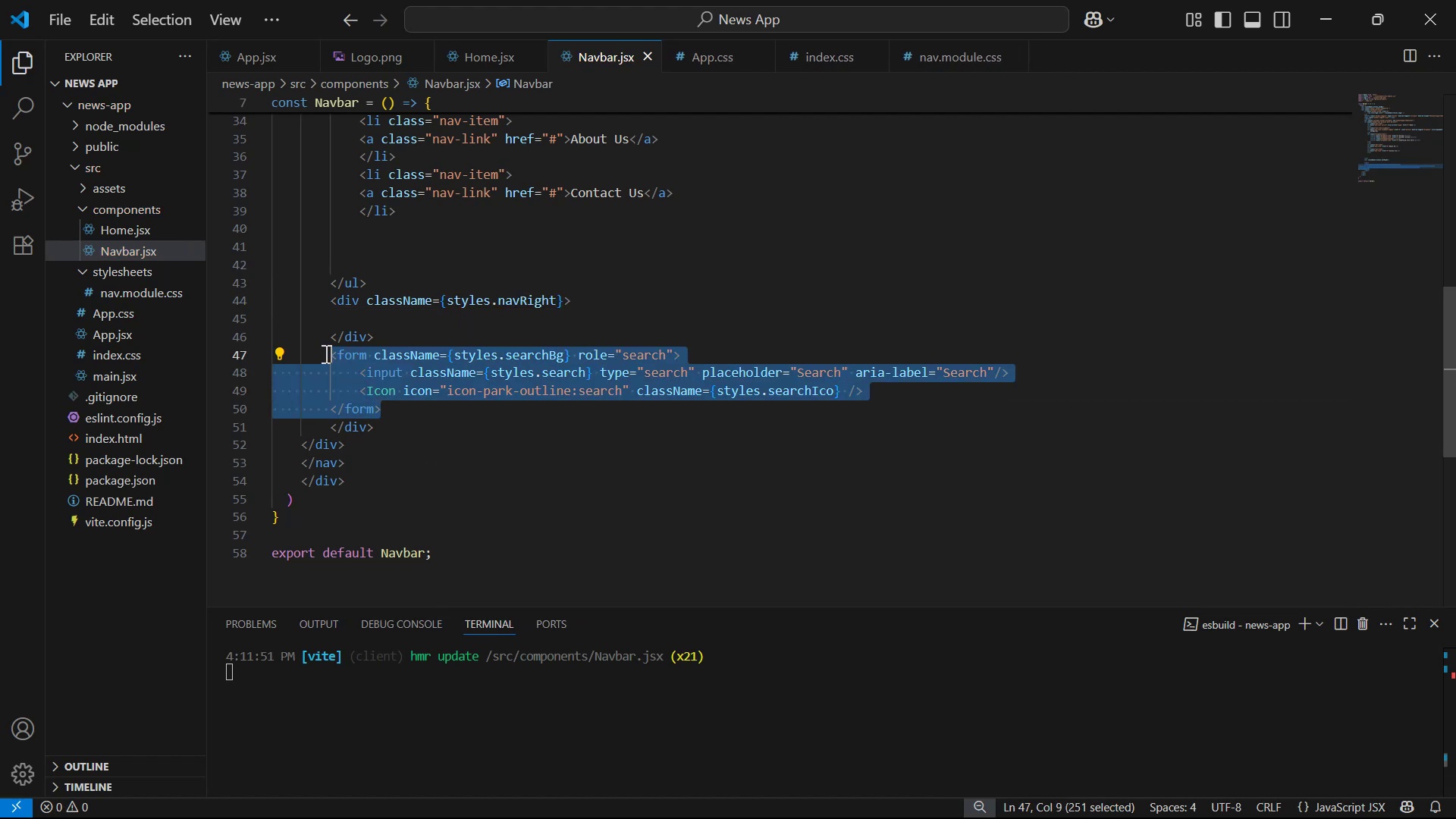 
key(Alt+ArrowUp)
 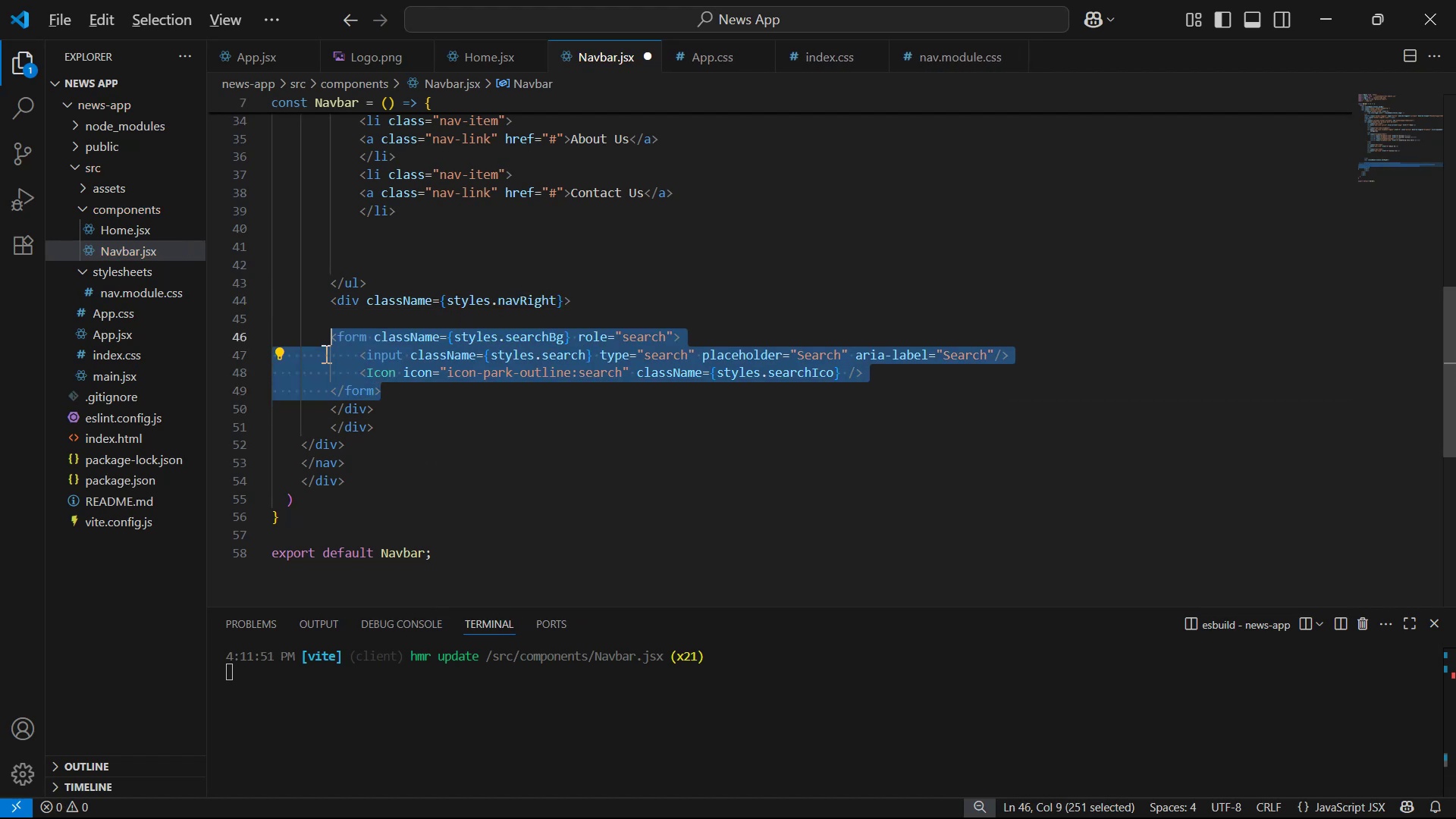 
key(Alt+ArrowUp)
 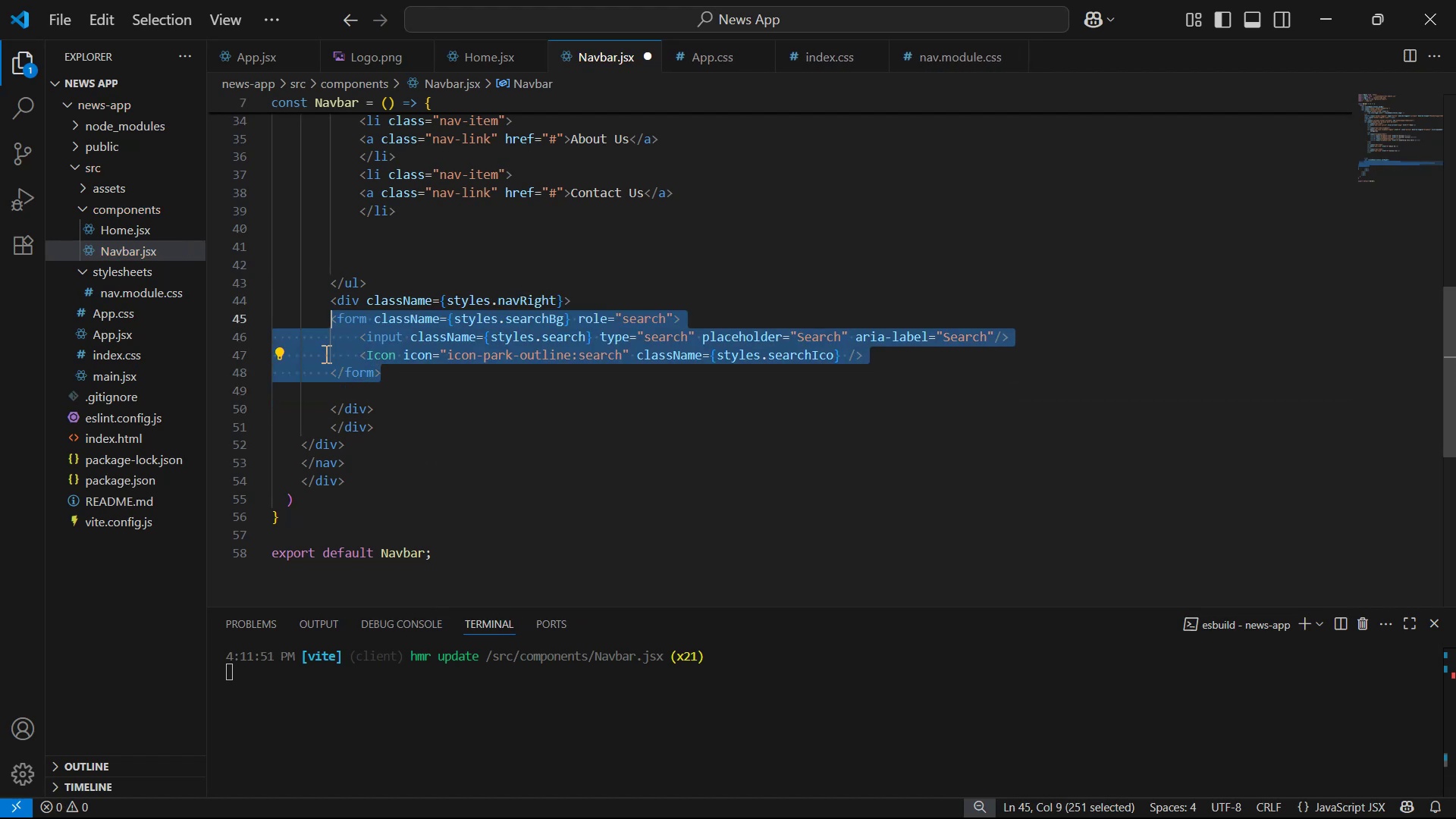 
key(Tab)
 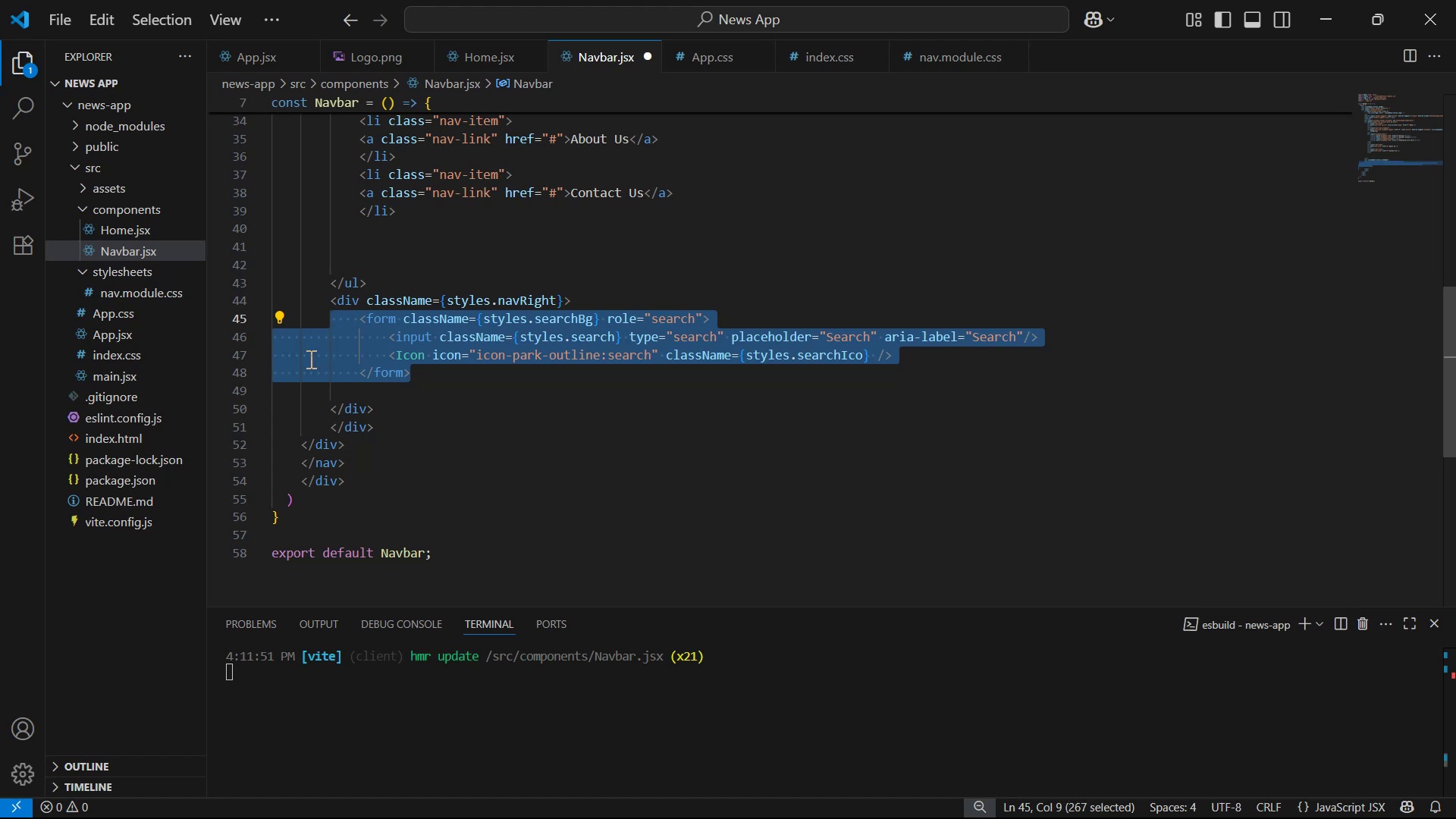 
left_click([513, 386])
 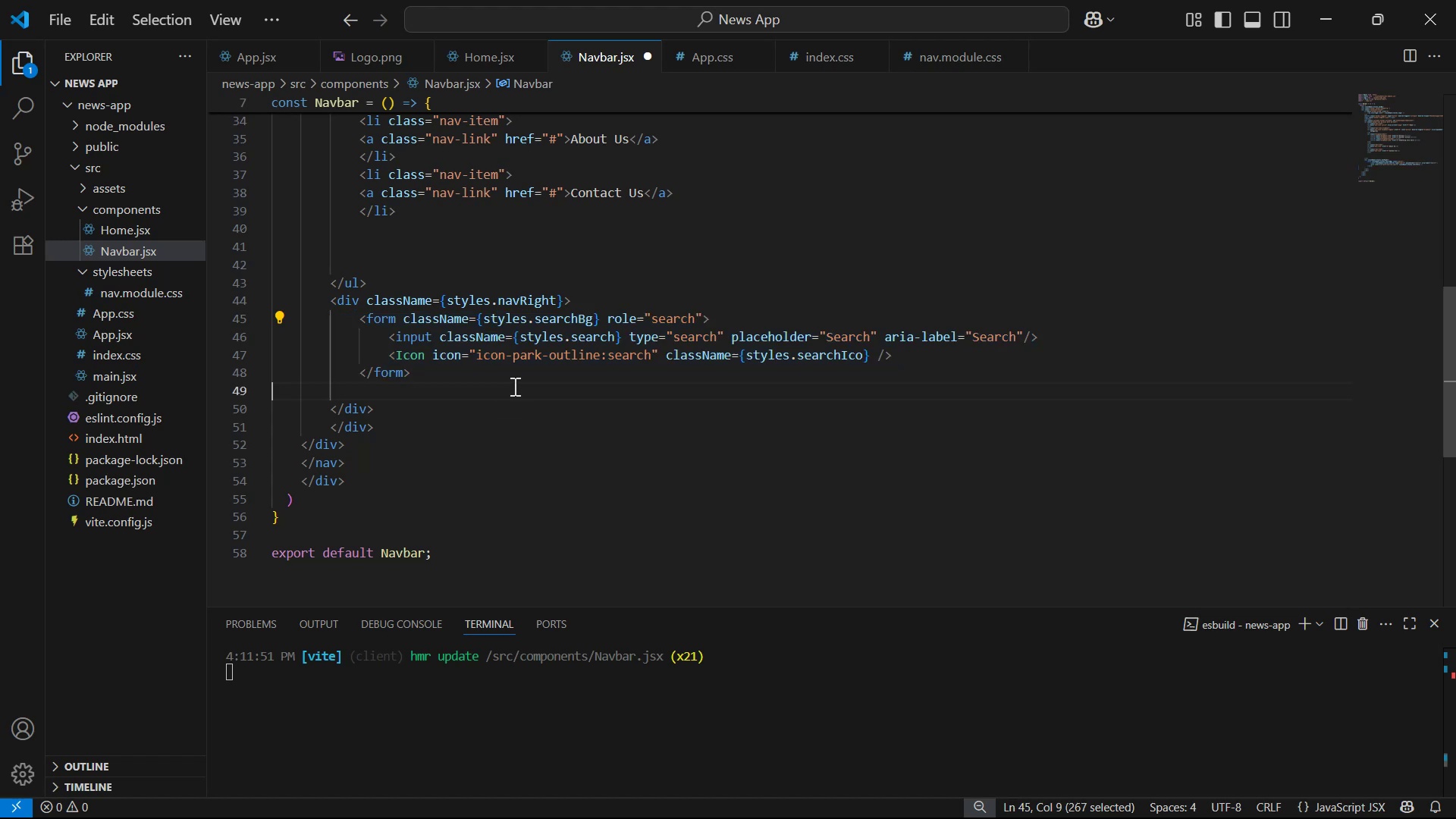 
key(Control+ControlLeft)
 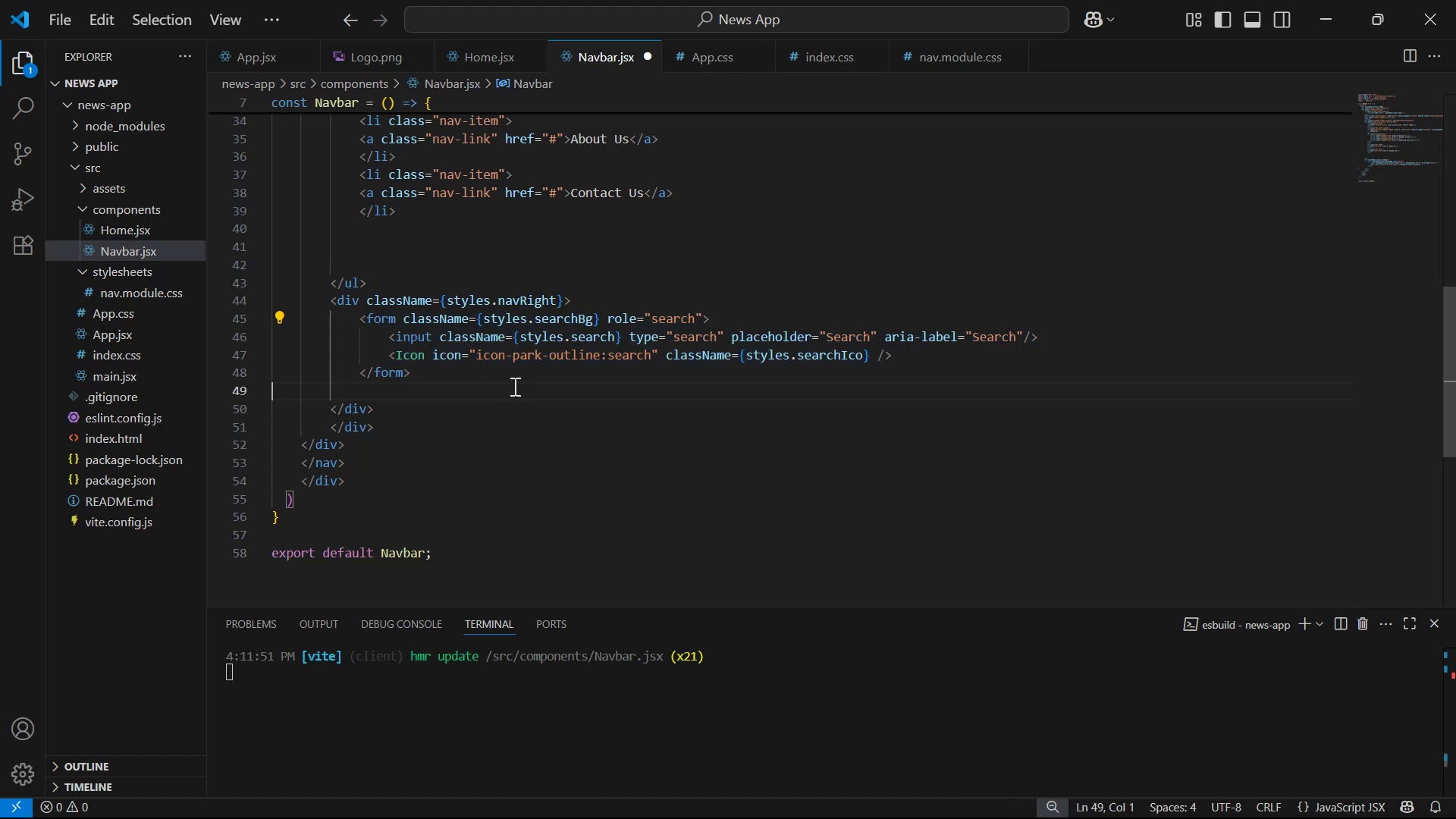 
key(Control+S)
 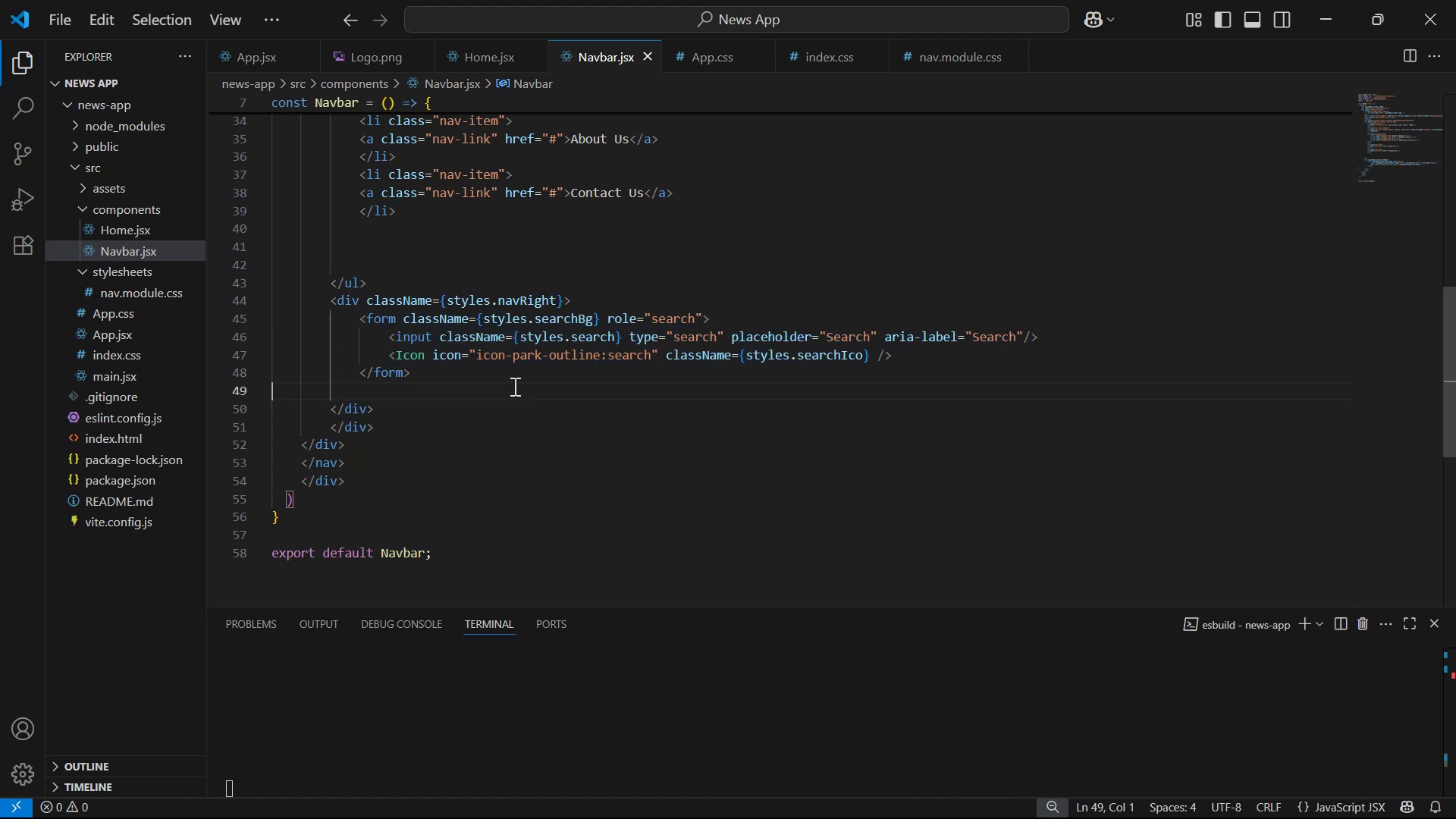 
key(Alt+Tab)
 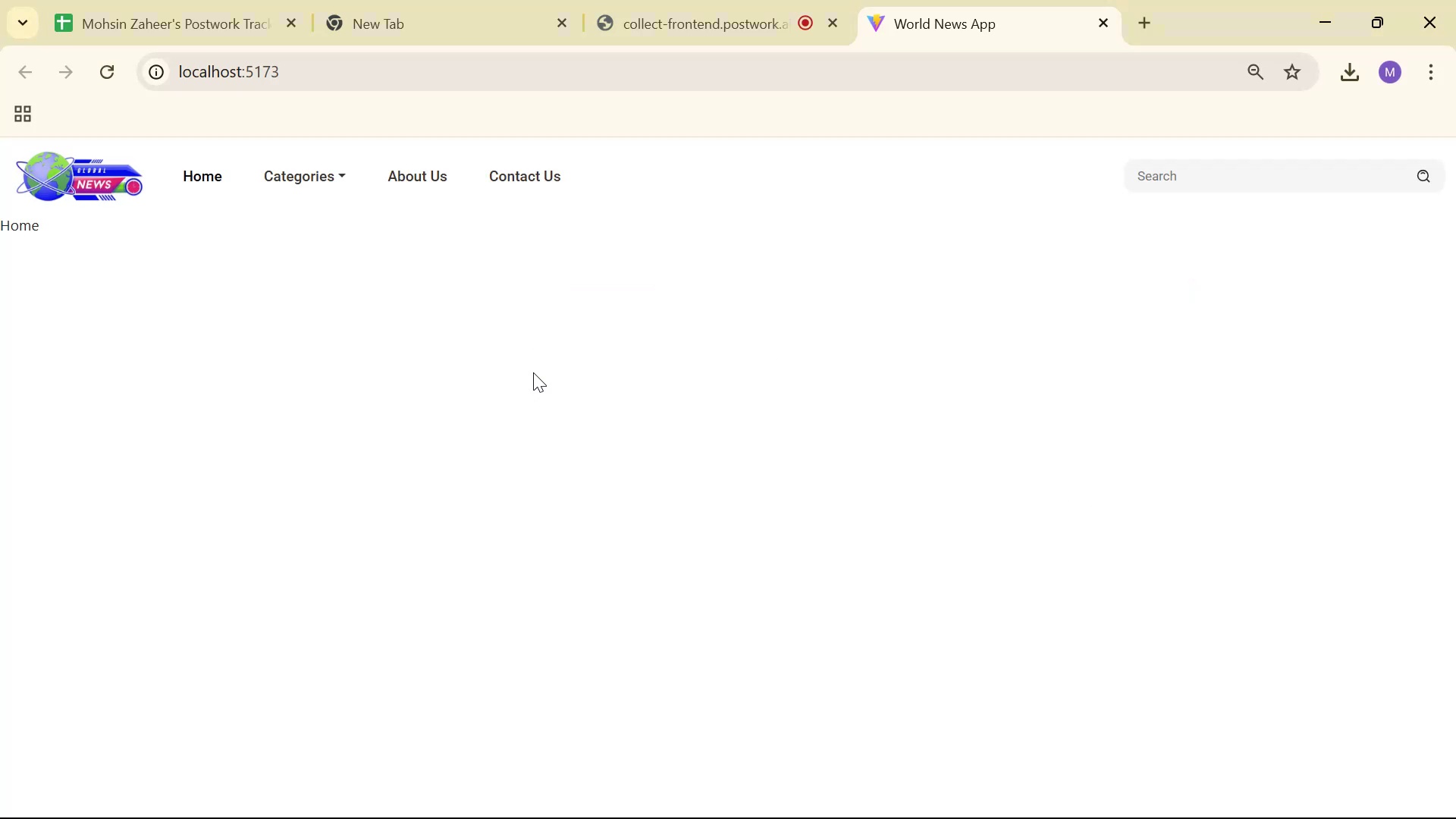 
key(Alt+AltLeft)
 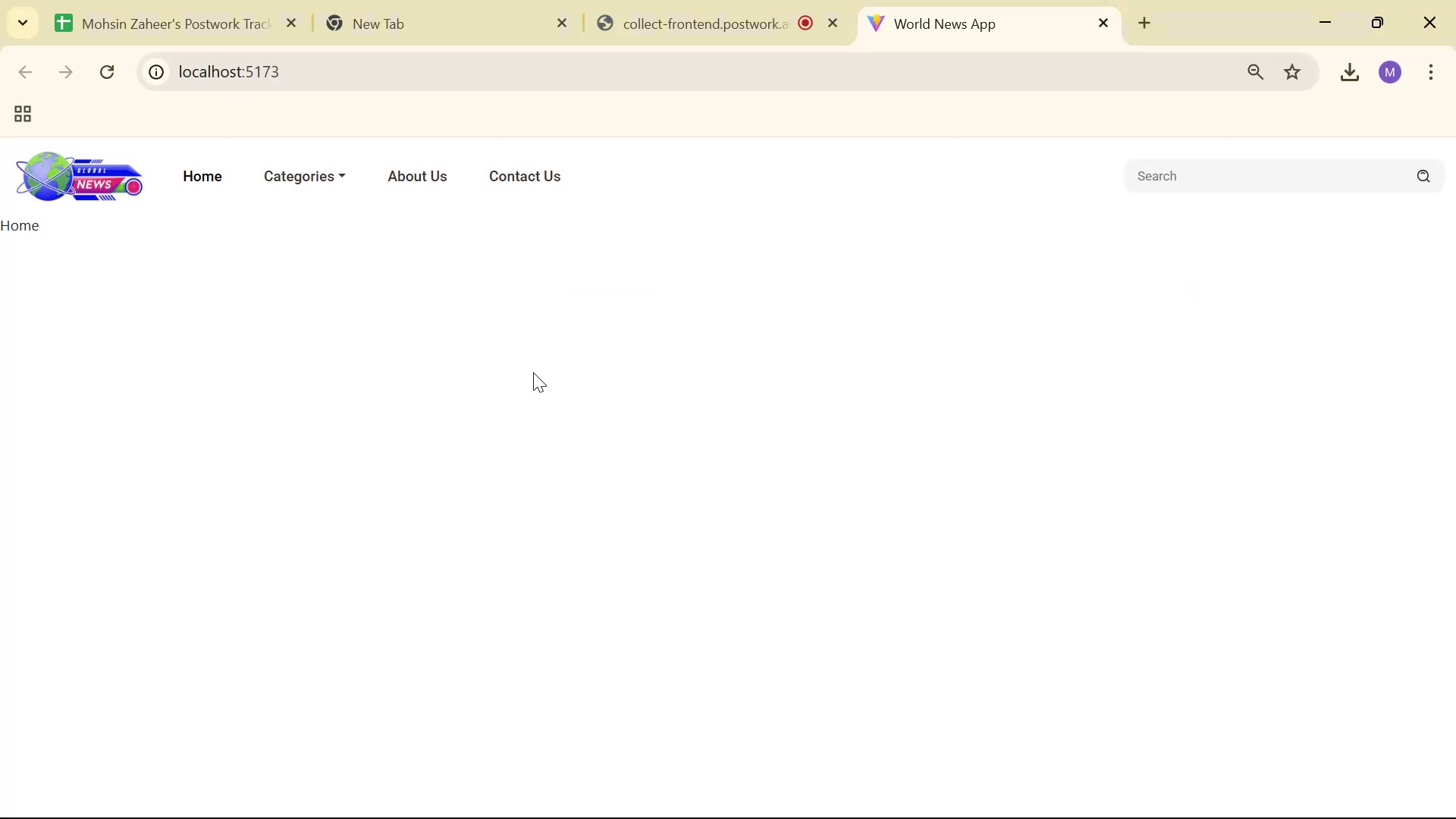 
key(Alt+Tab)
 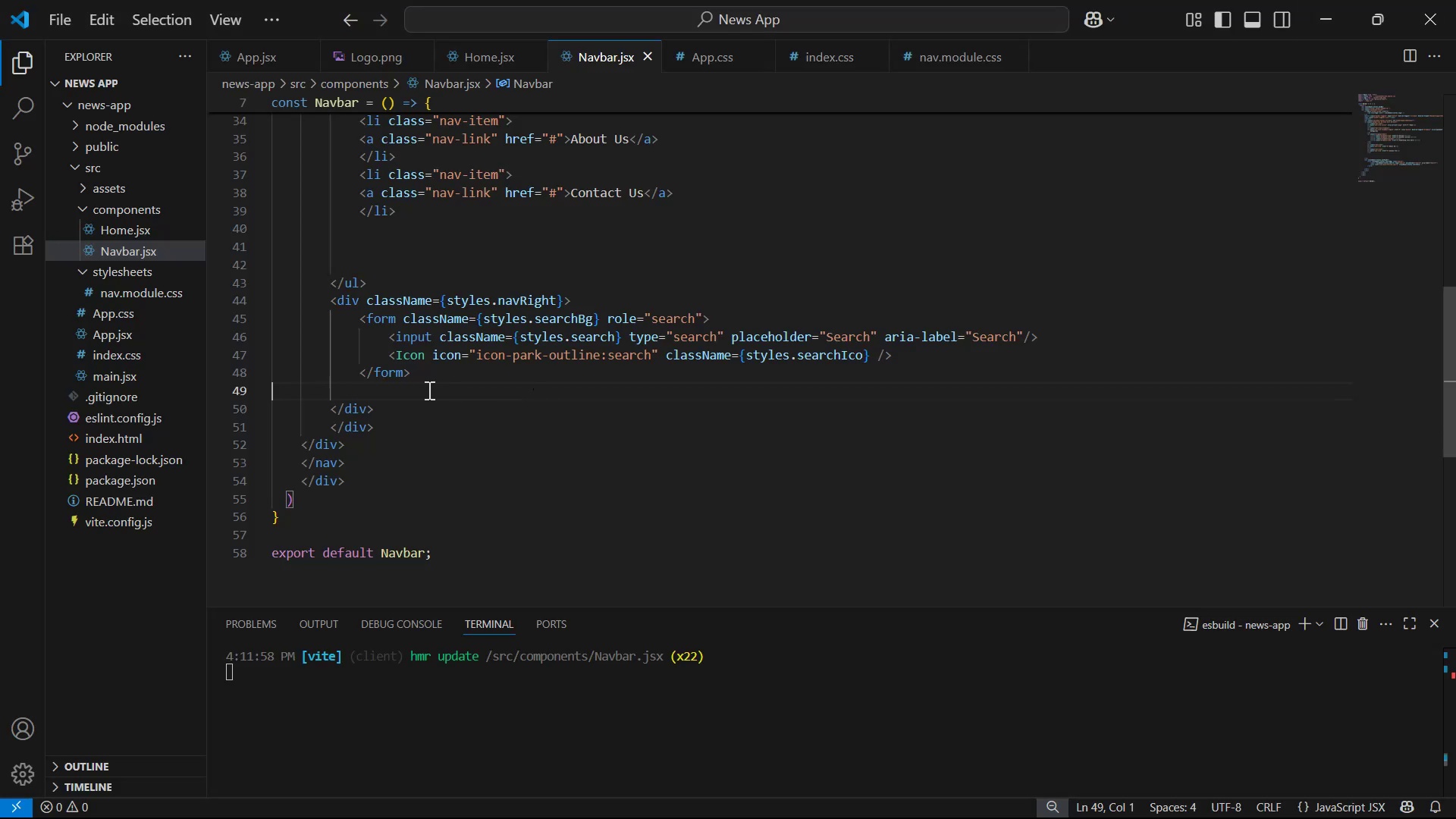 
left_click([454, 370])
 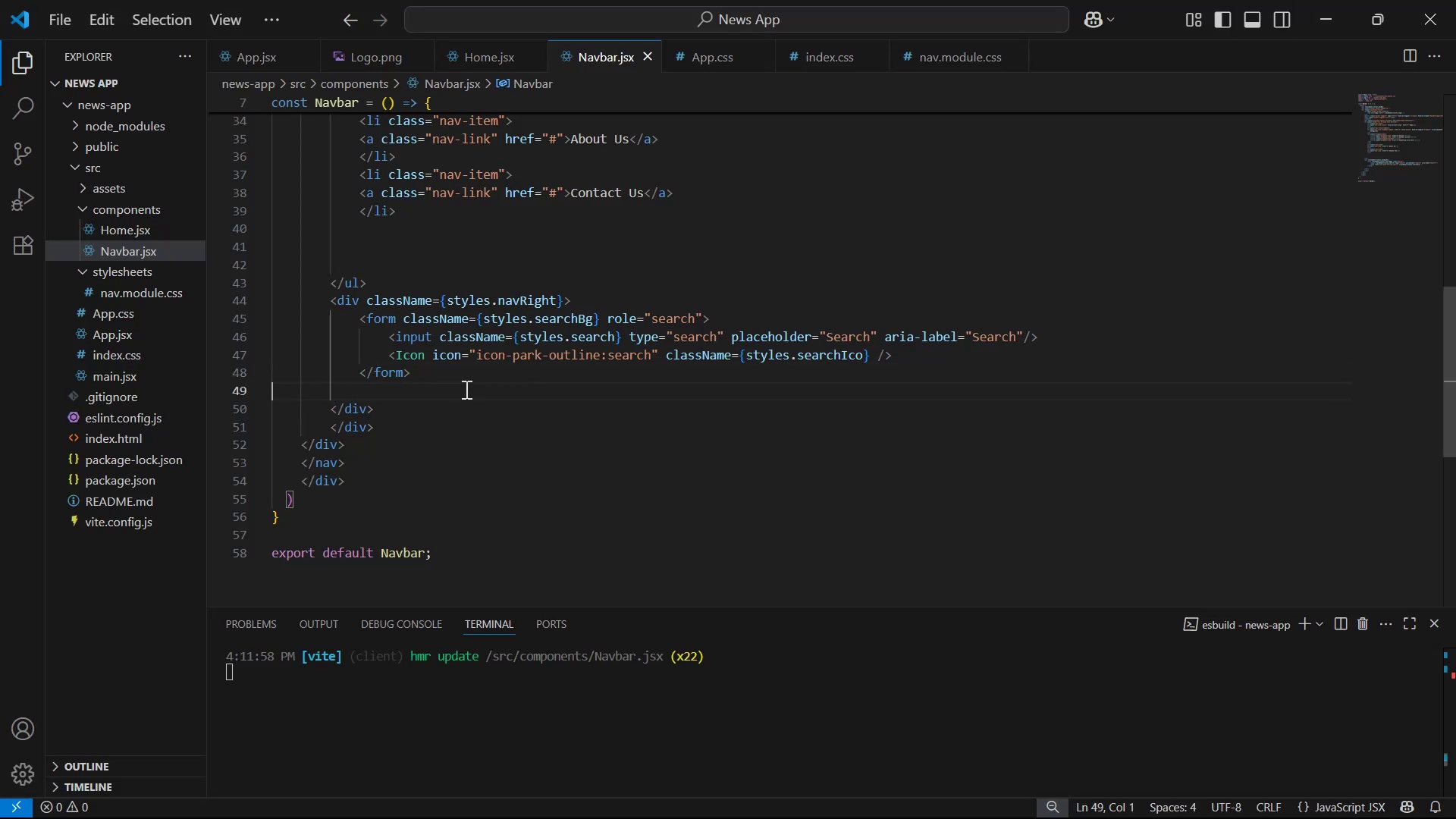 
key(Backspace)
 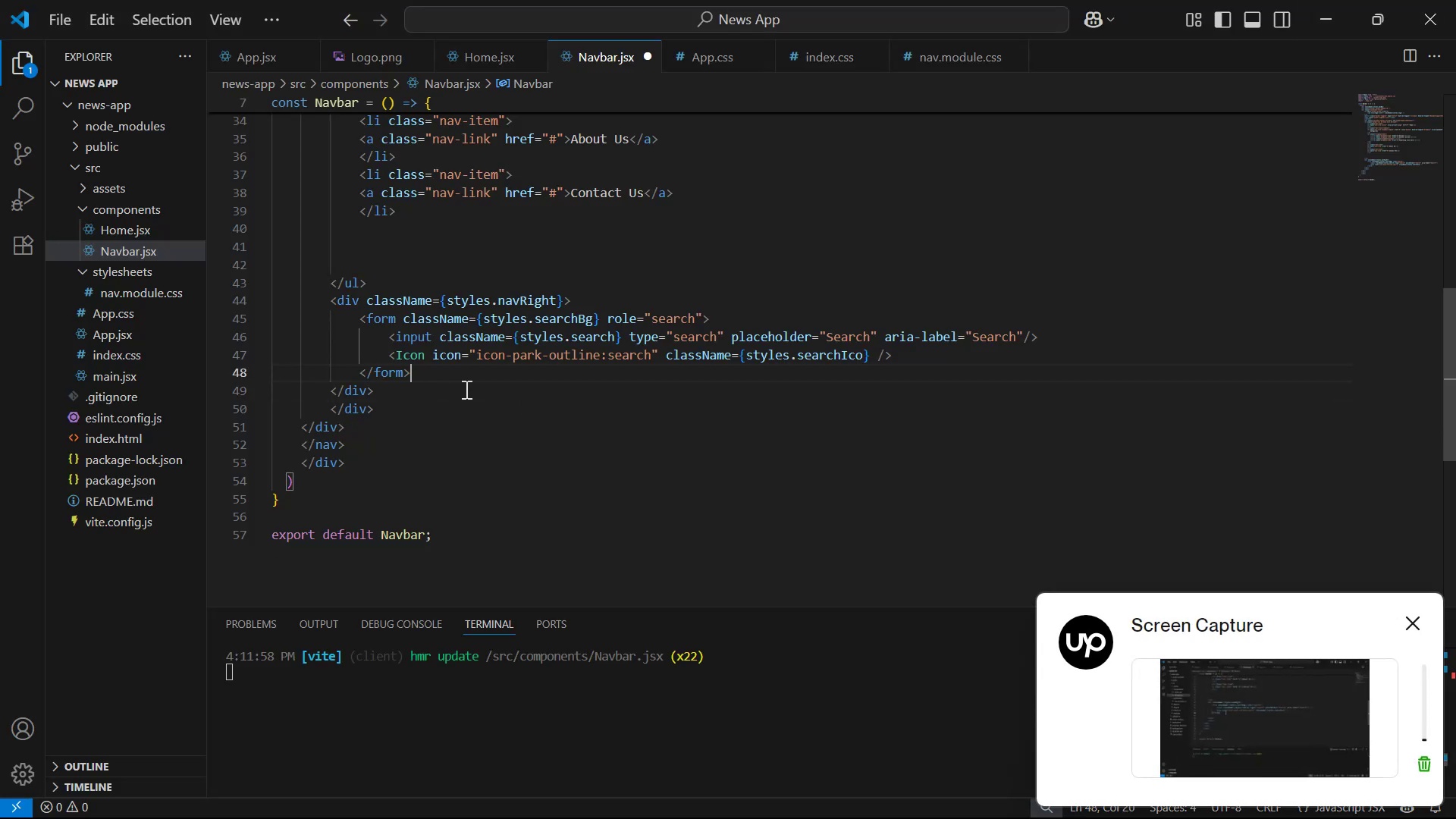 
key(Enter)
 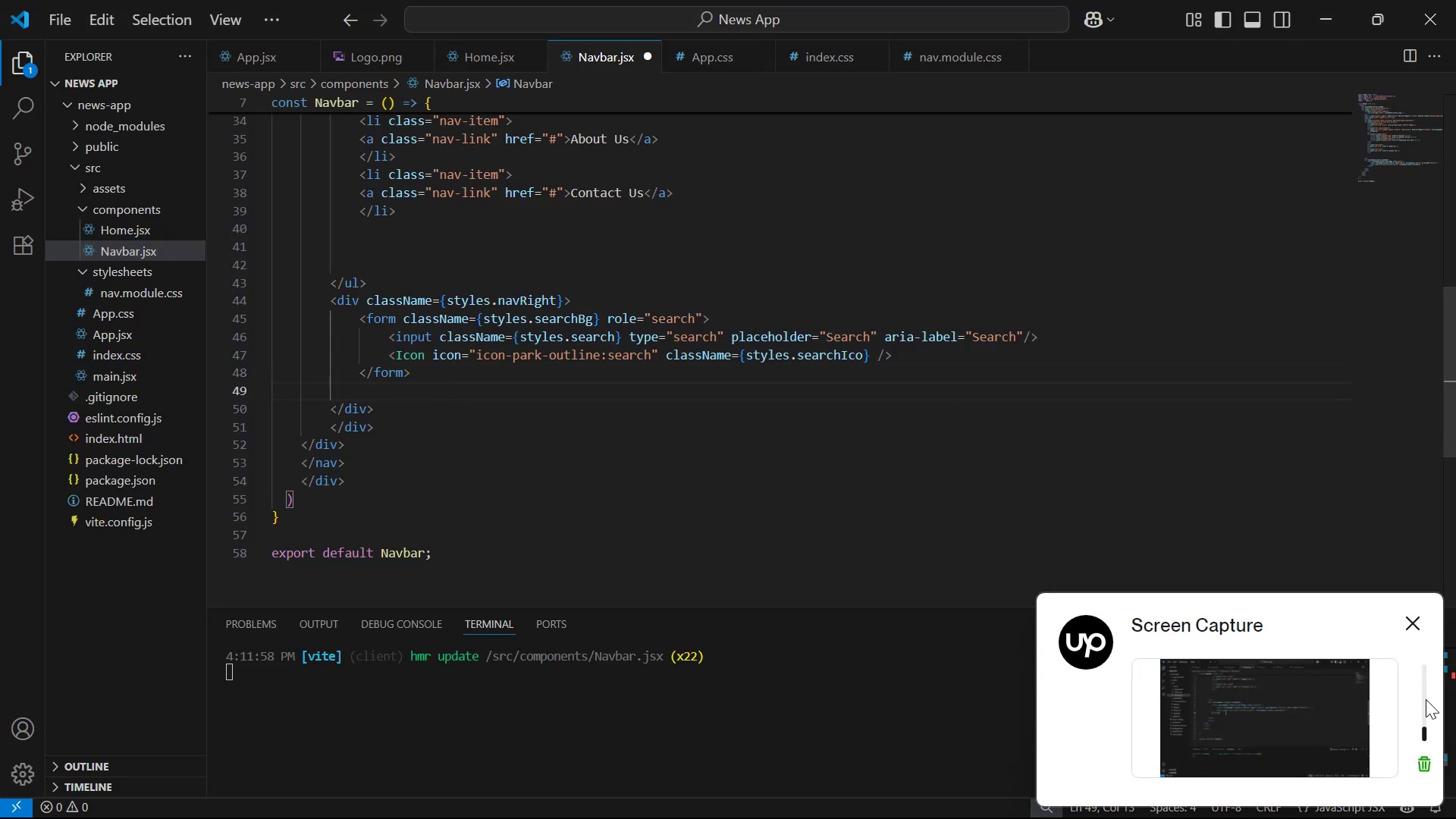 
left_click([1408, 625])
 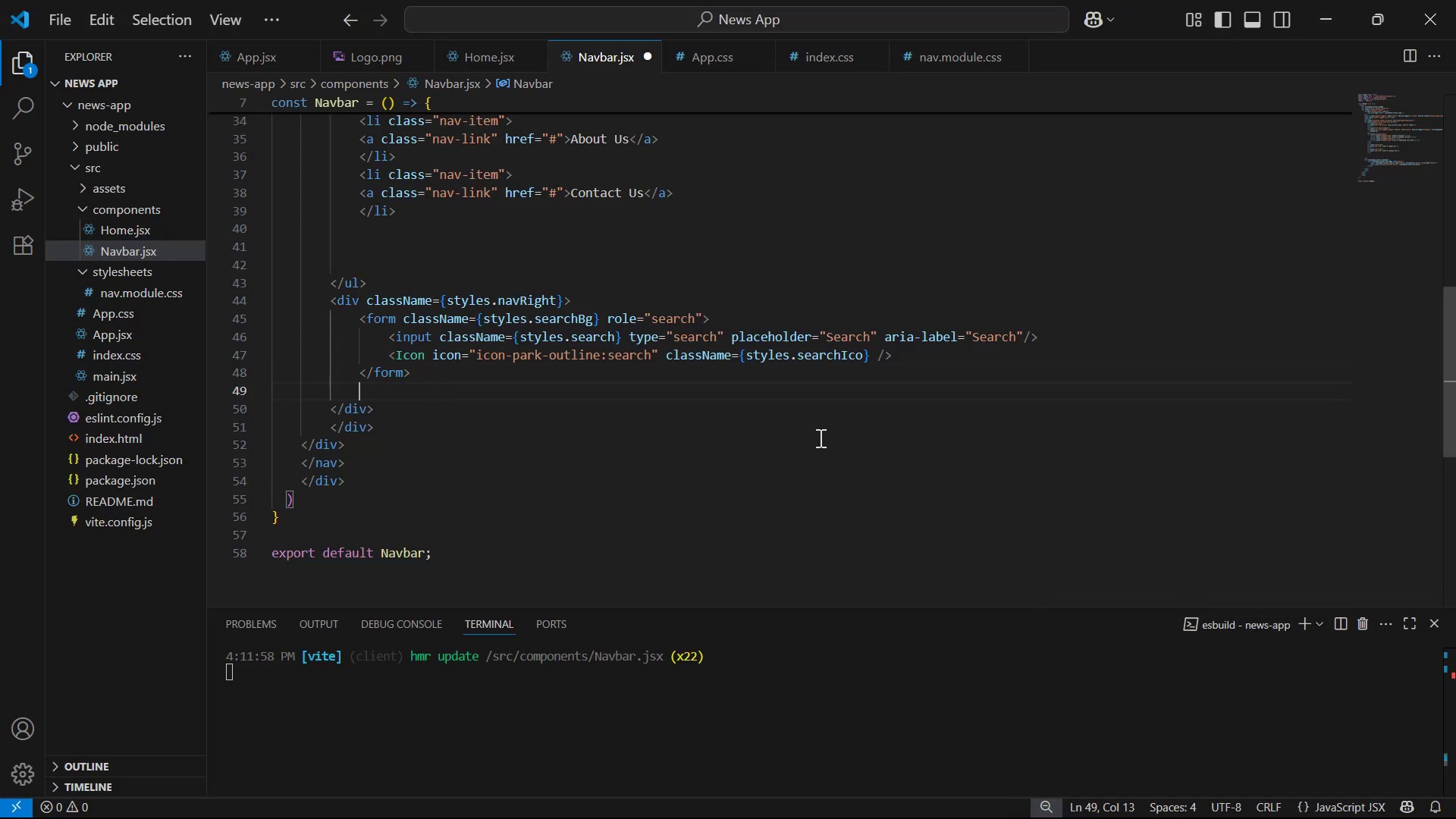 
key(Alt+AltLeft)
 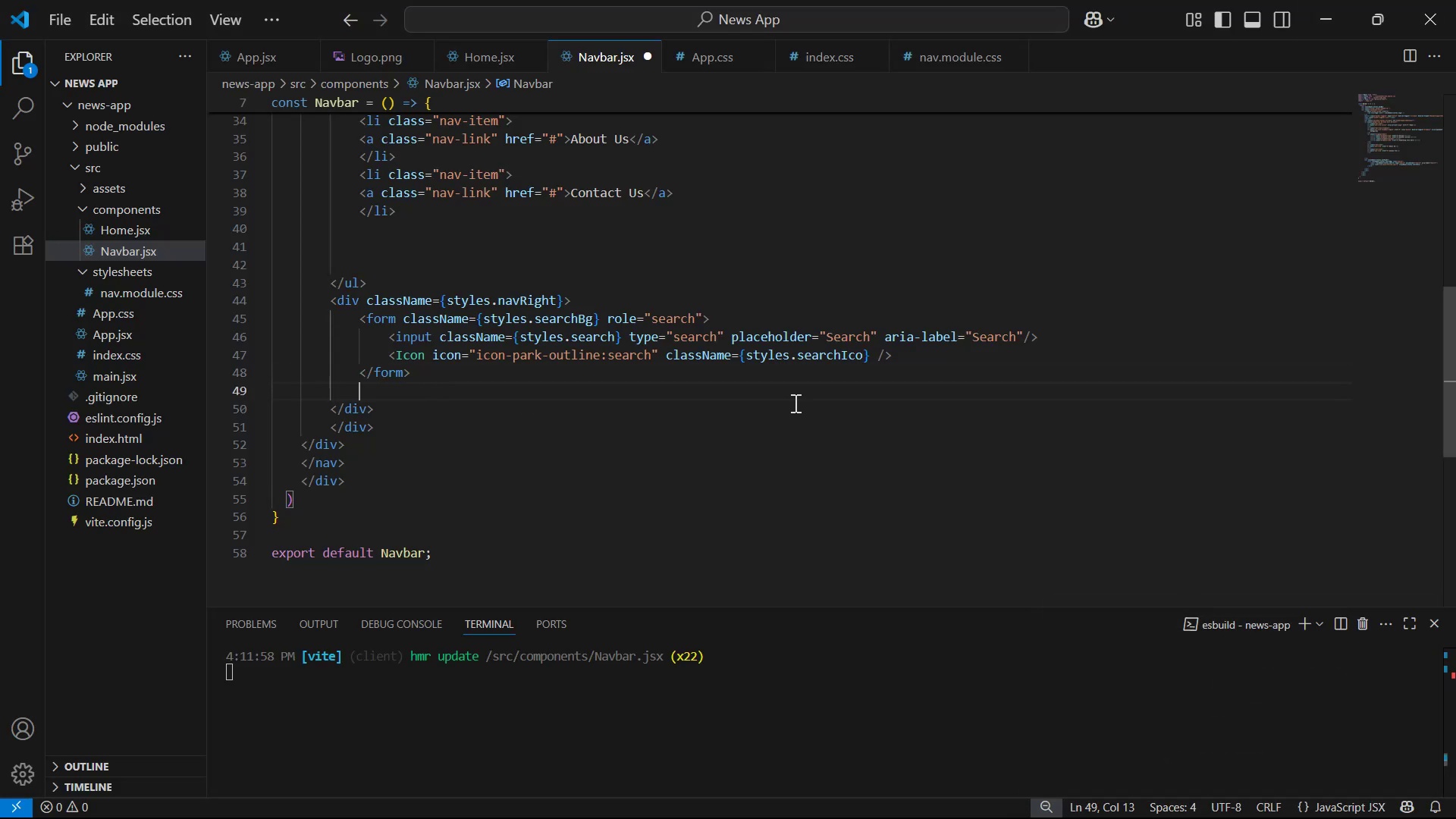 
key(Alt+Tab)
 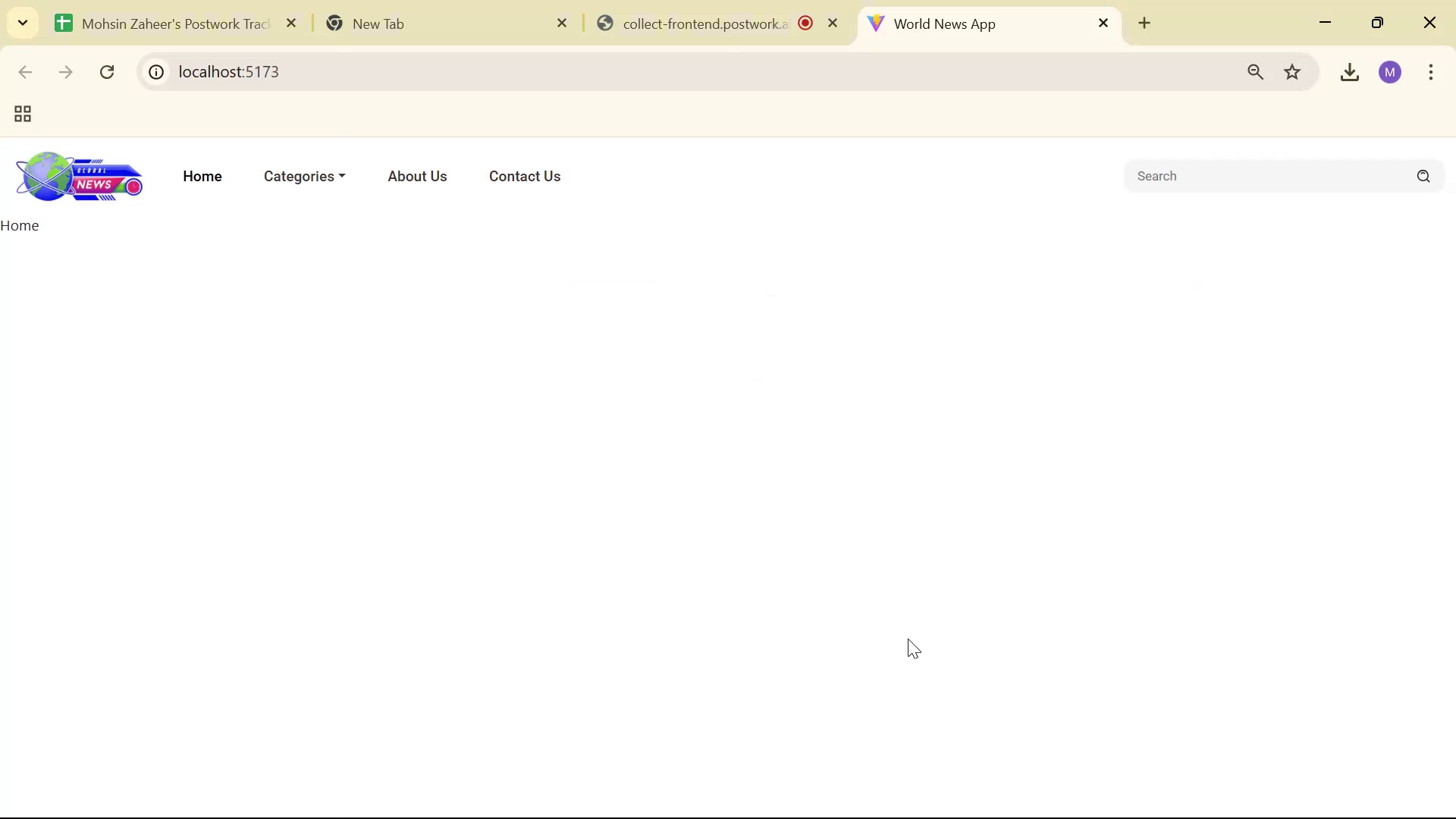 
key(Alt+Tab)
 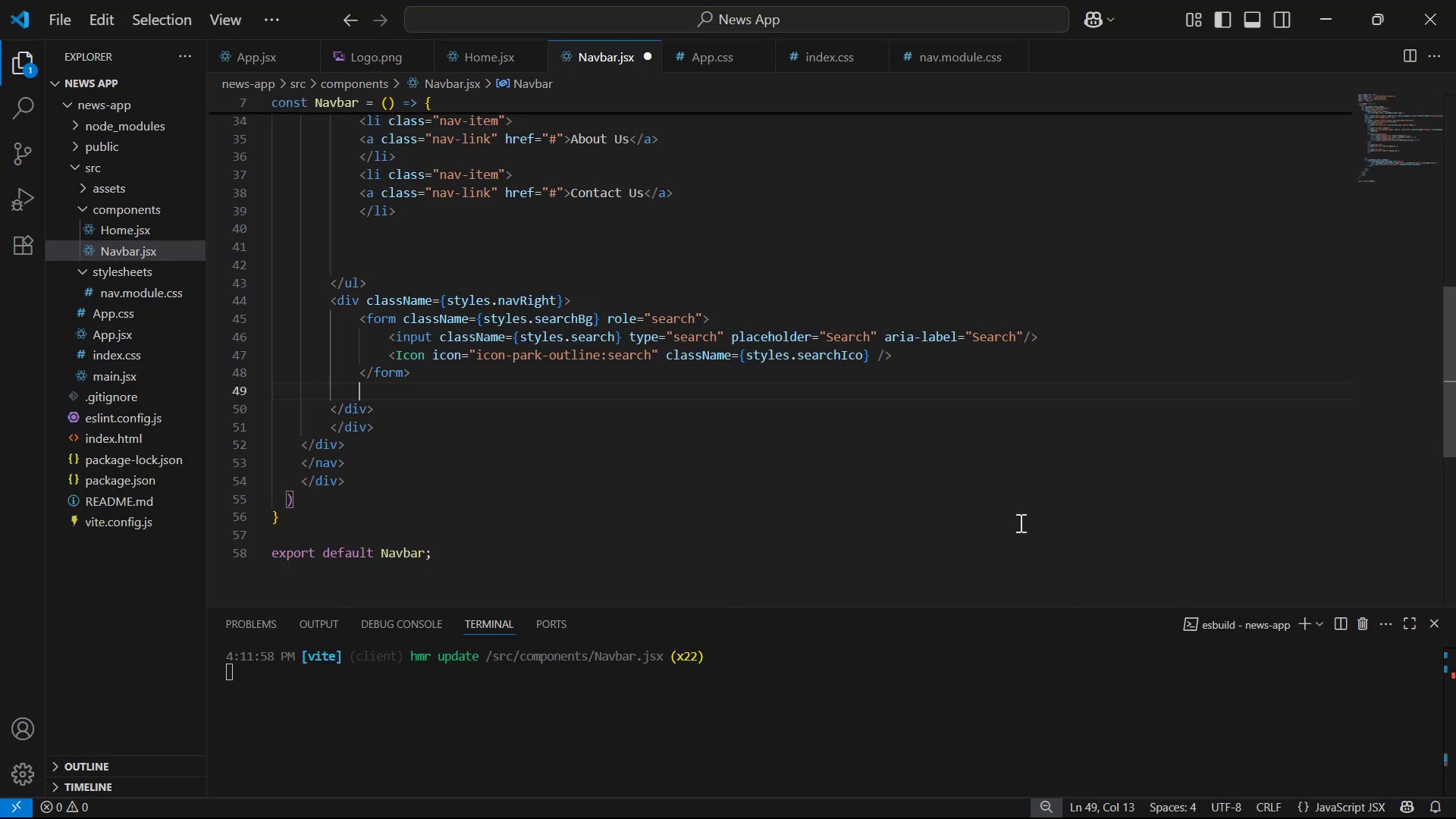 
key(Alt+Tab)
 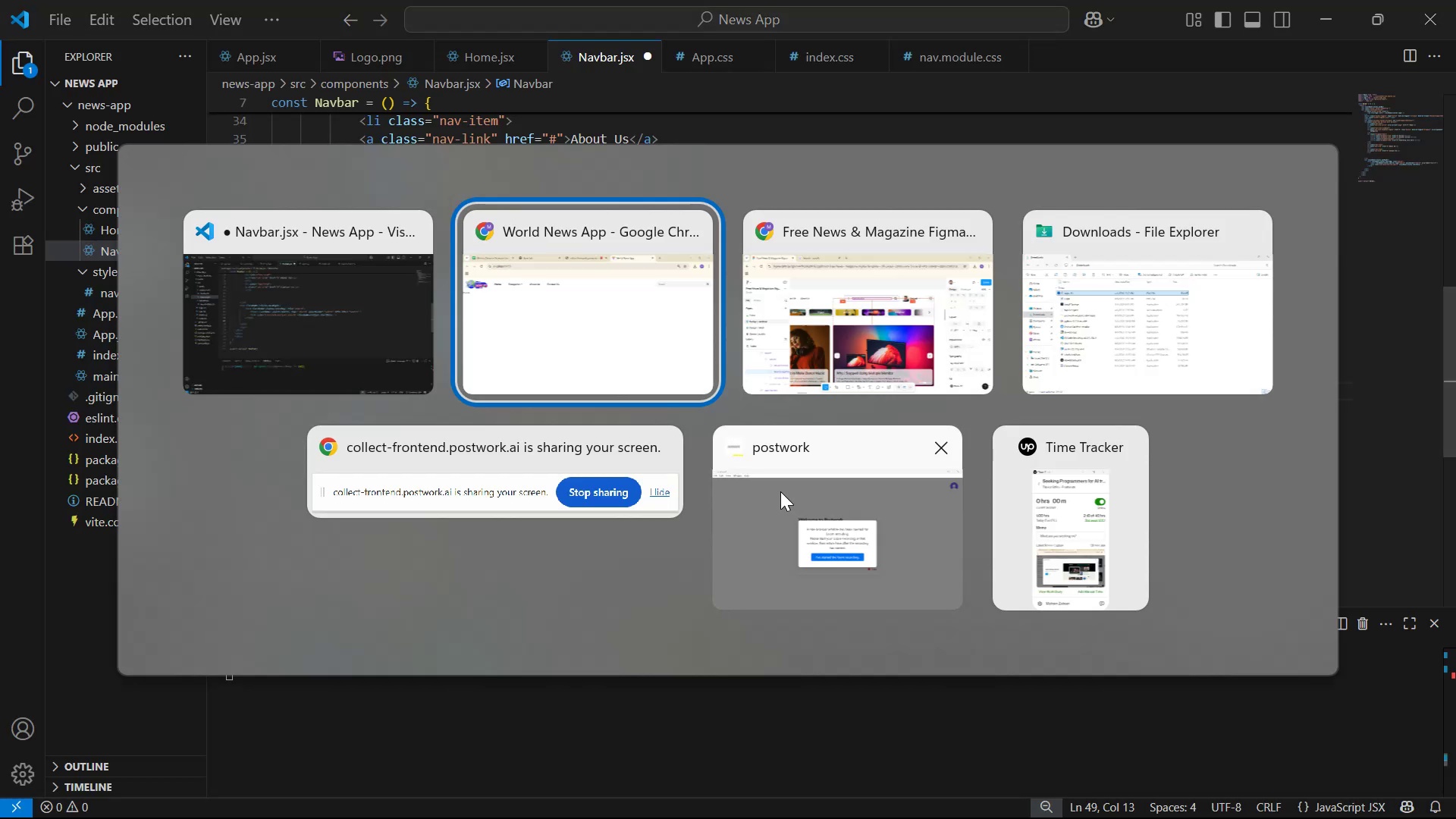 
key(Alt+Tab)
 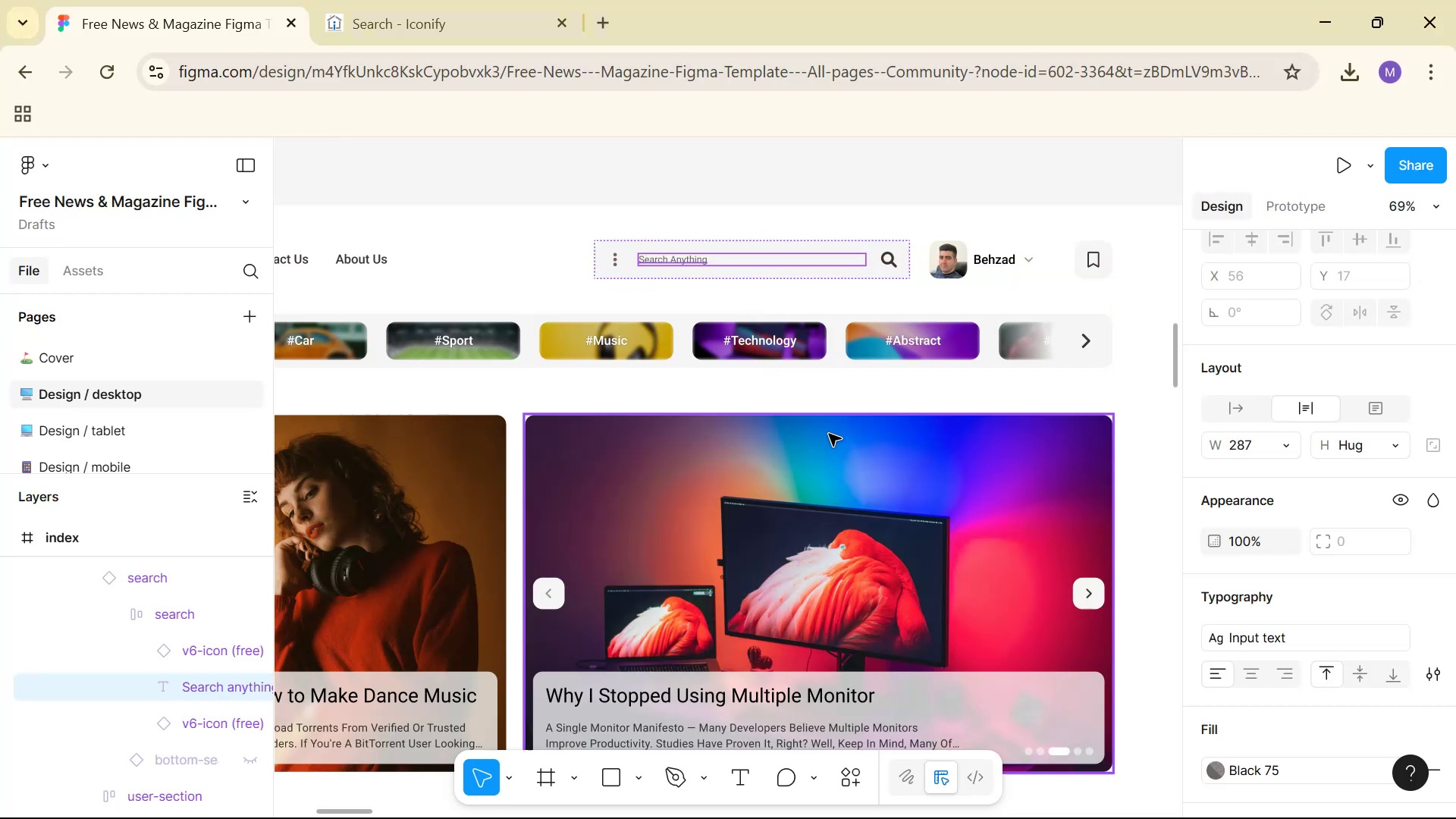 
hold_key(key=ControlLeft, duration=1.32)
left_click([949, 268])
 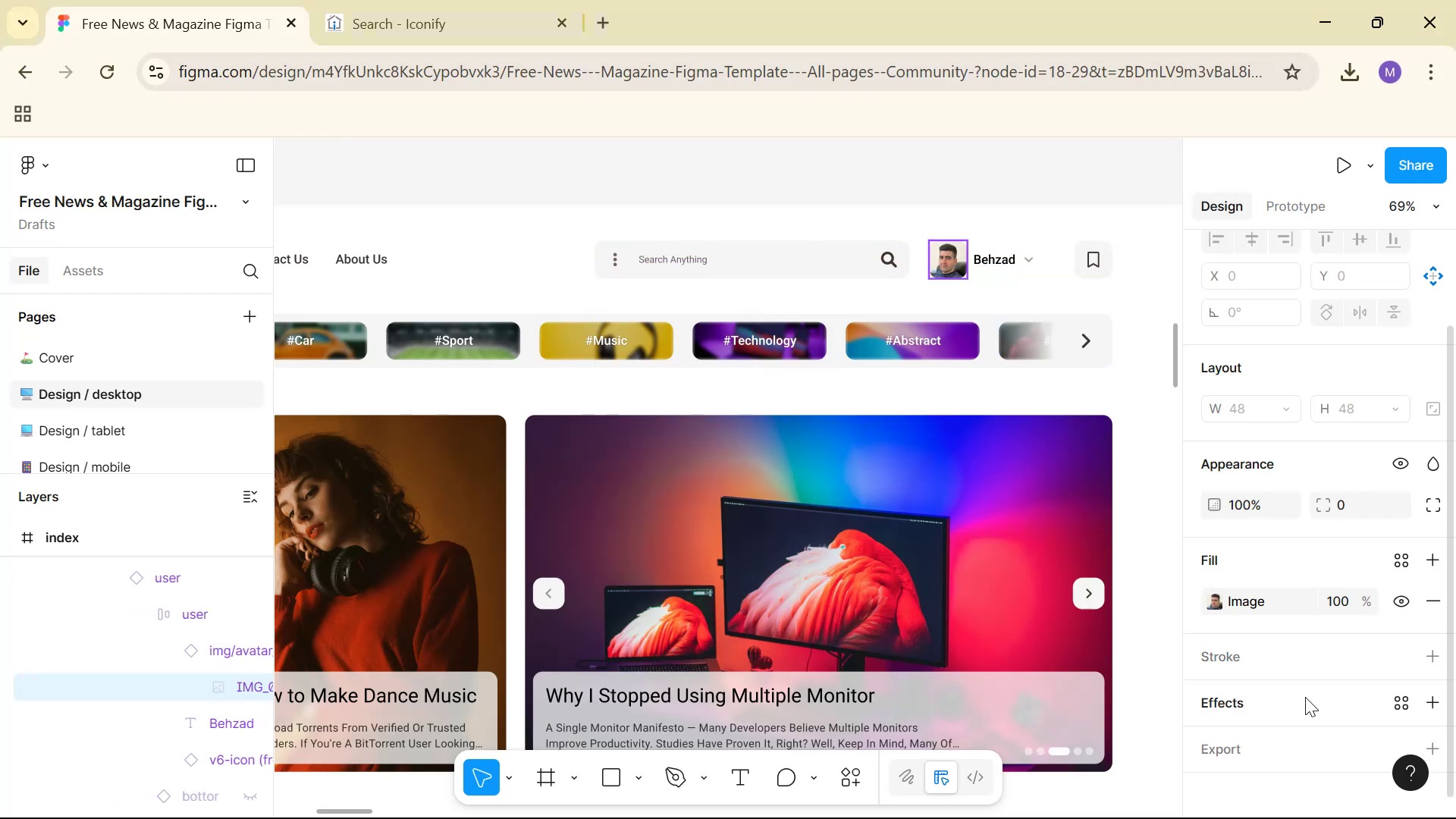 
left_click([1321, 750])
 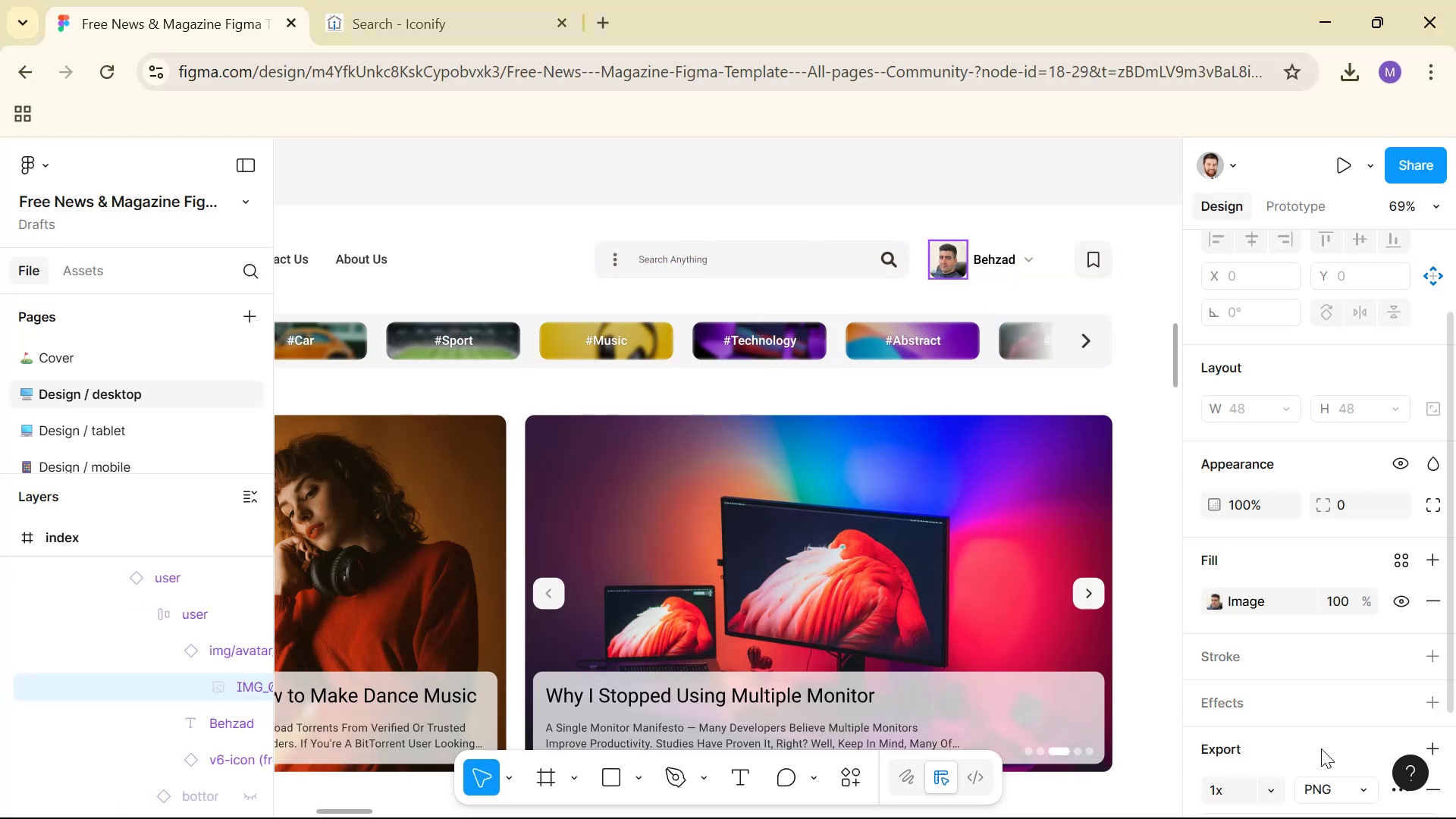 
scroll: coordinate [1307, 730], scroll_direction: down, amount: 2.0
 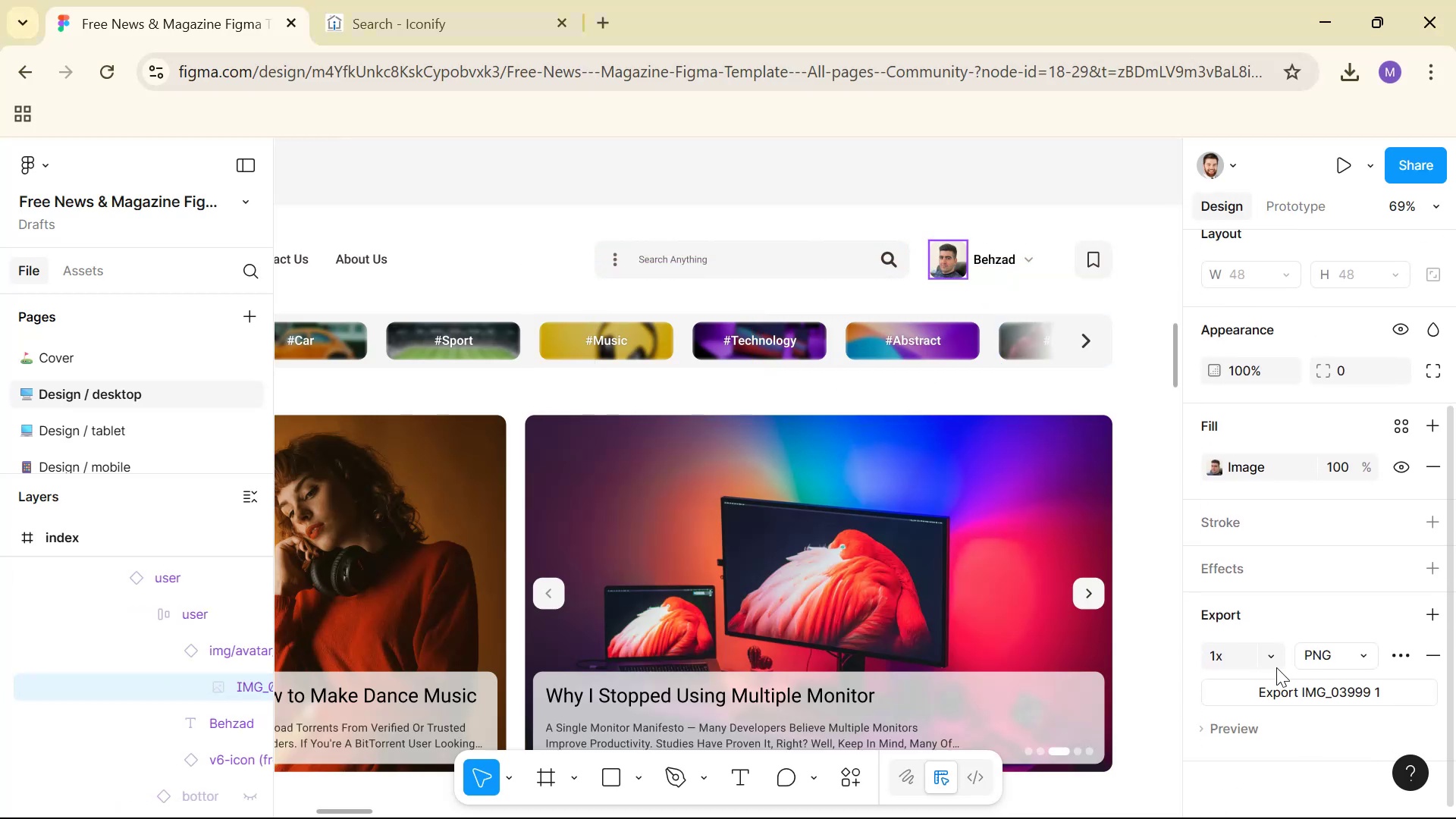 
left_click([1277, 652])
 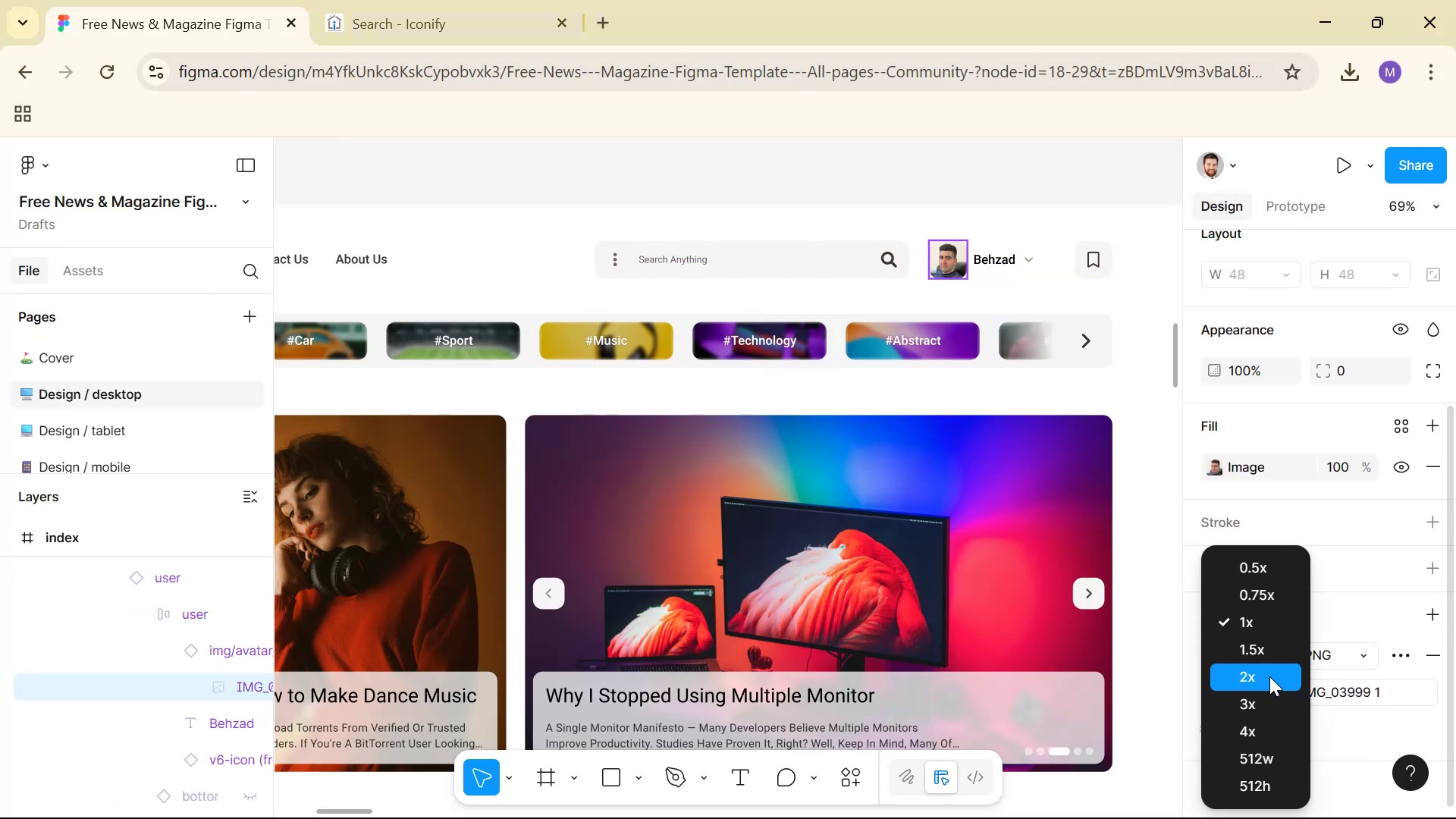 
left_click([1271, 670])
 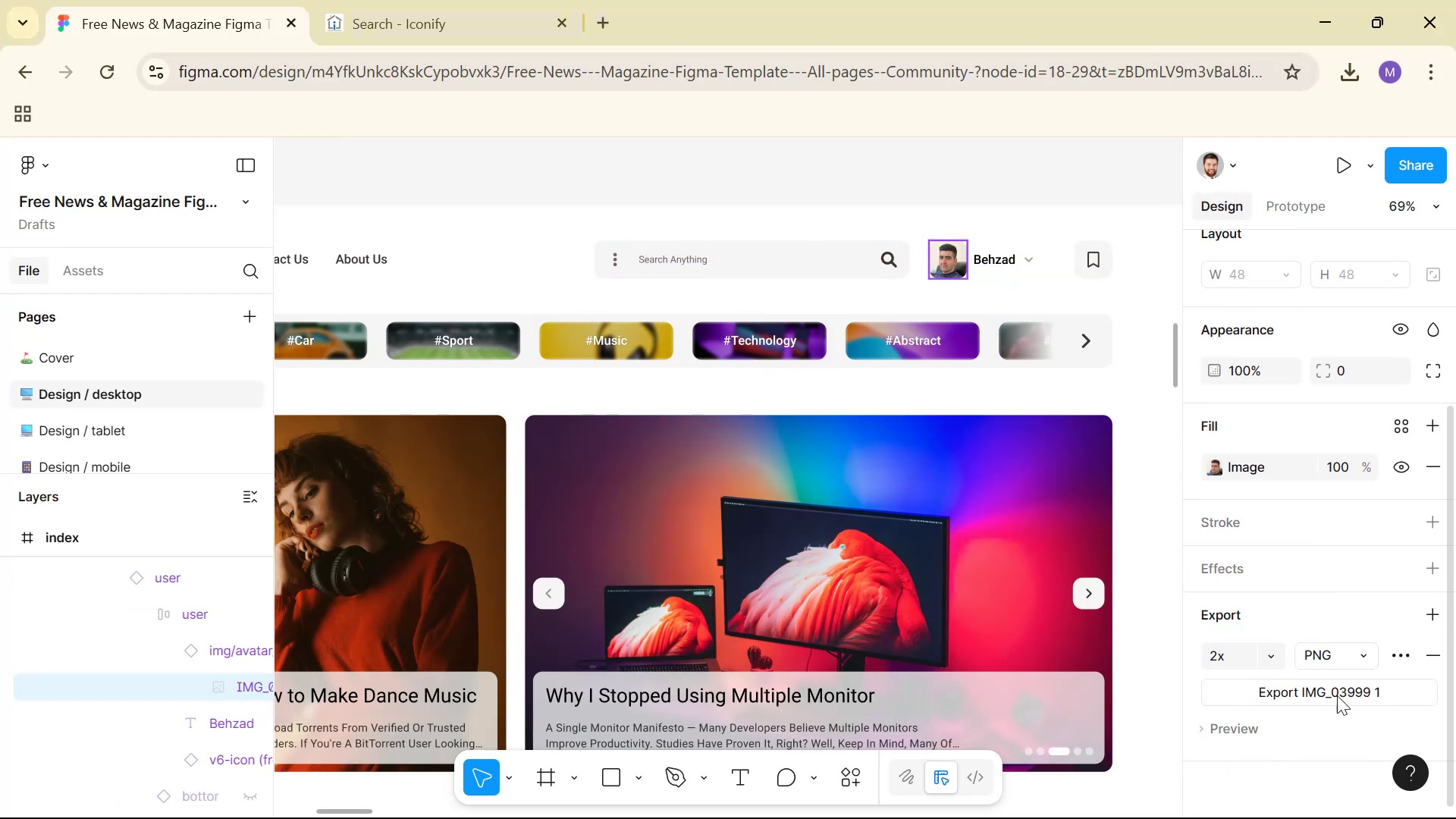 
left_click([1348, 690])
 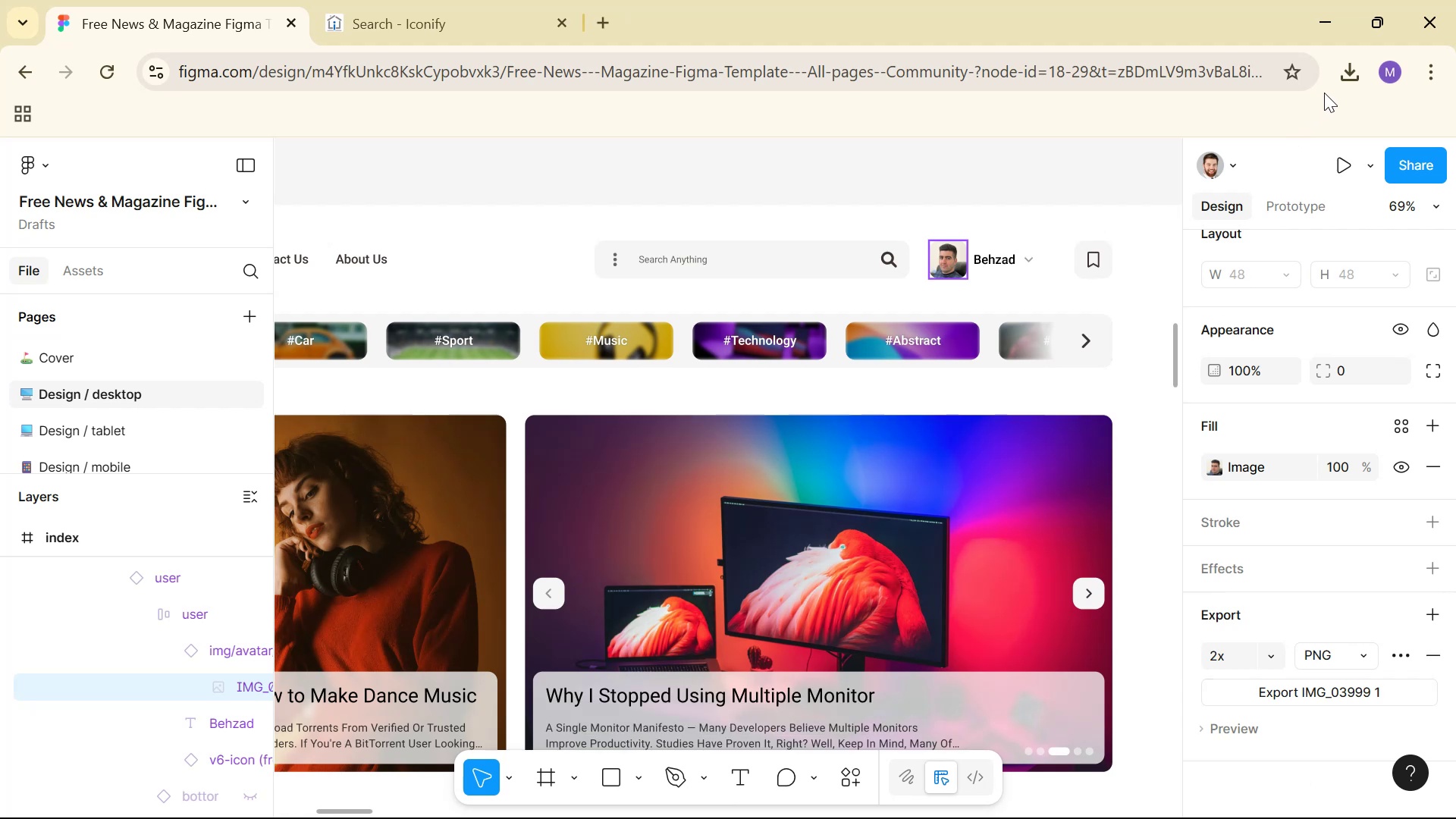 
double_click([1340, 77])
 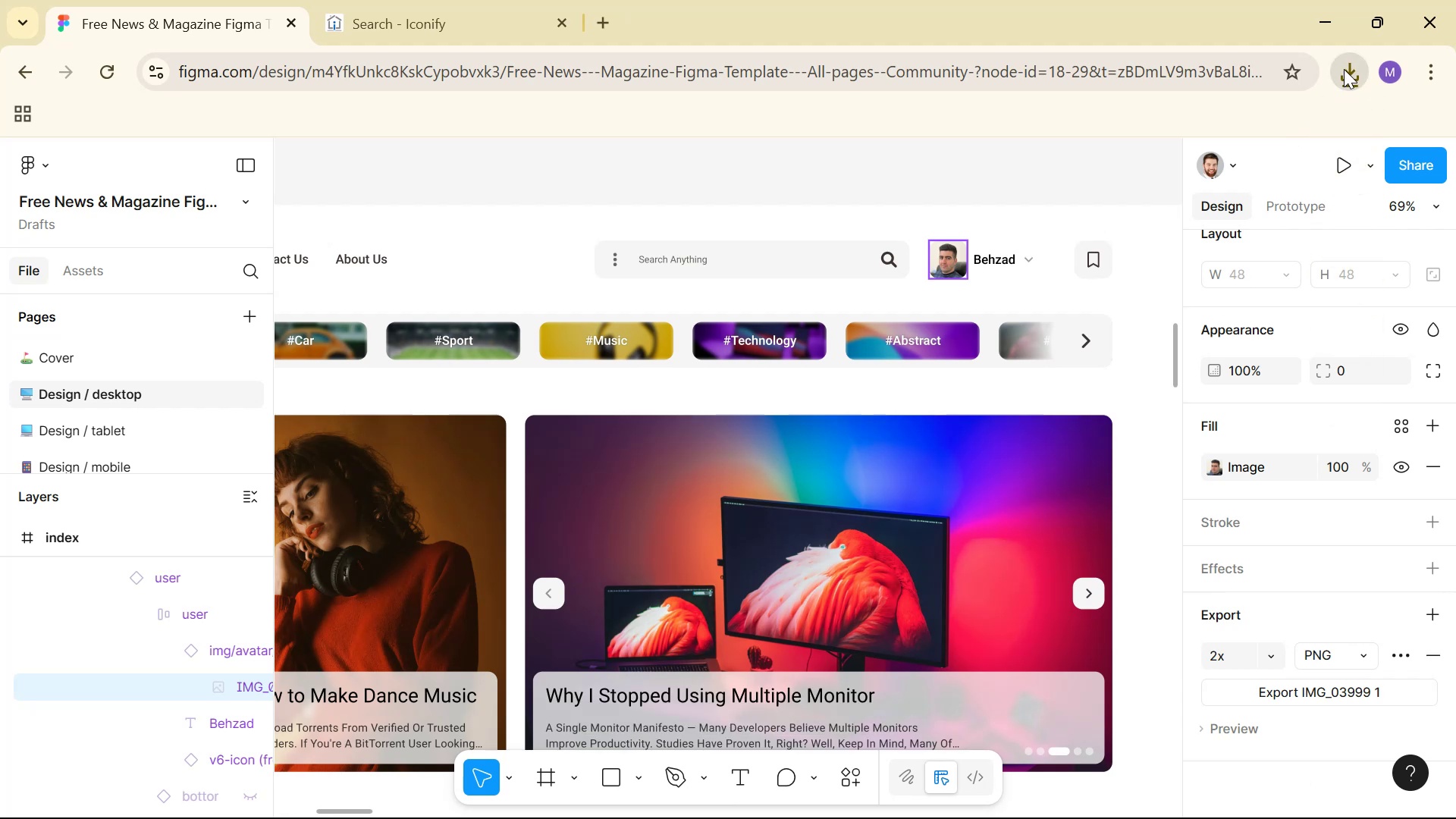 
left_click([1344, 69])
 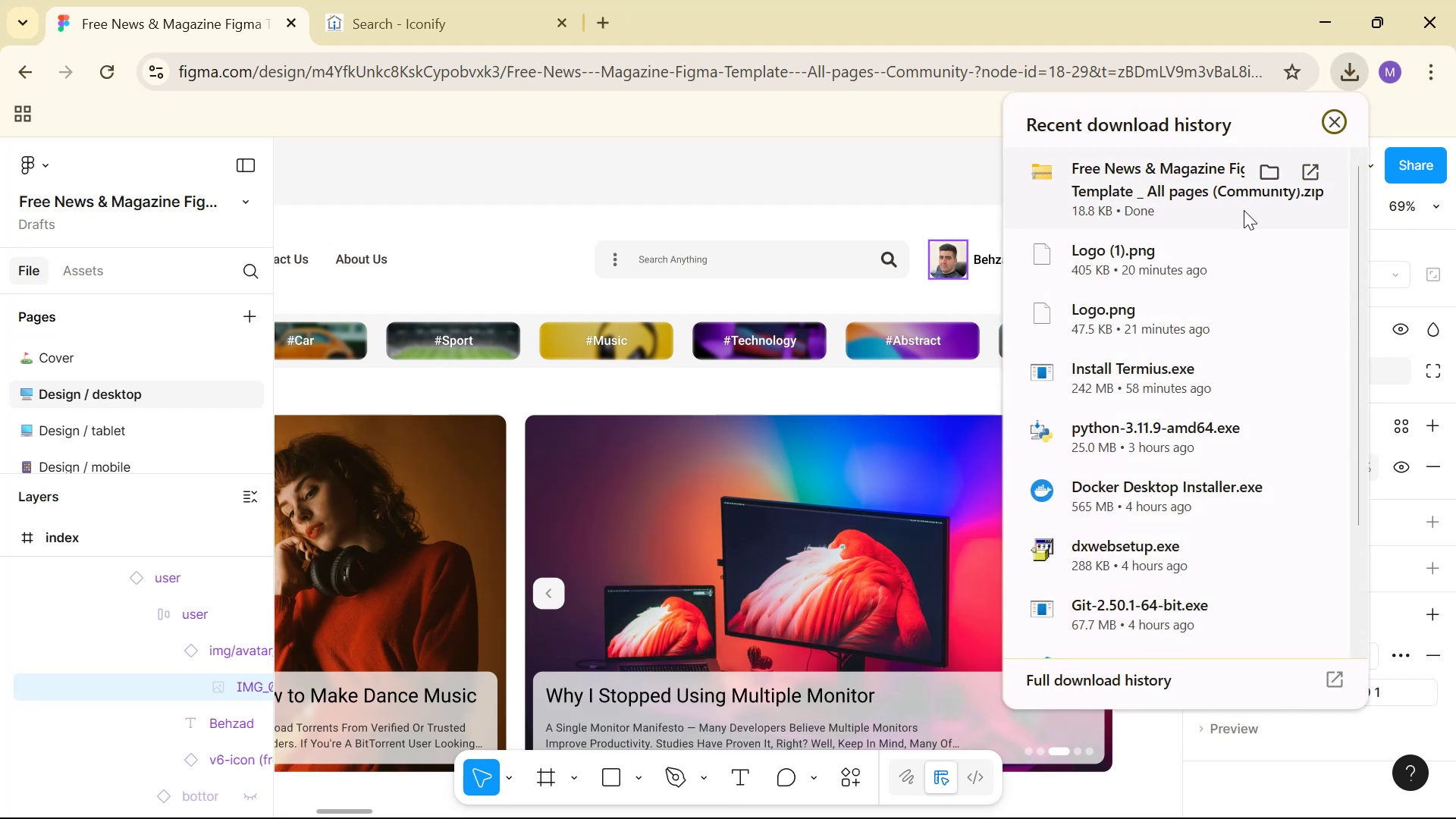 
left_click([1281, 171])
 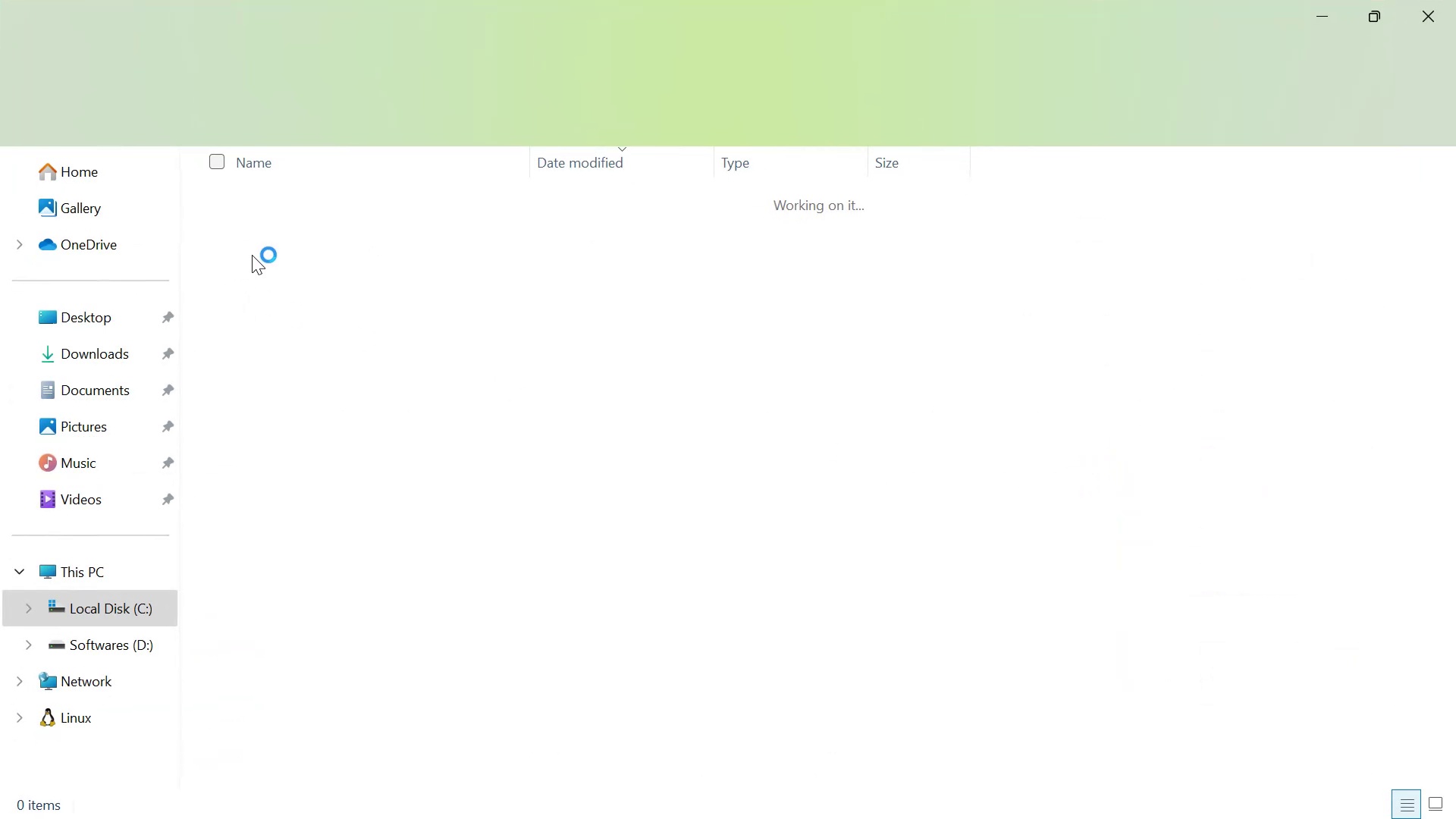 
right_click([289, 231])
 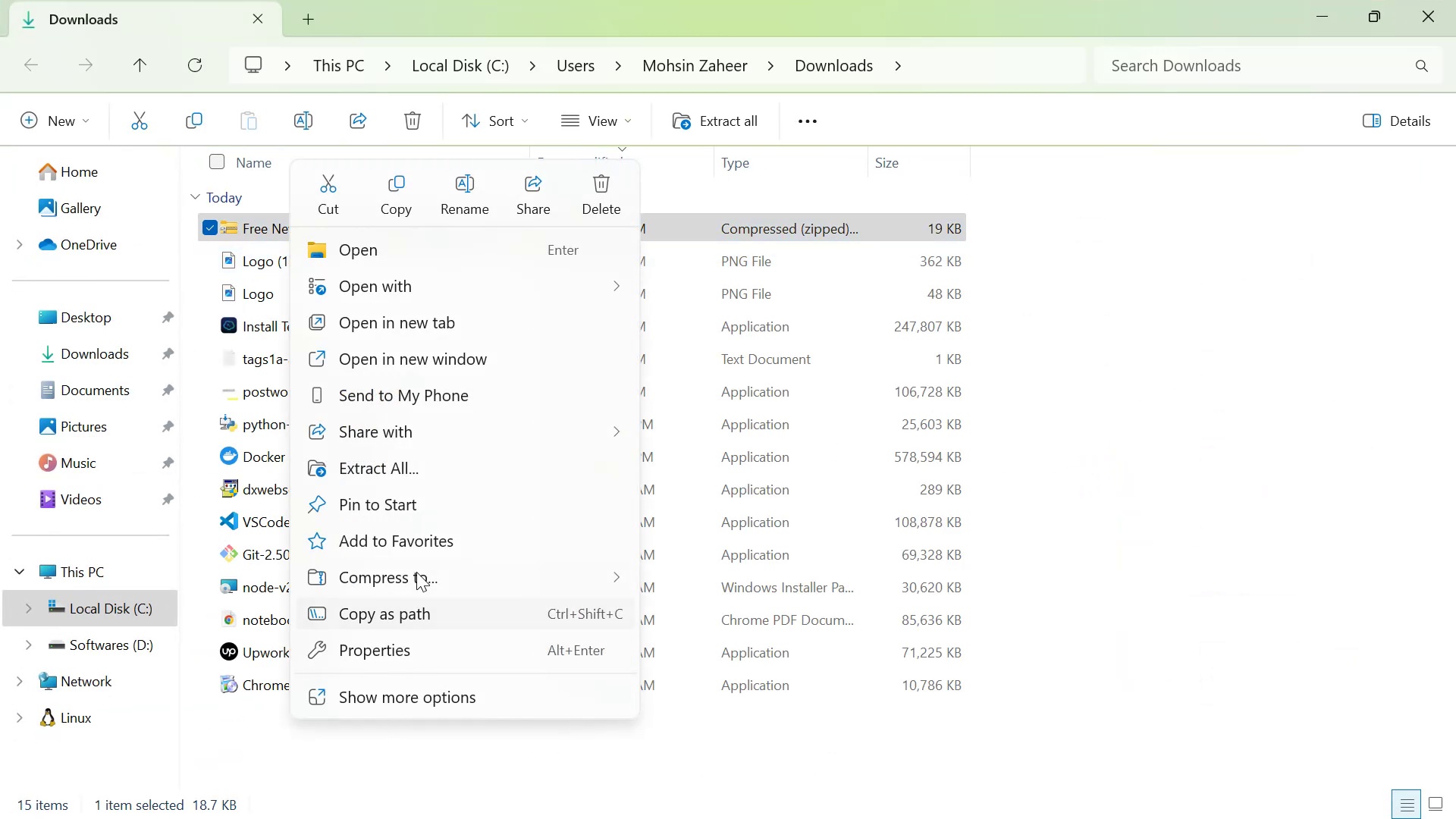 
left_click([419, 475])
 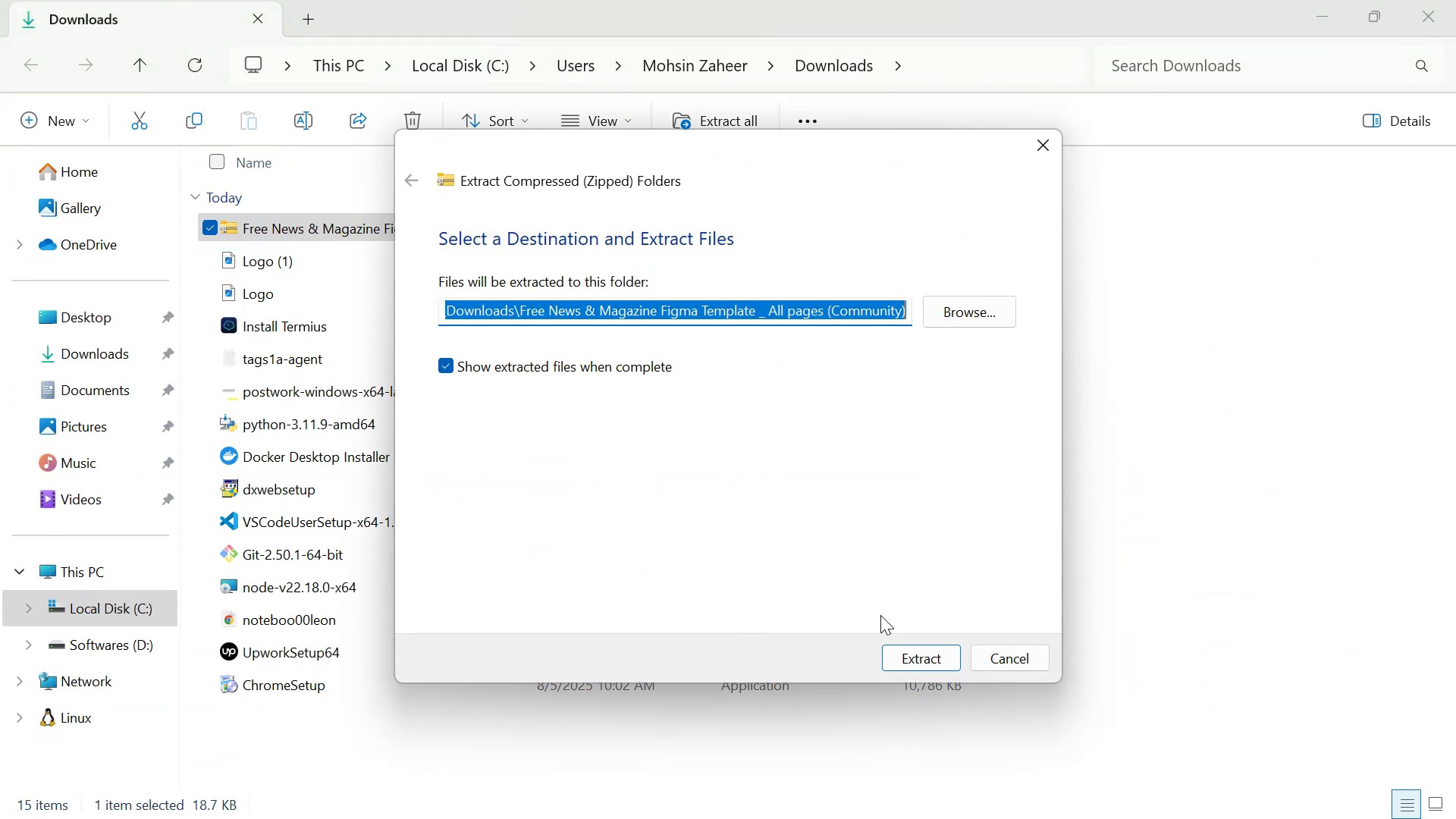 
left_click([937, 653])
 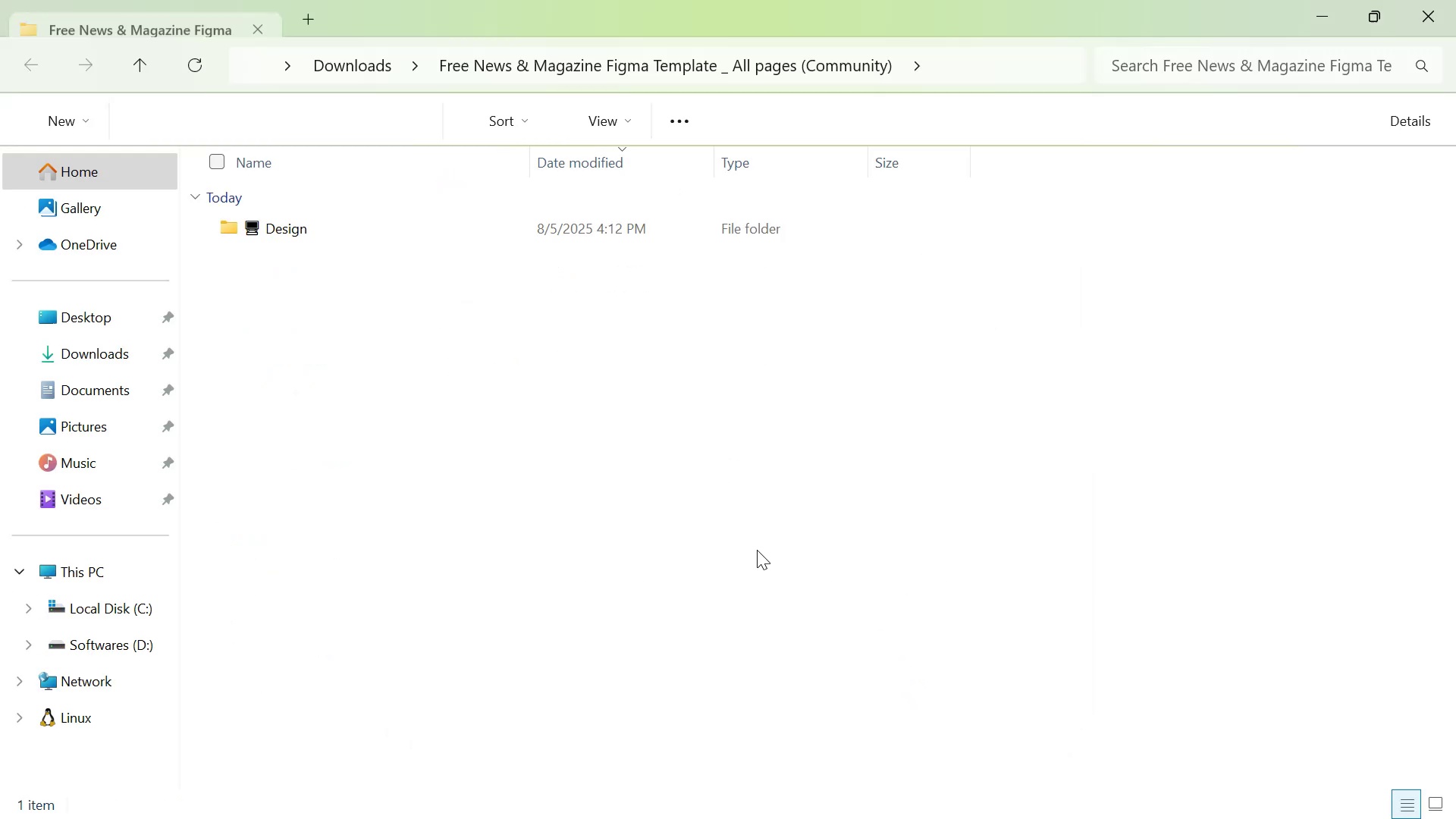 
double_click([340, 232])
 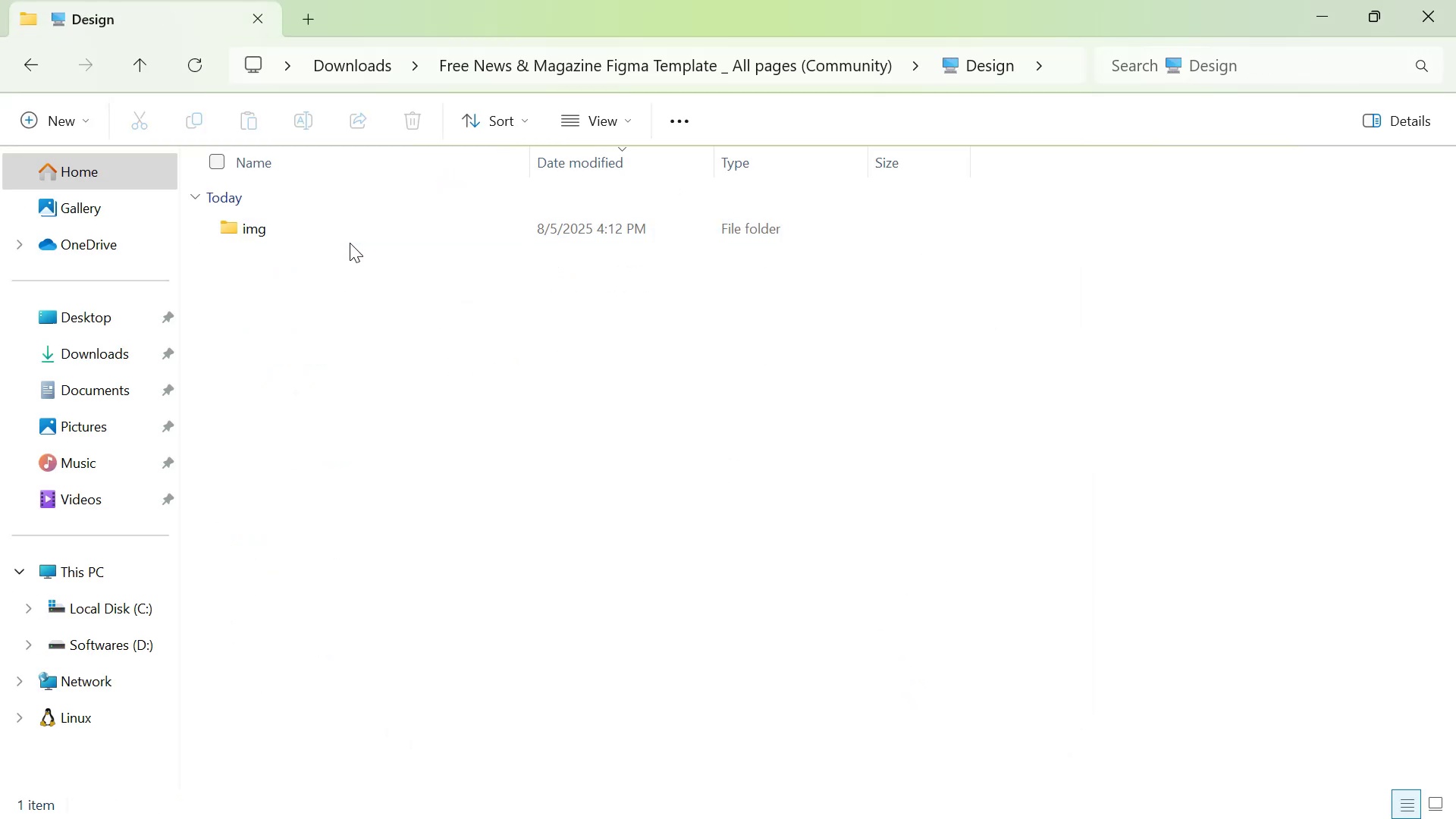 
double_click([361, 233])
 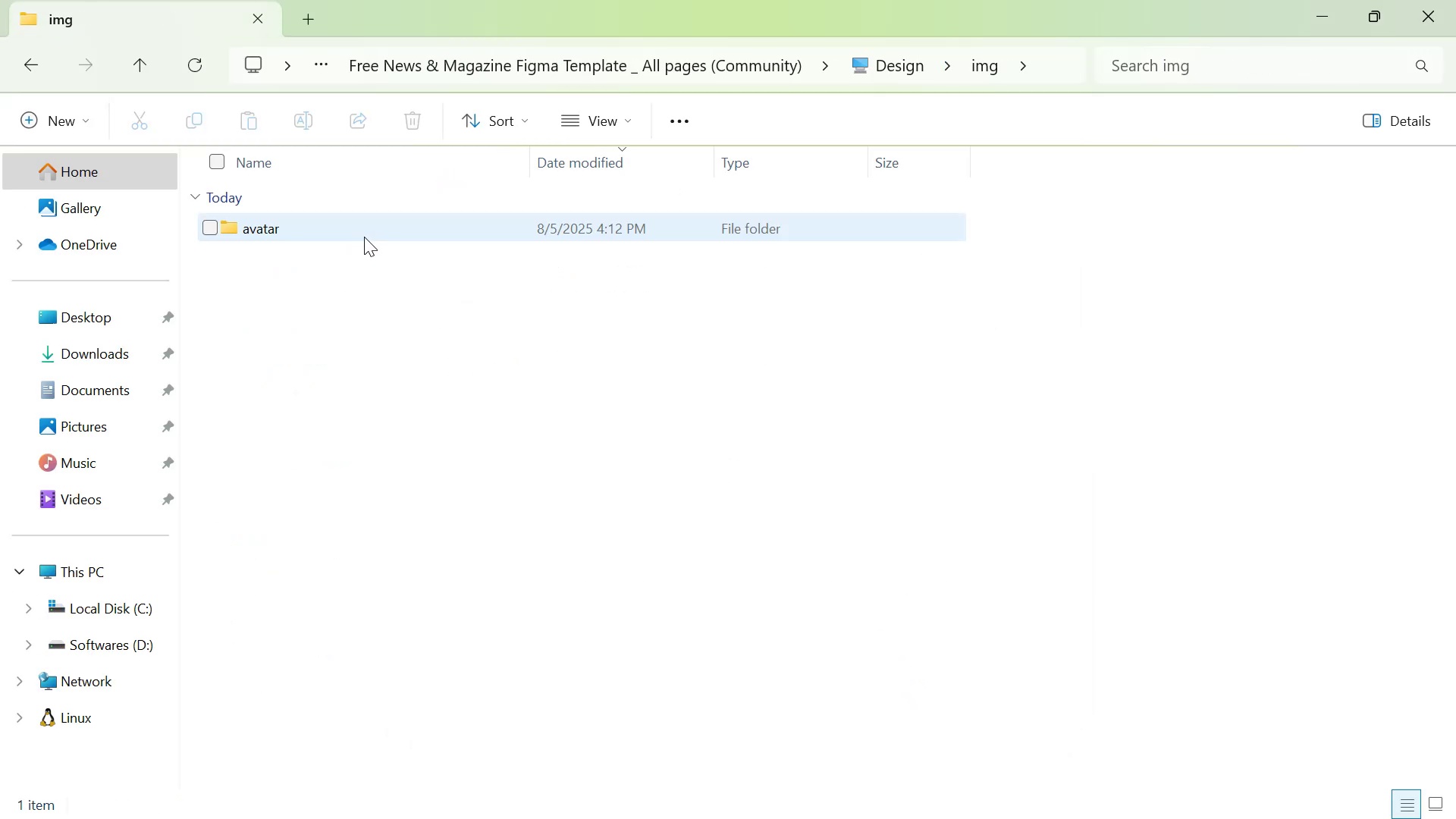 
double_click([364, 237])
 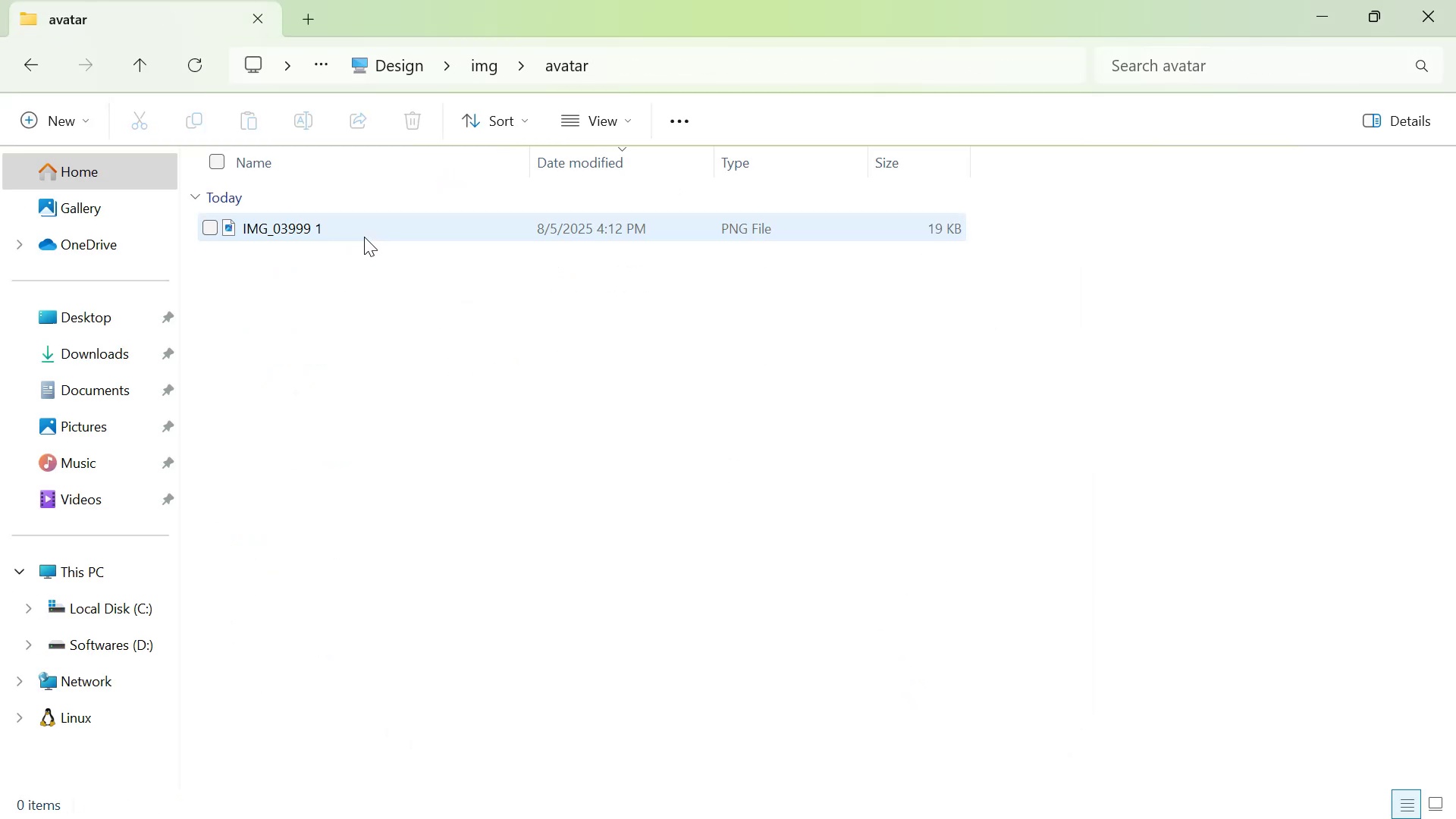 
left_click([364, 237])
 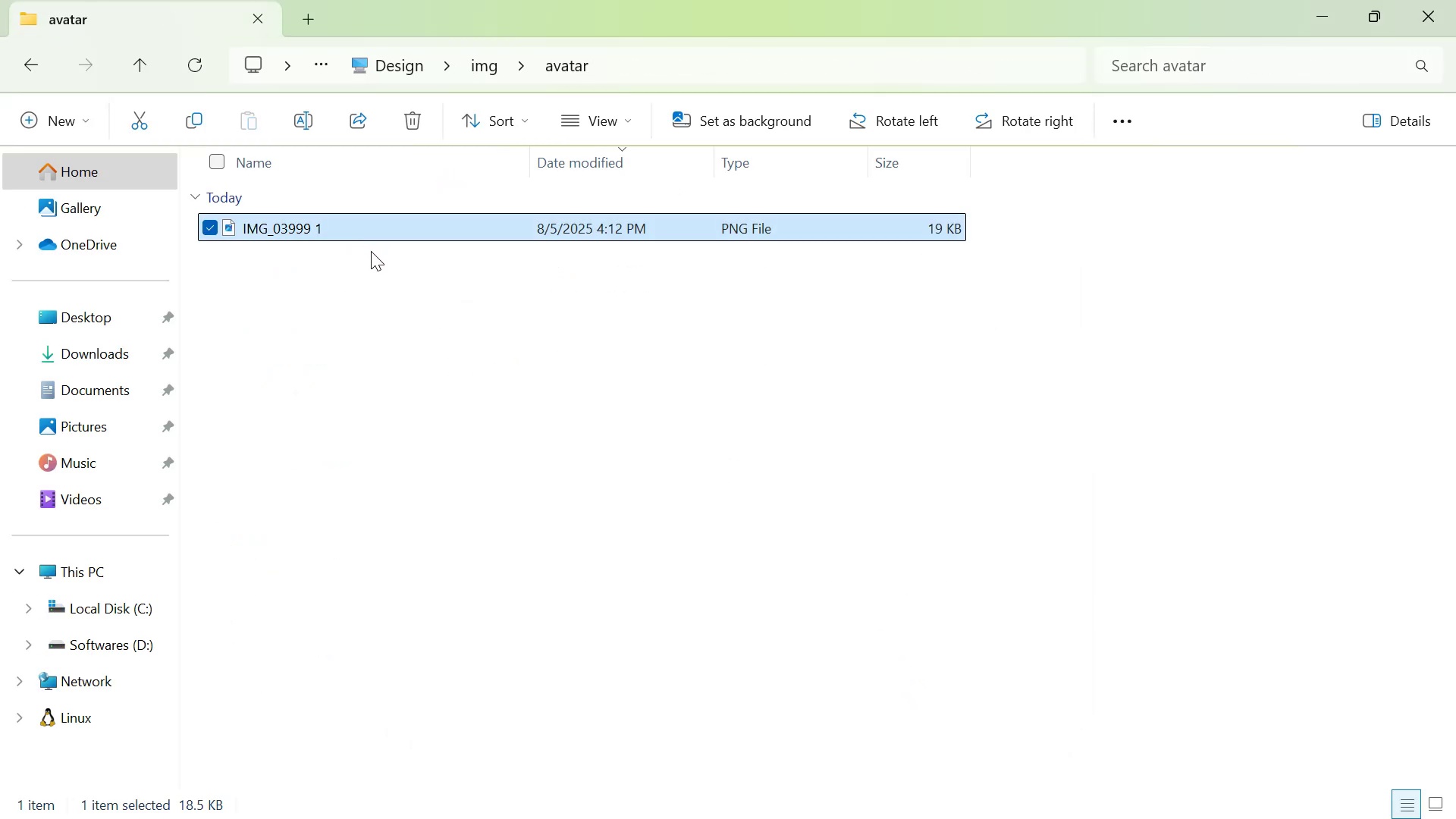 
key(Control+C)
 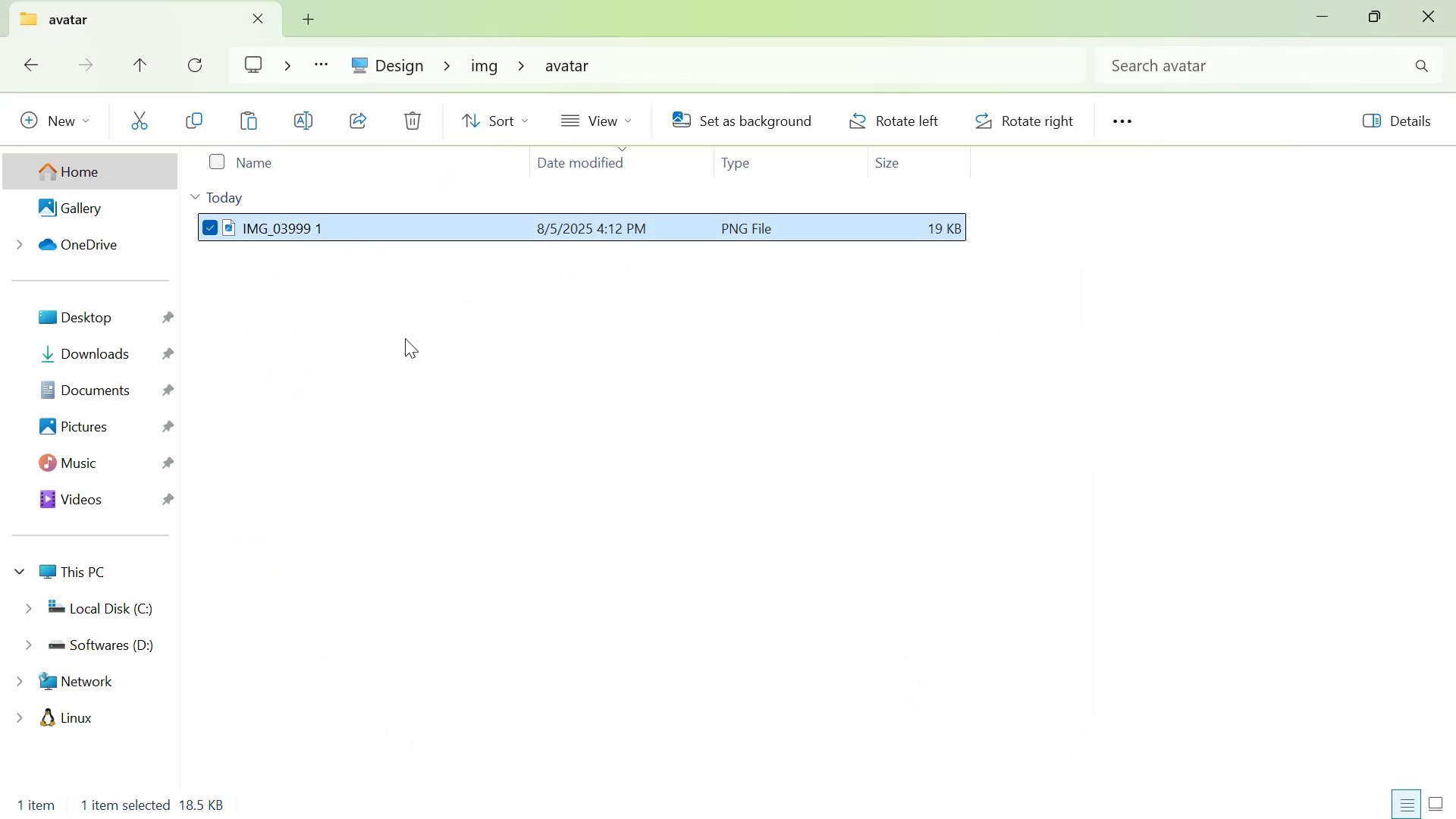 
key(Alt+Tab)
 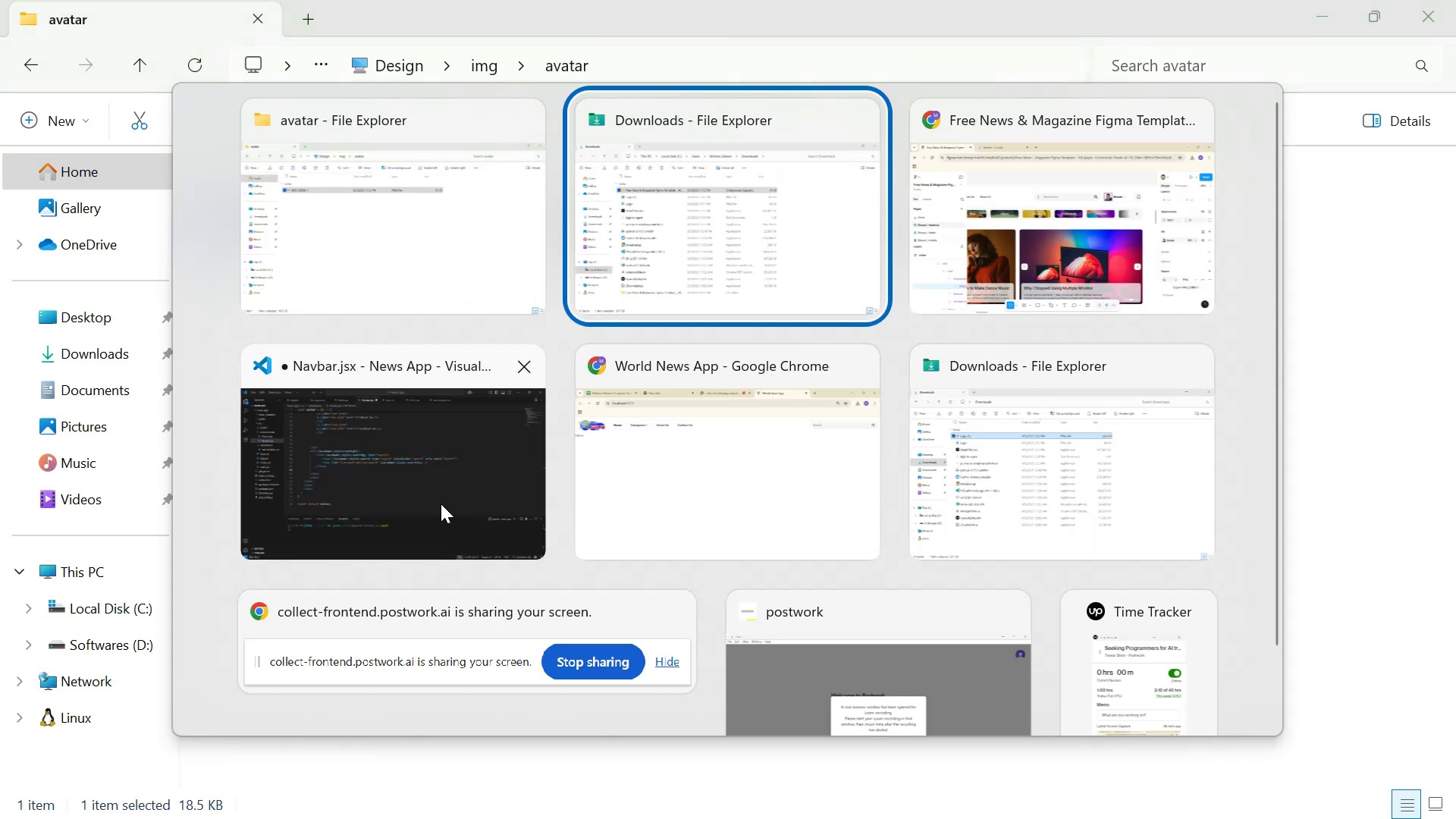 
key(Alt+Tab)
 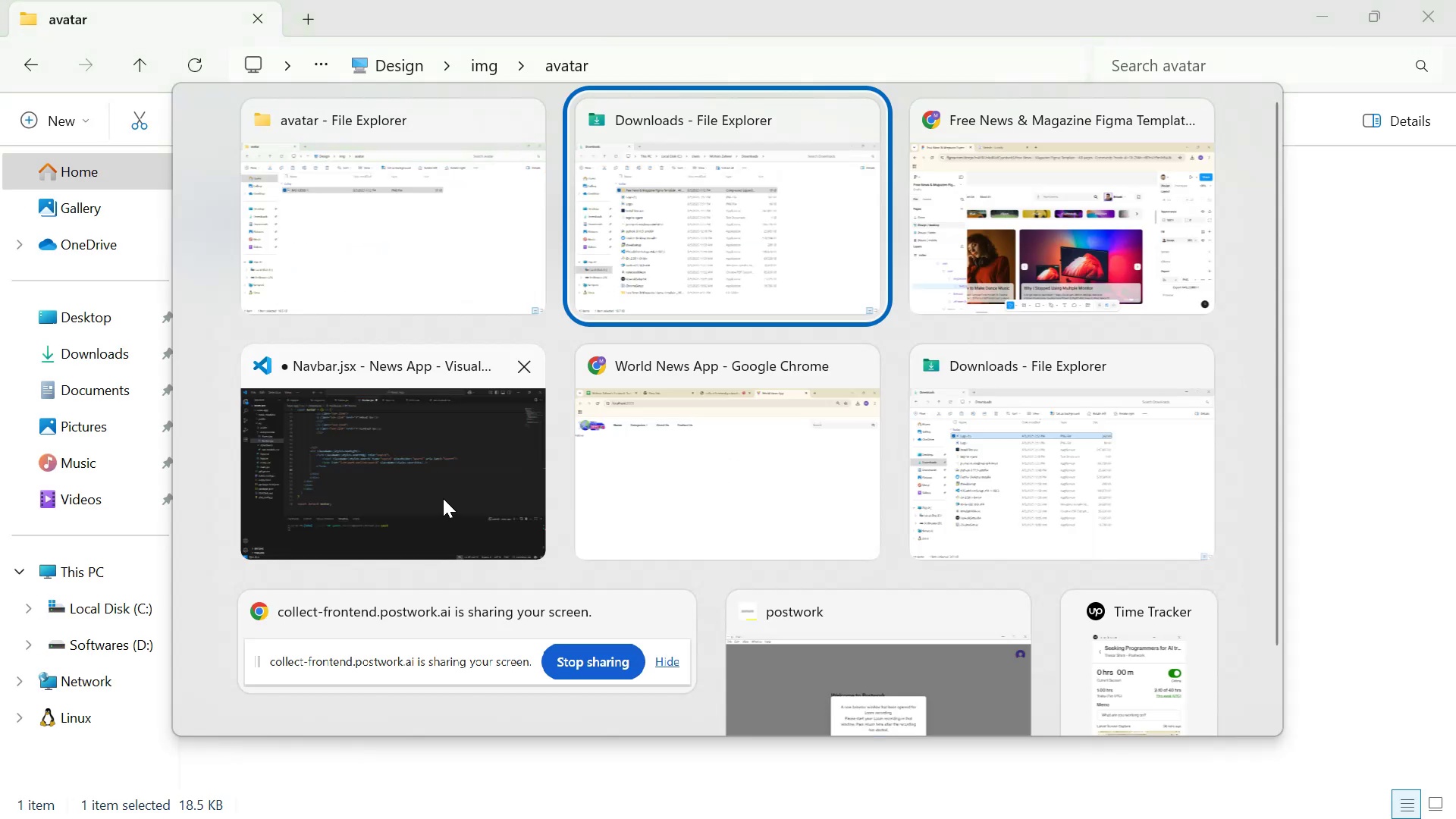 
key(Alt+Tab)
 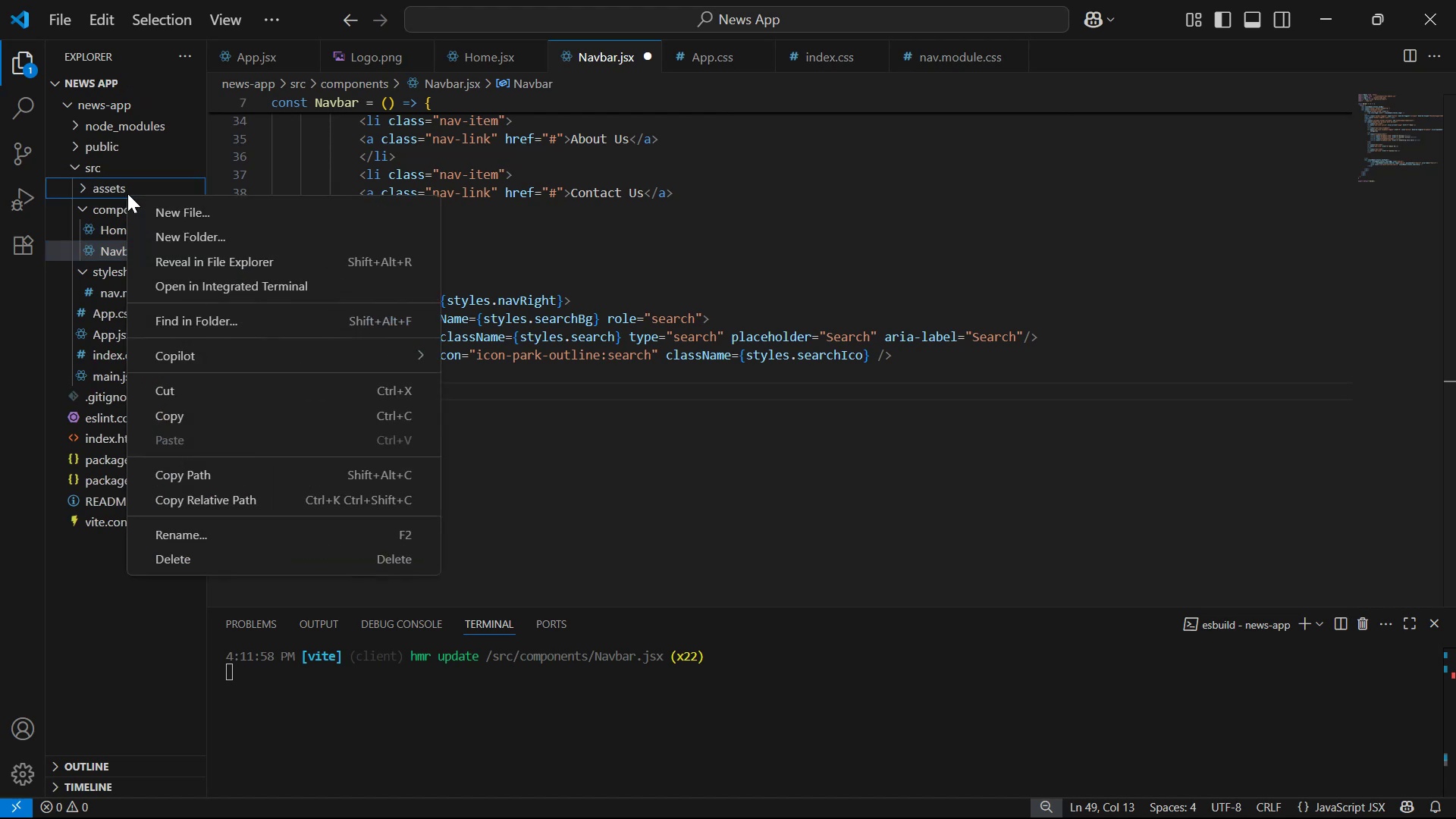 
double_click([109, 184])
 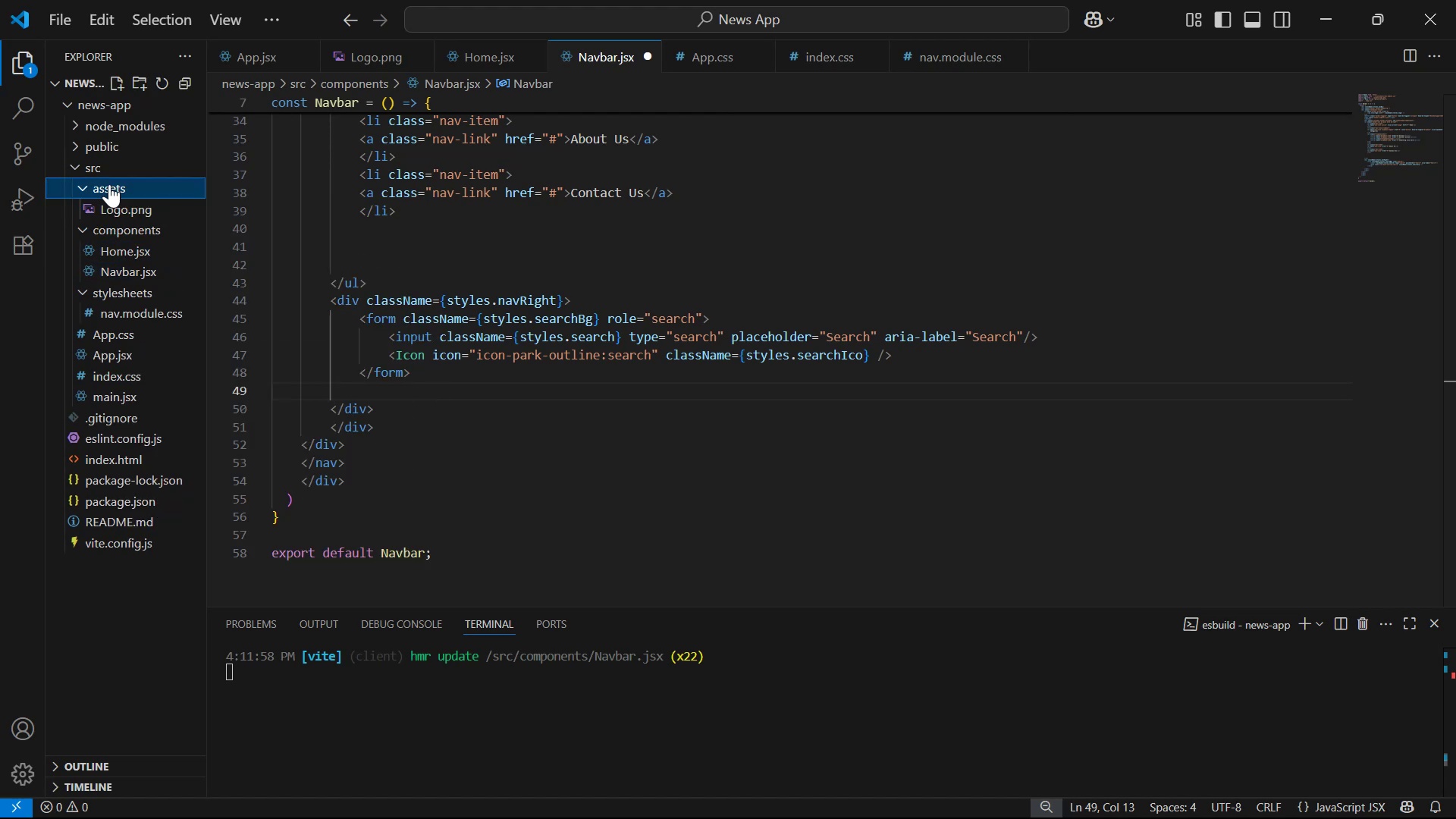 
key(Control+V)
 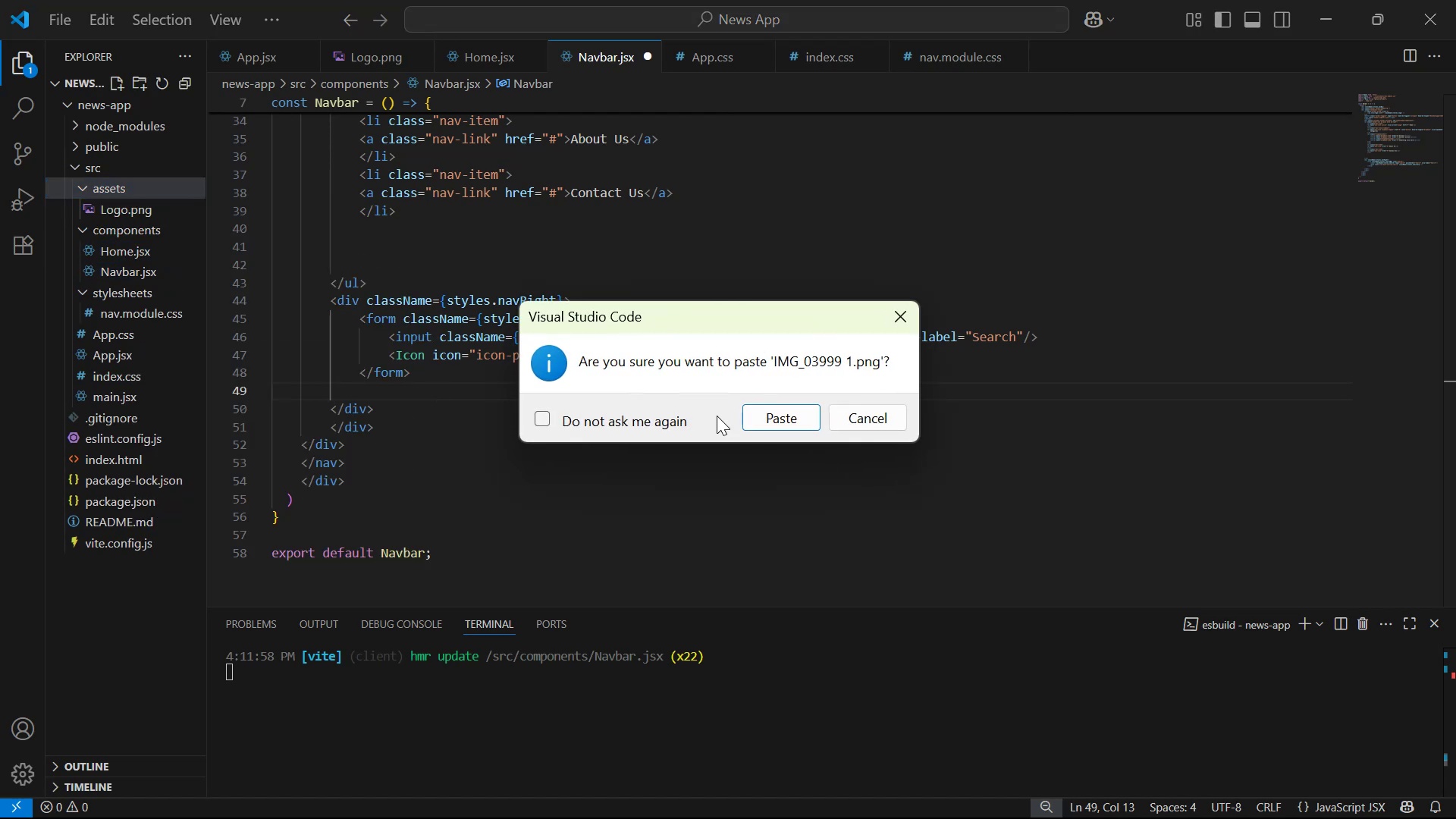 
left_click([787, 418])
 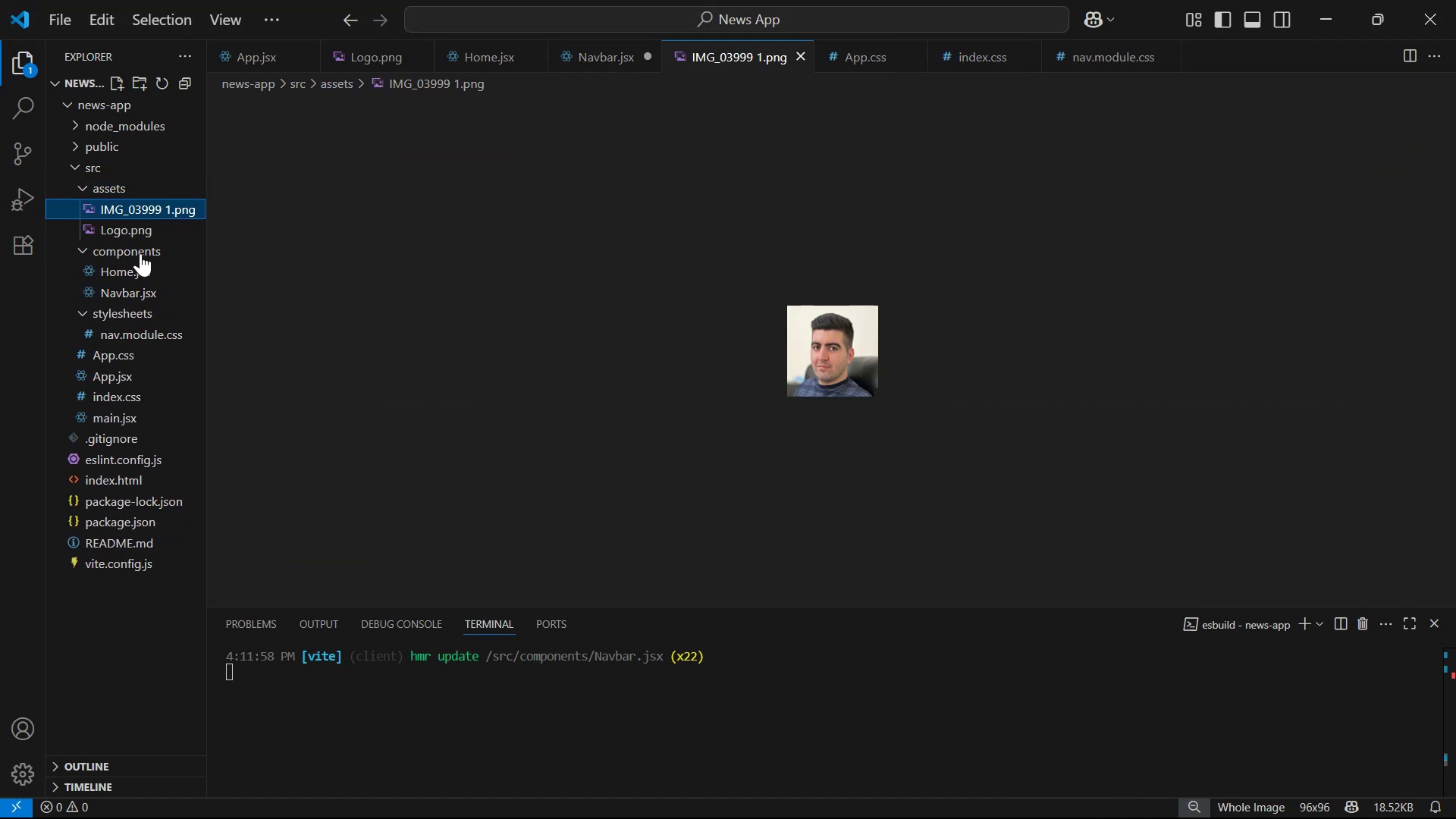 
right_click([144, 206])
 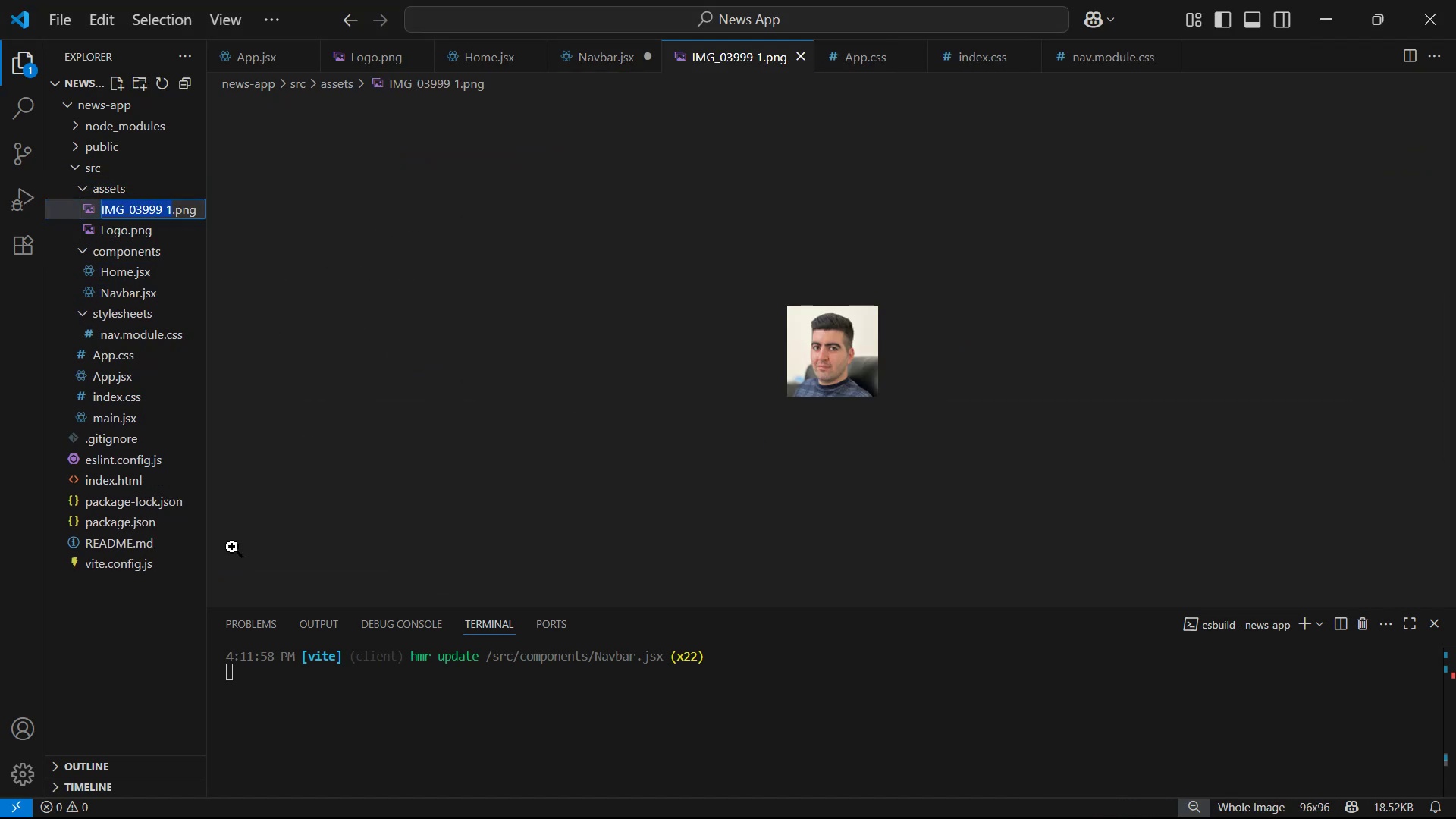 
type(user)
 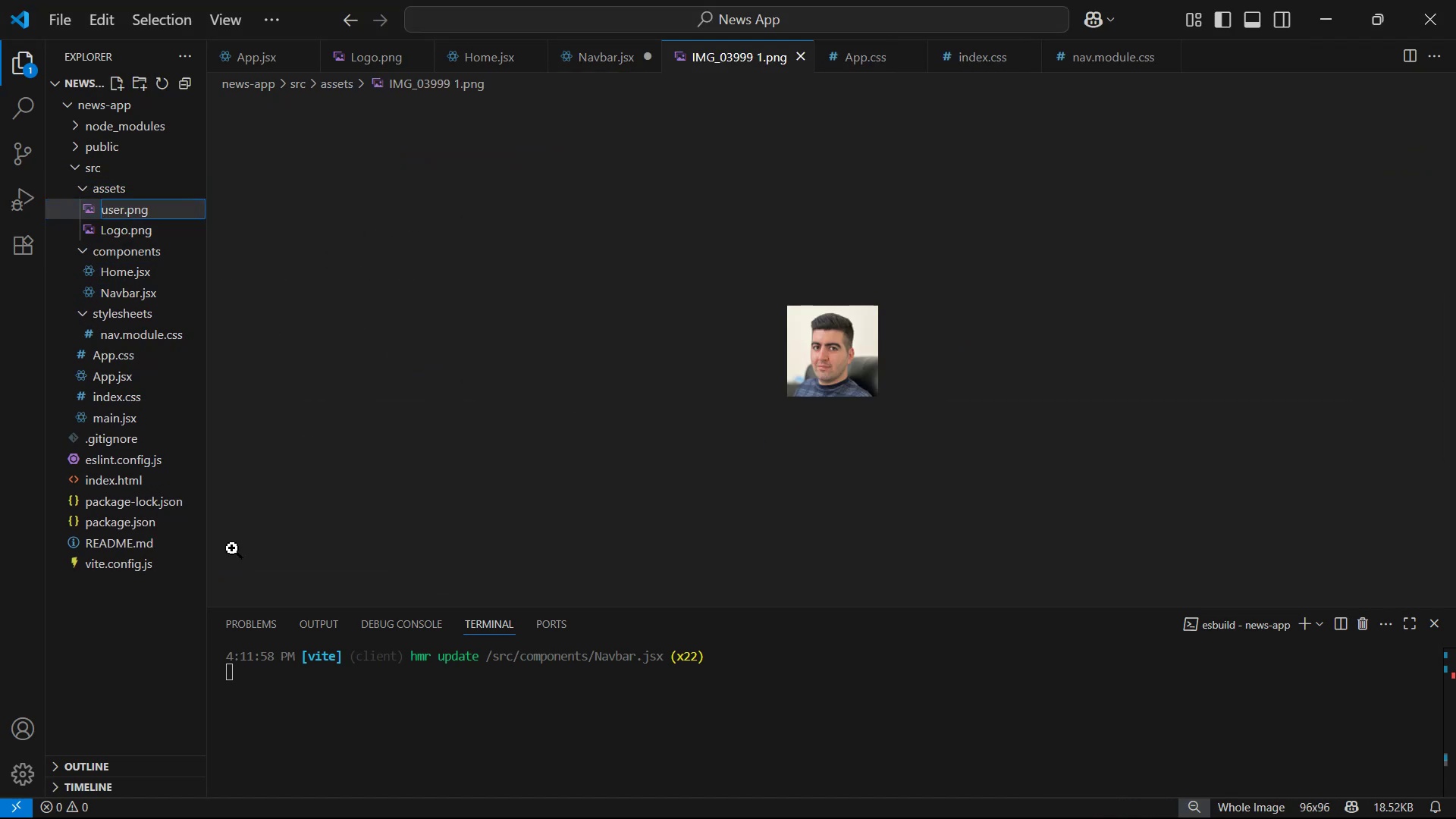 
key(Enter)
 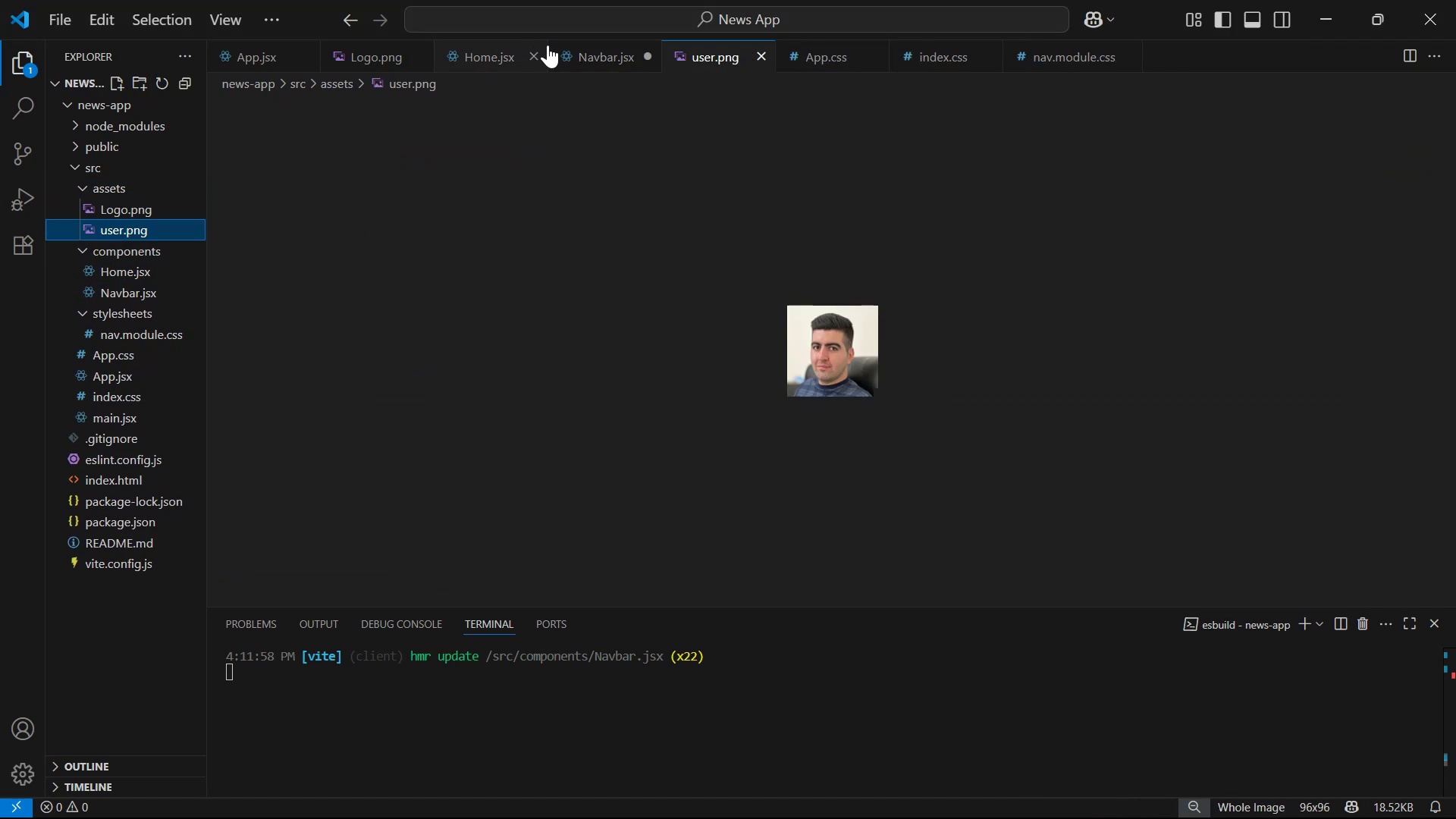 
scroll: coordinate [576, 113], scroll_direction: up, amount: 14.0
 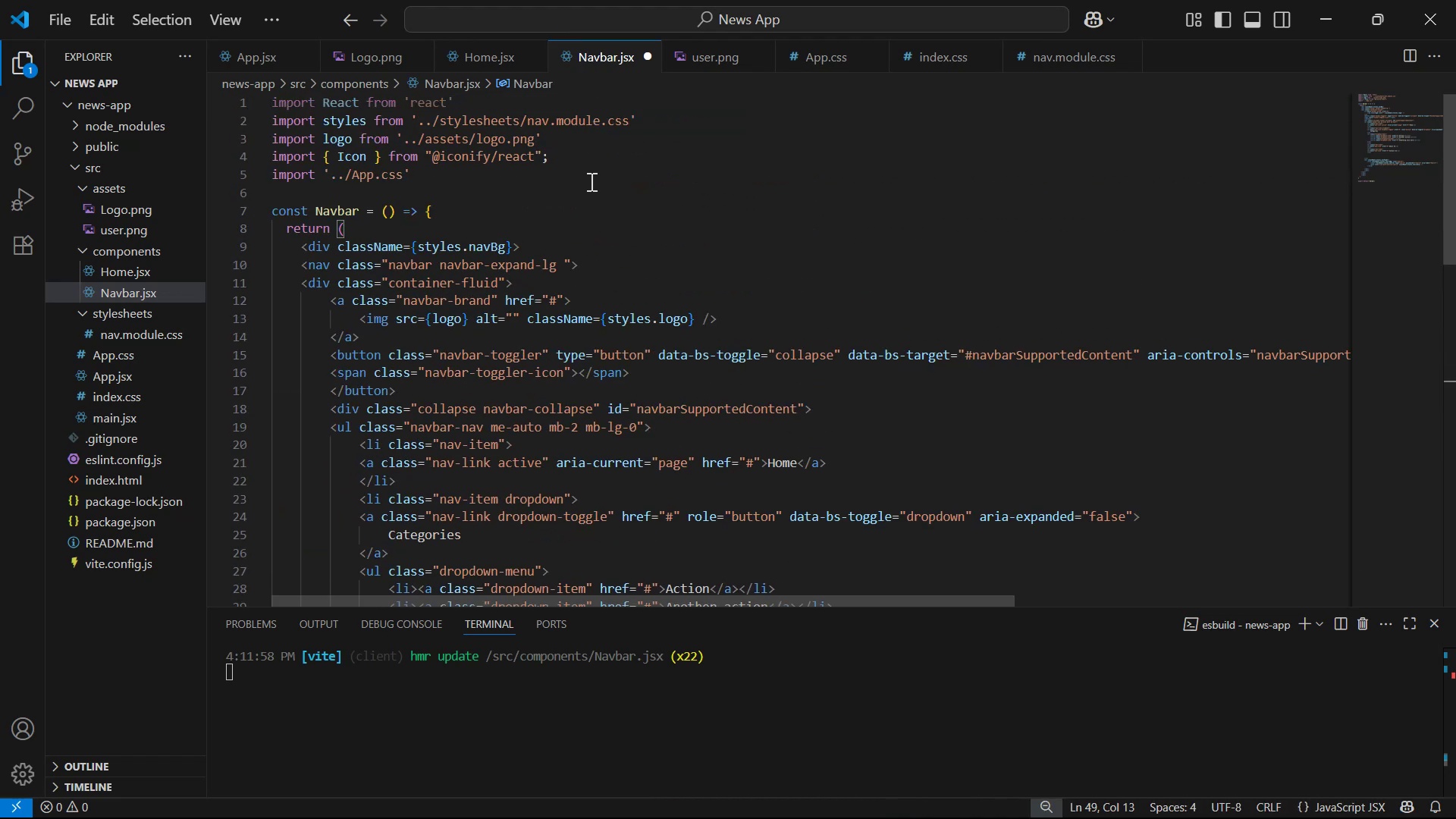 
left_click([609, 160])
 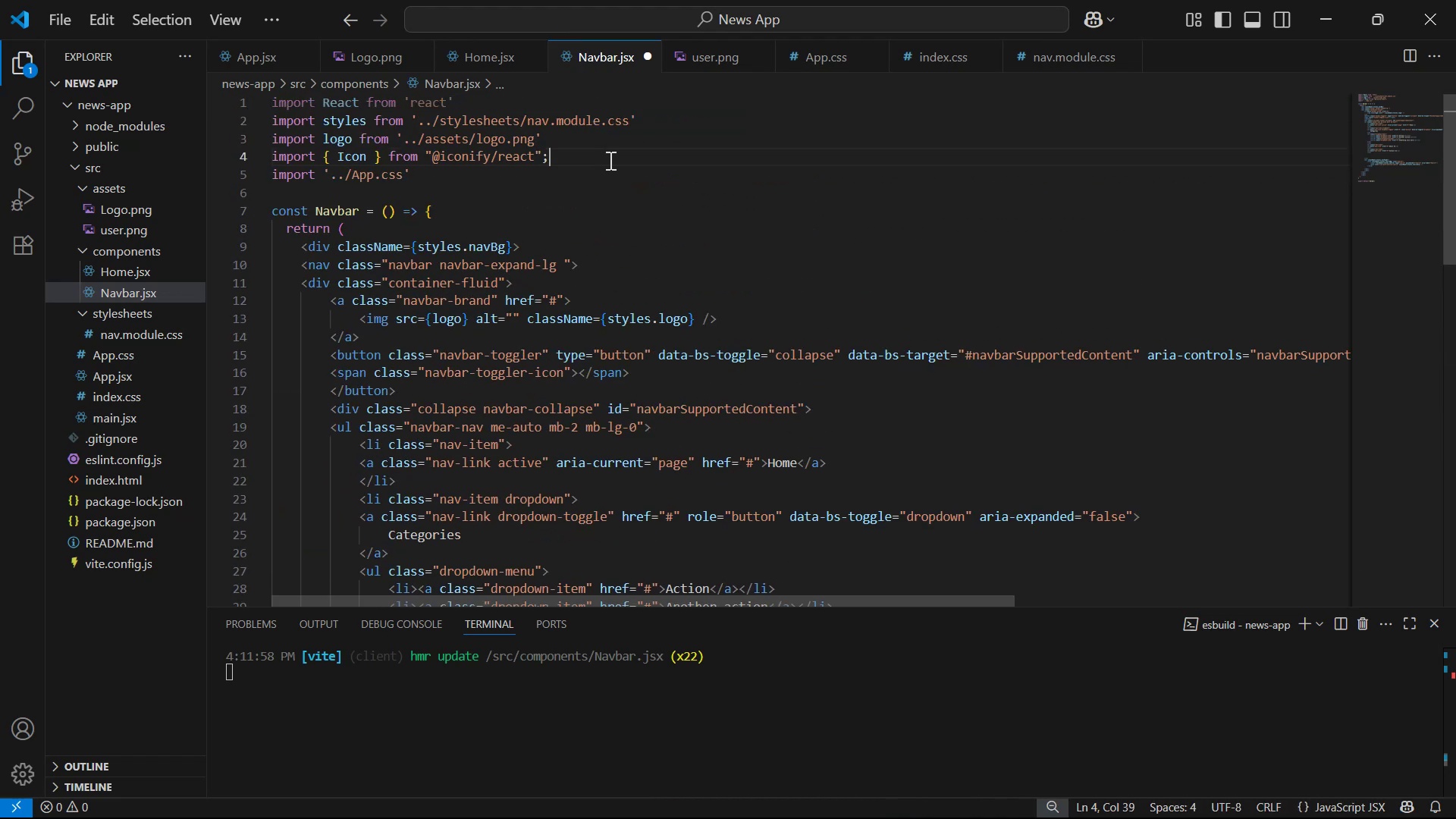 
key(Enter)
 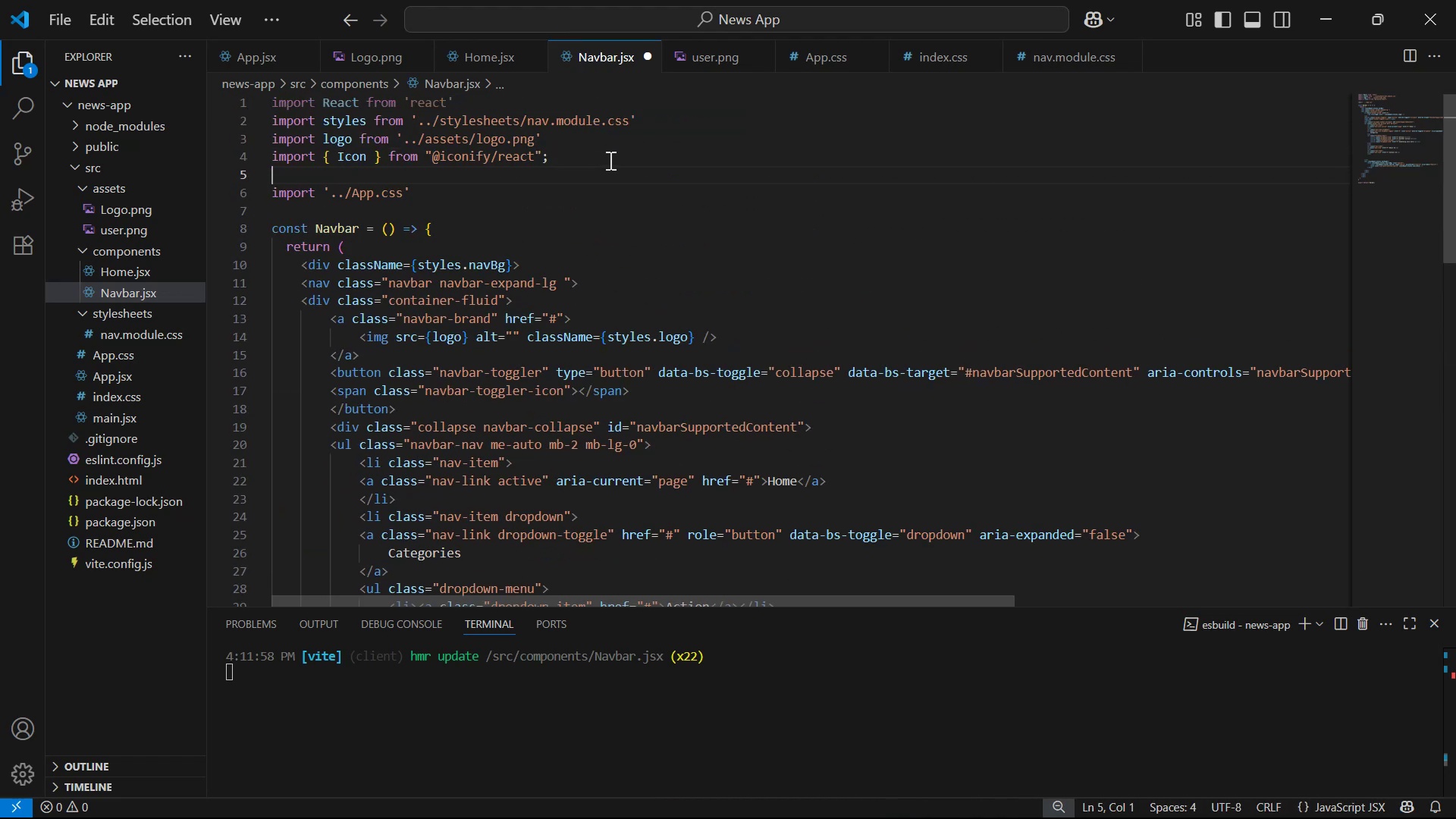 
type(u)
key(Backspace)
type(import userr)
key(Backspace)
type( from '../a)
 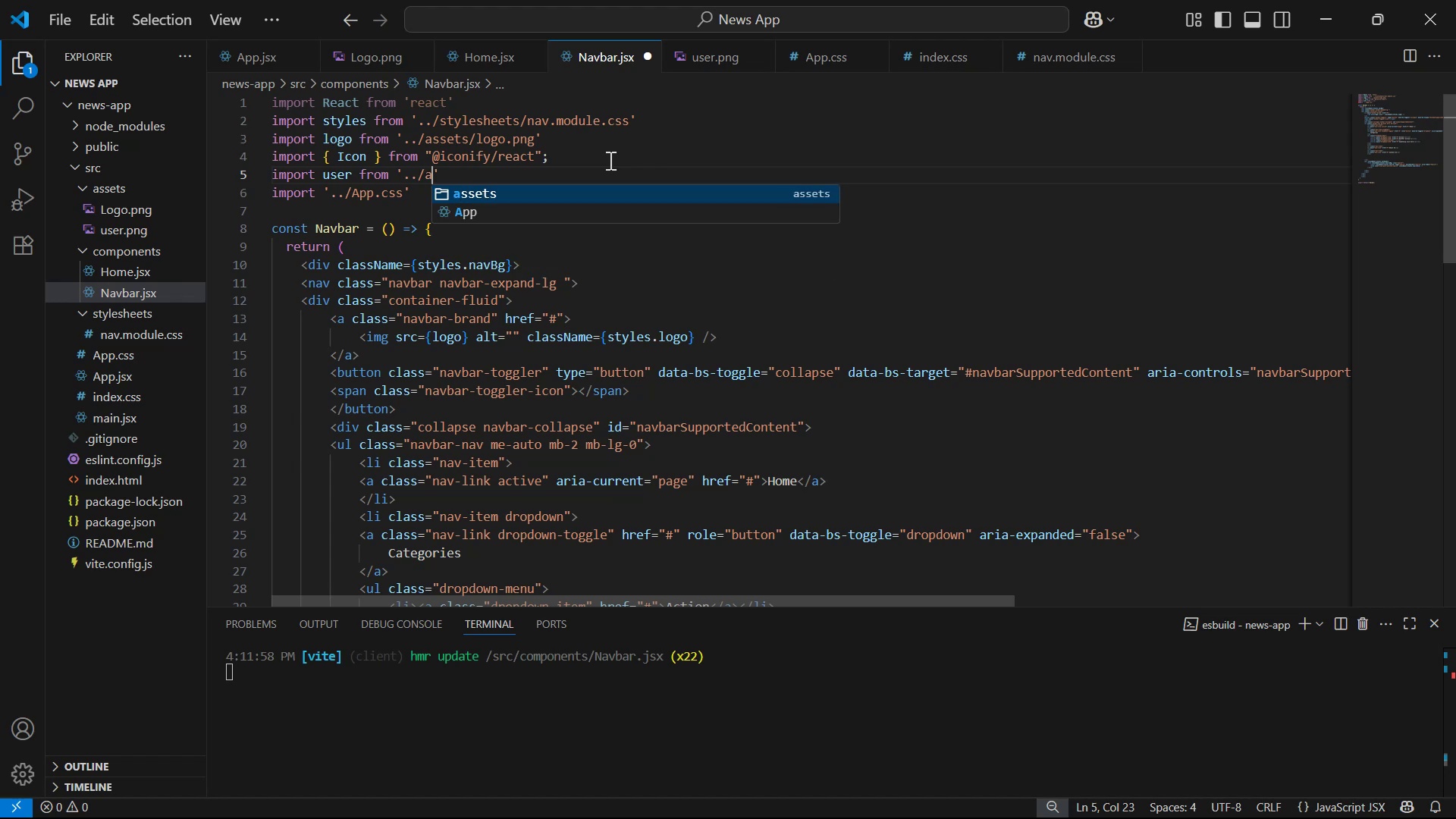 
key(Enter)
 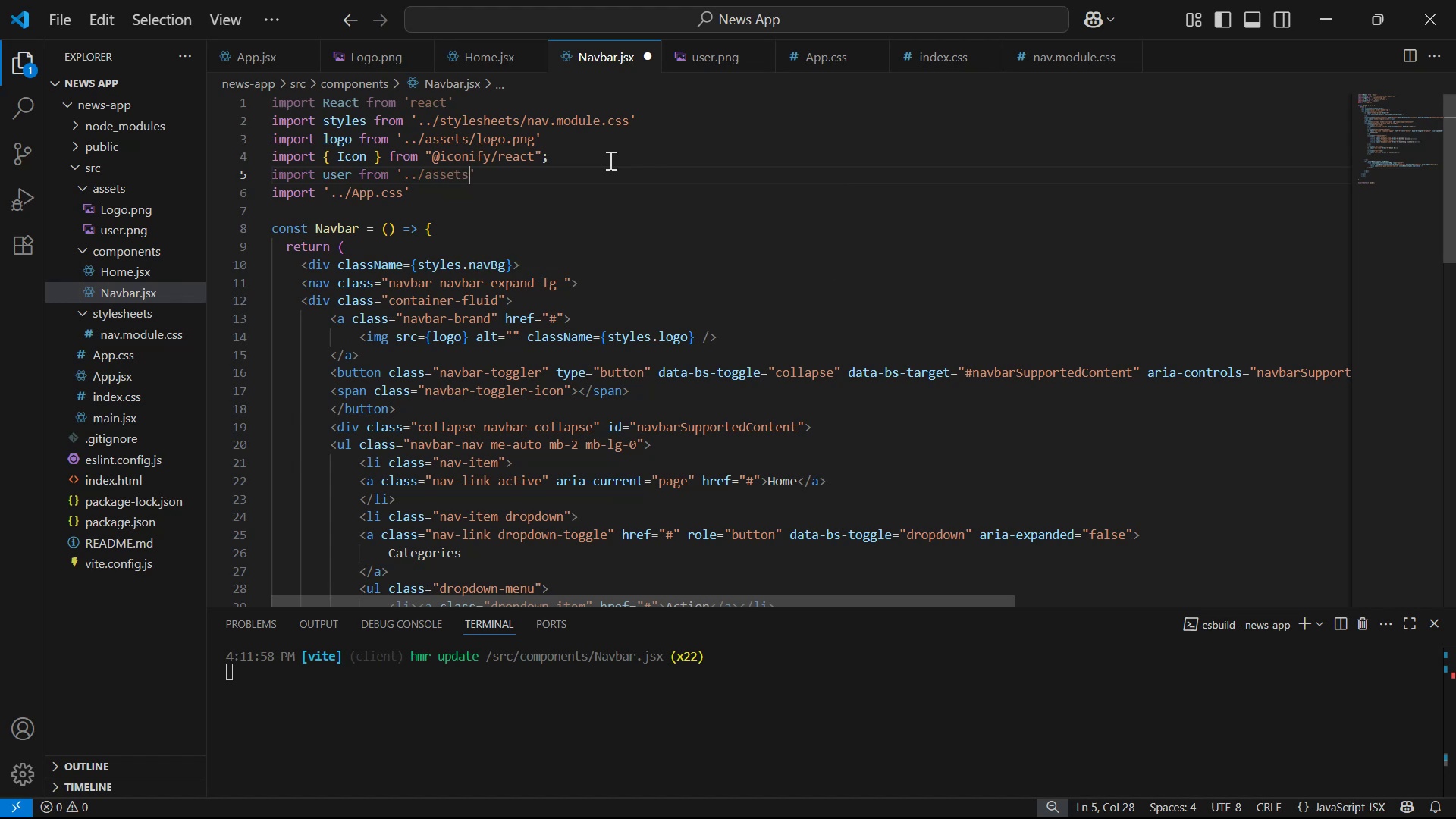 
type(/userp)
key(Backspace)
type(.png )
key(Backspace)
 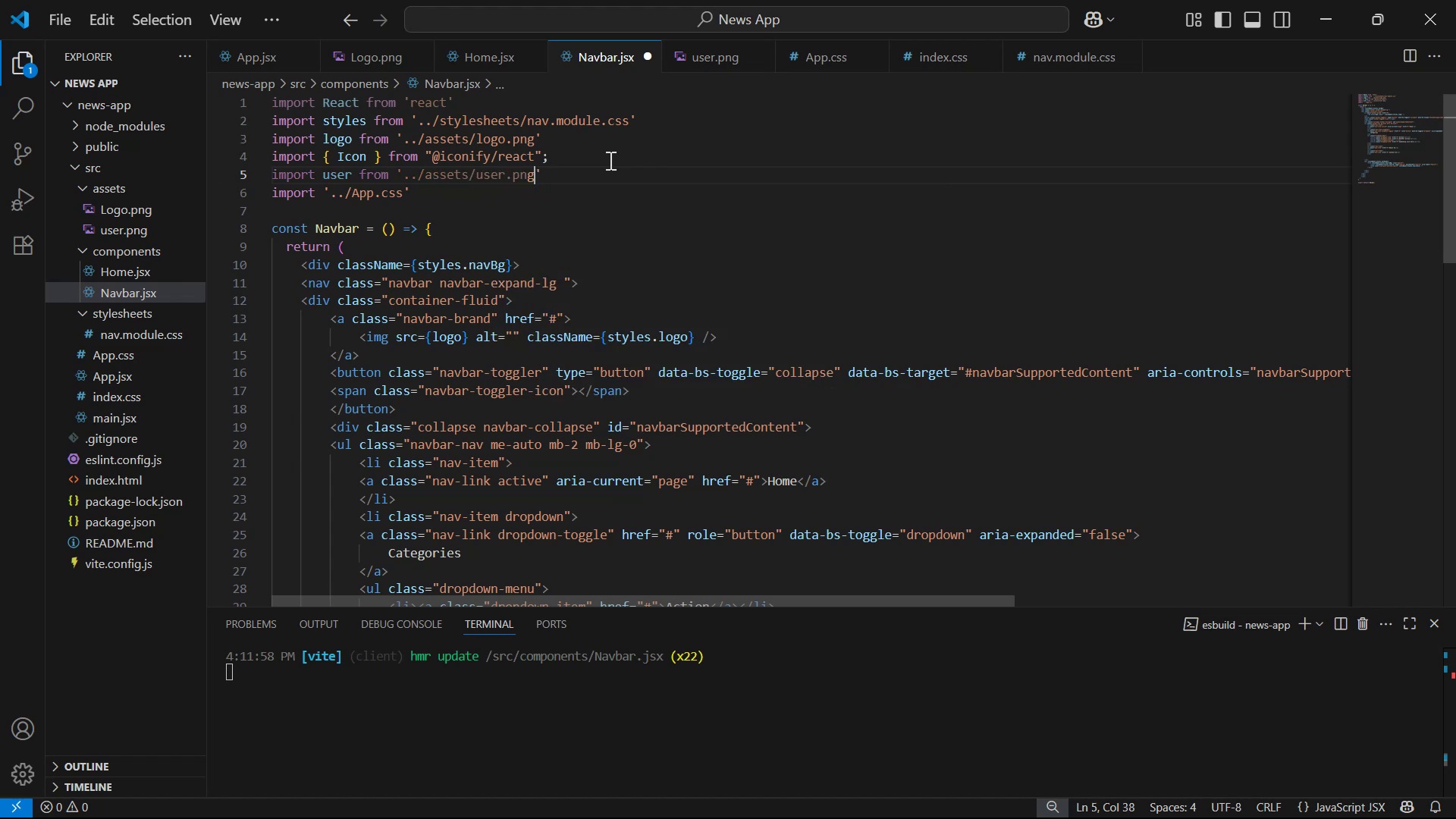 
key(Control+S)
 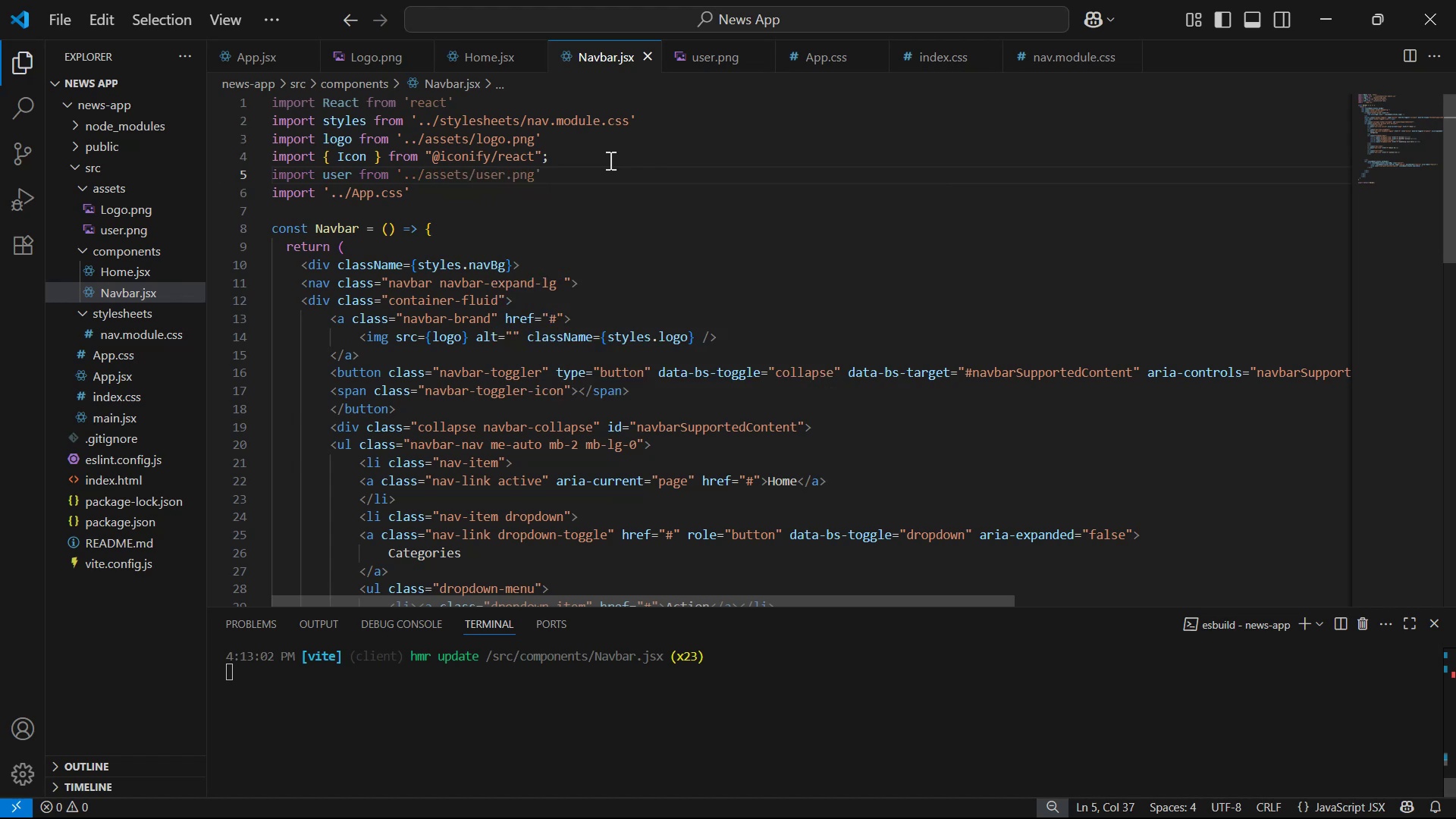 
scroll: coordinate [646, 231], scroll_direction: down, amount: 13.0
 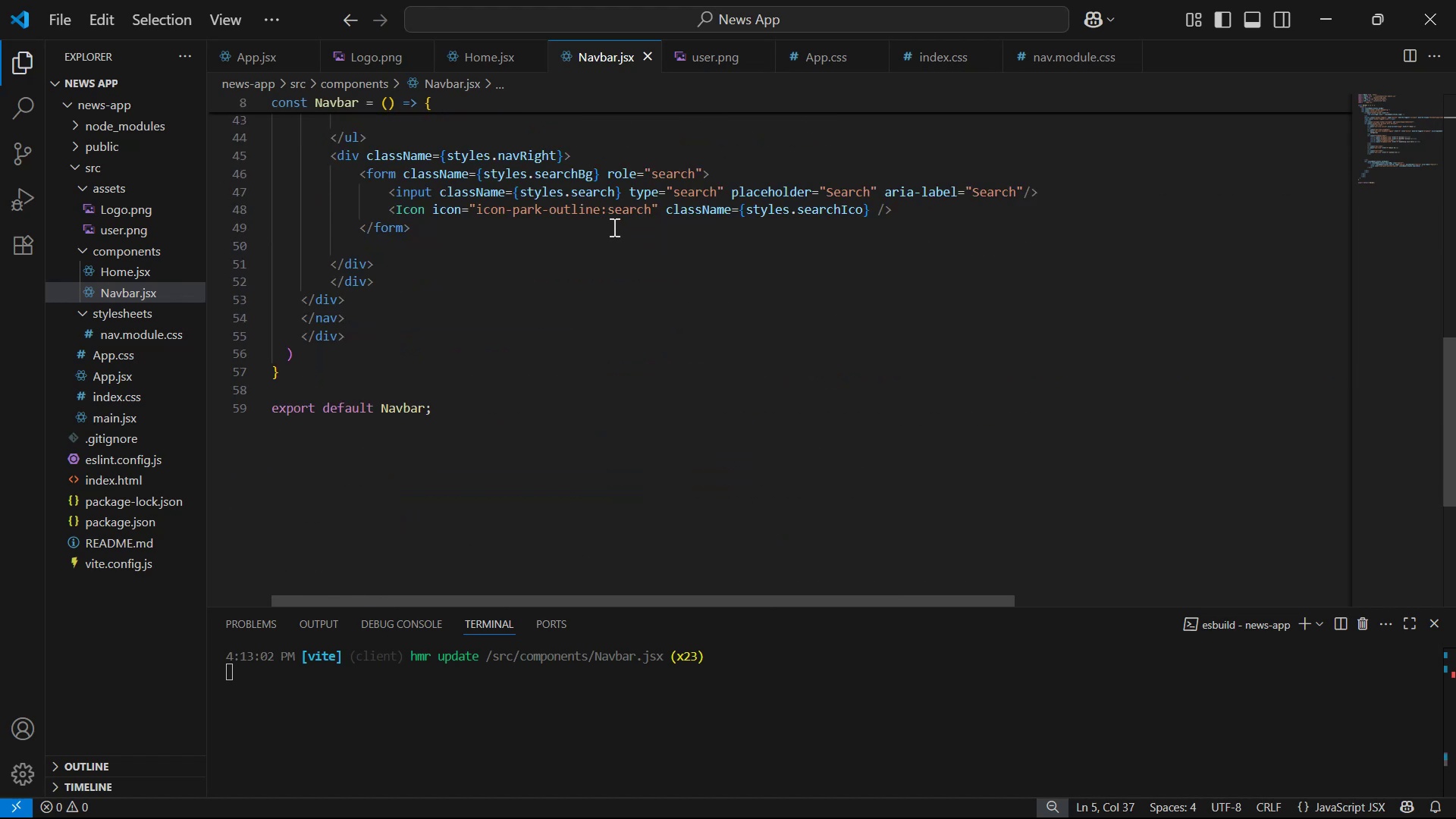 
scroll: coordinate [590, 228], scroll_direction: up, amount: 1.0
 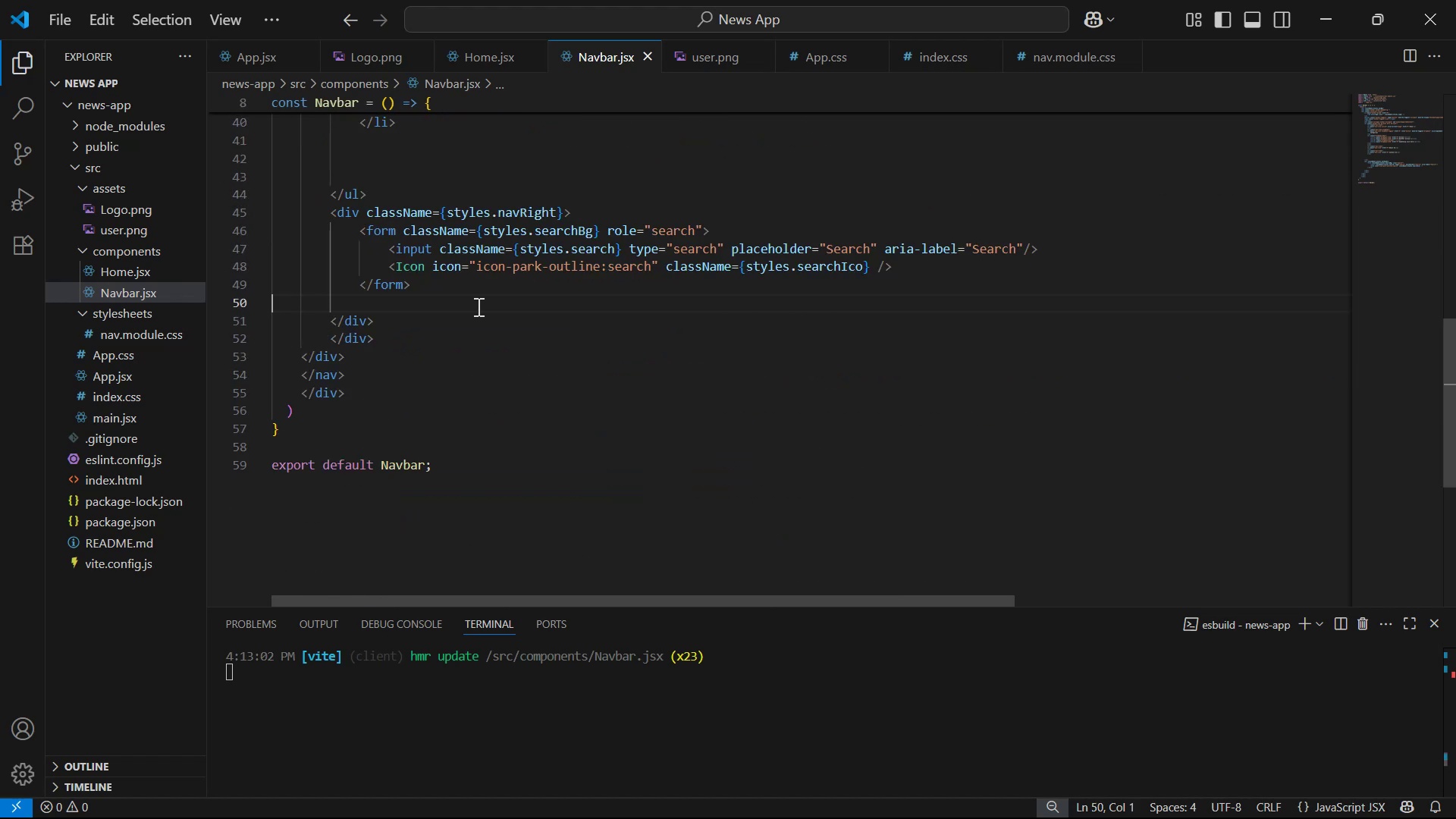 
double_click([496, 283])
 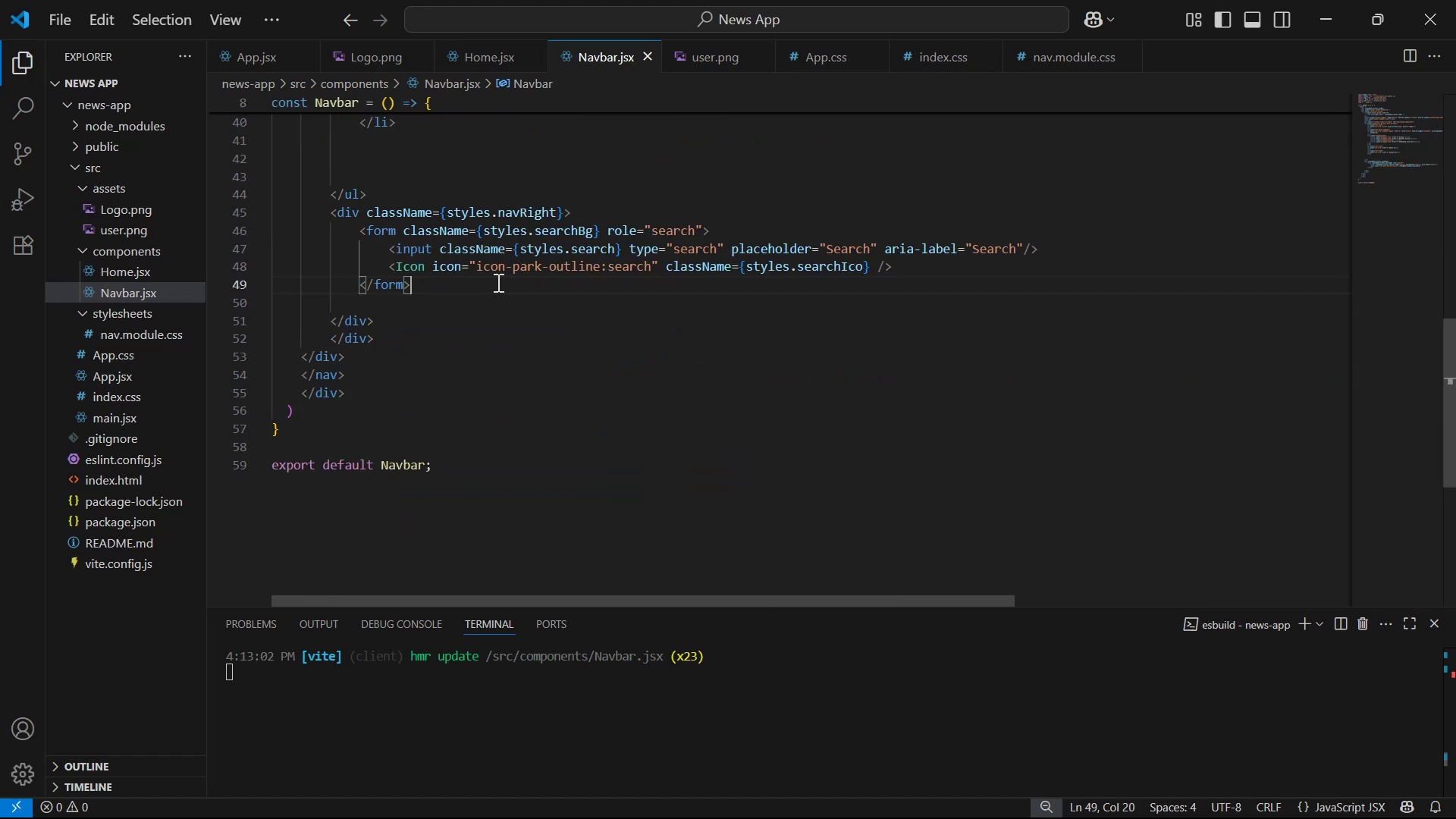 
key(Enter)
 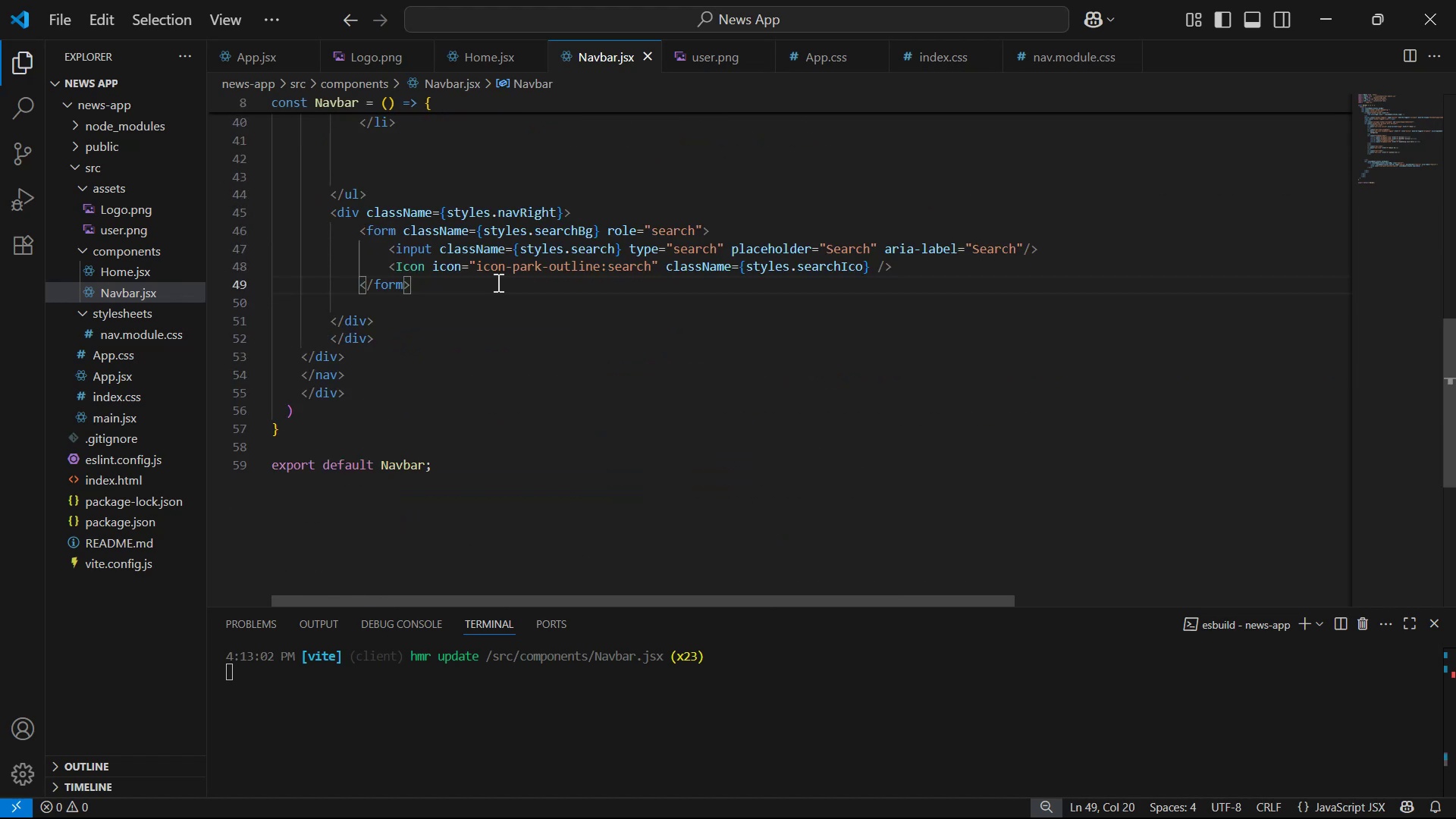 
key(Enter)
 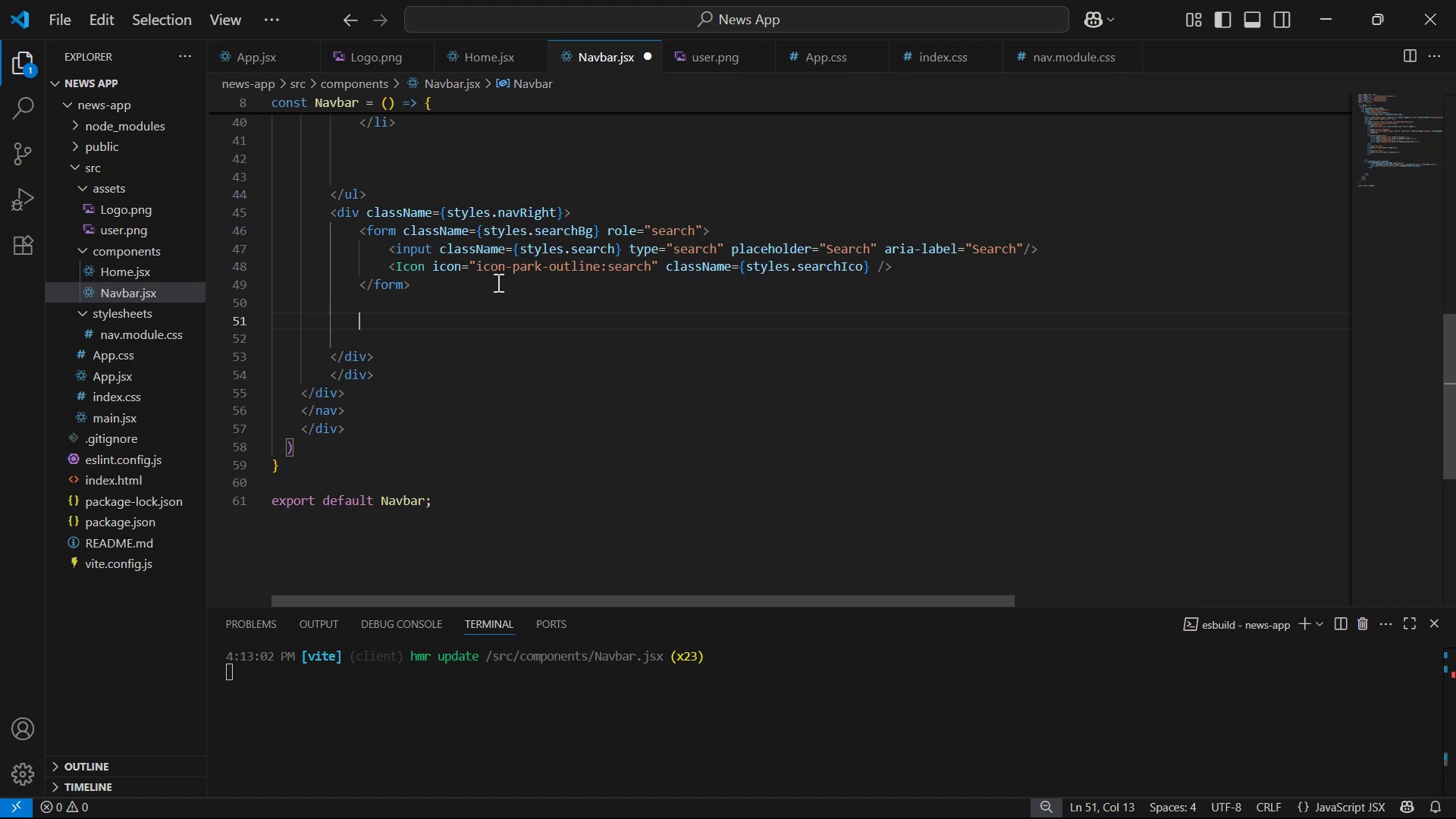 
type(div)
 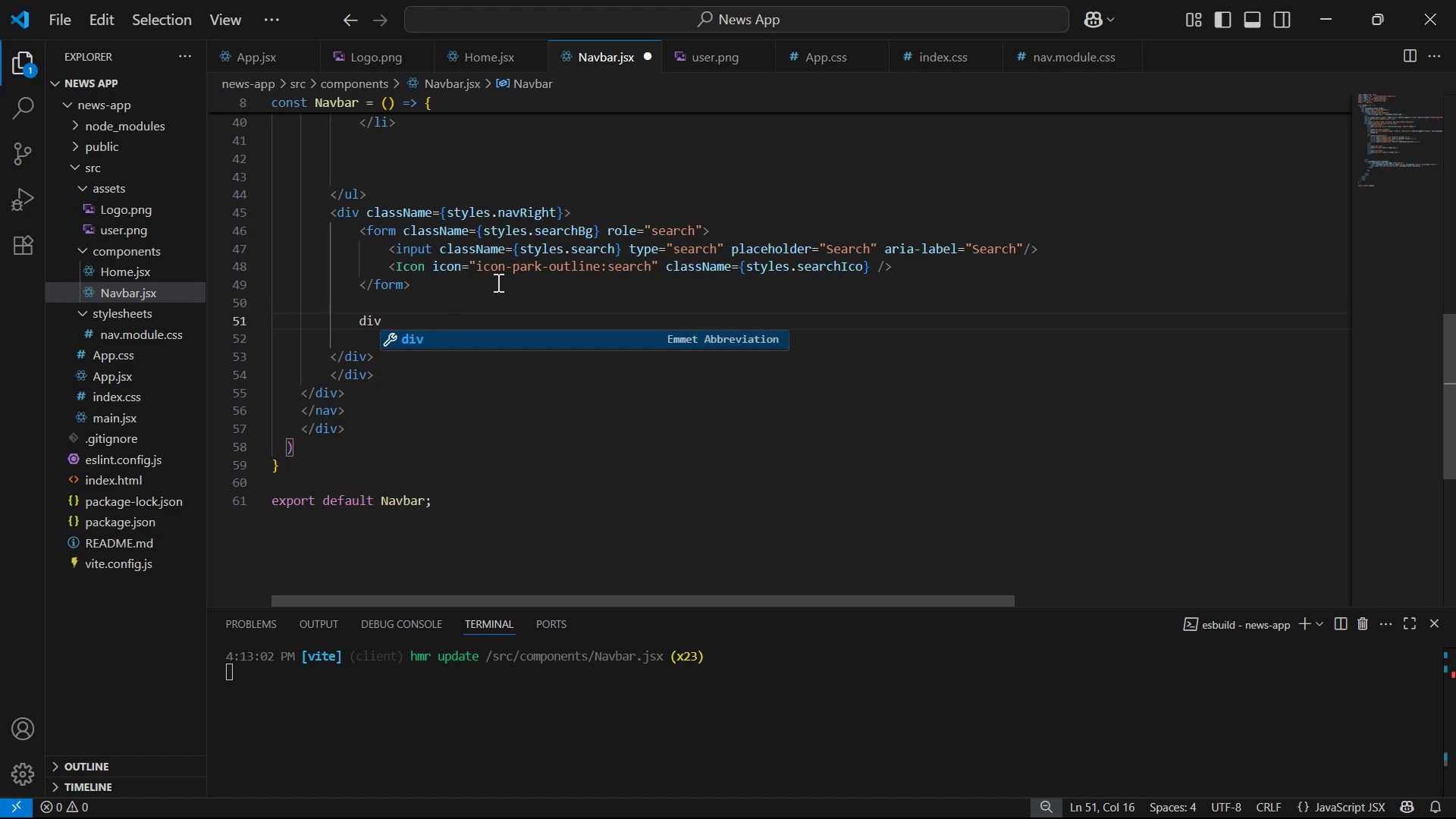 
key(Enter)
 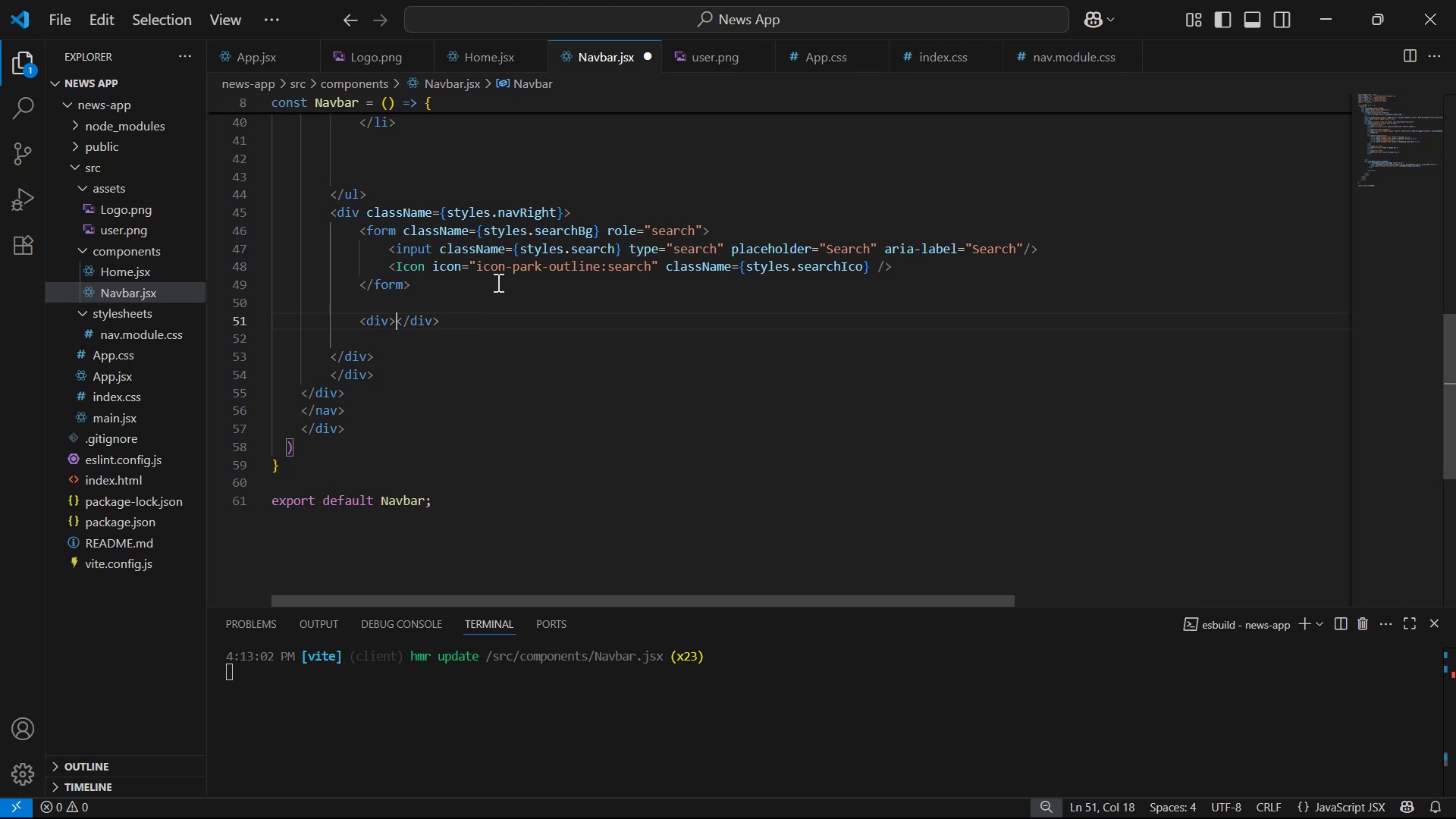 
key(Enter)
 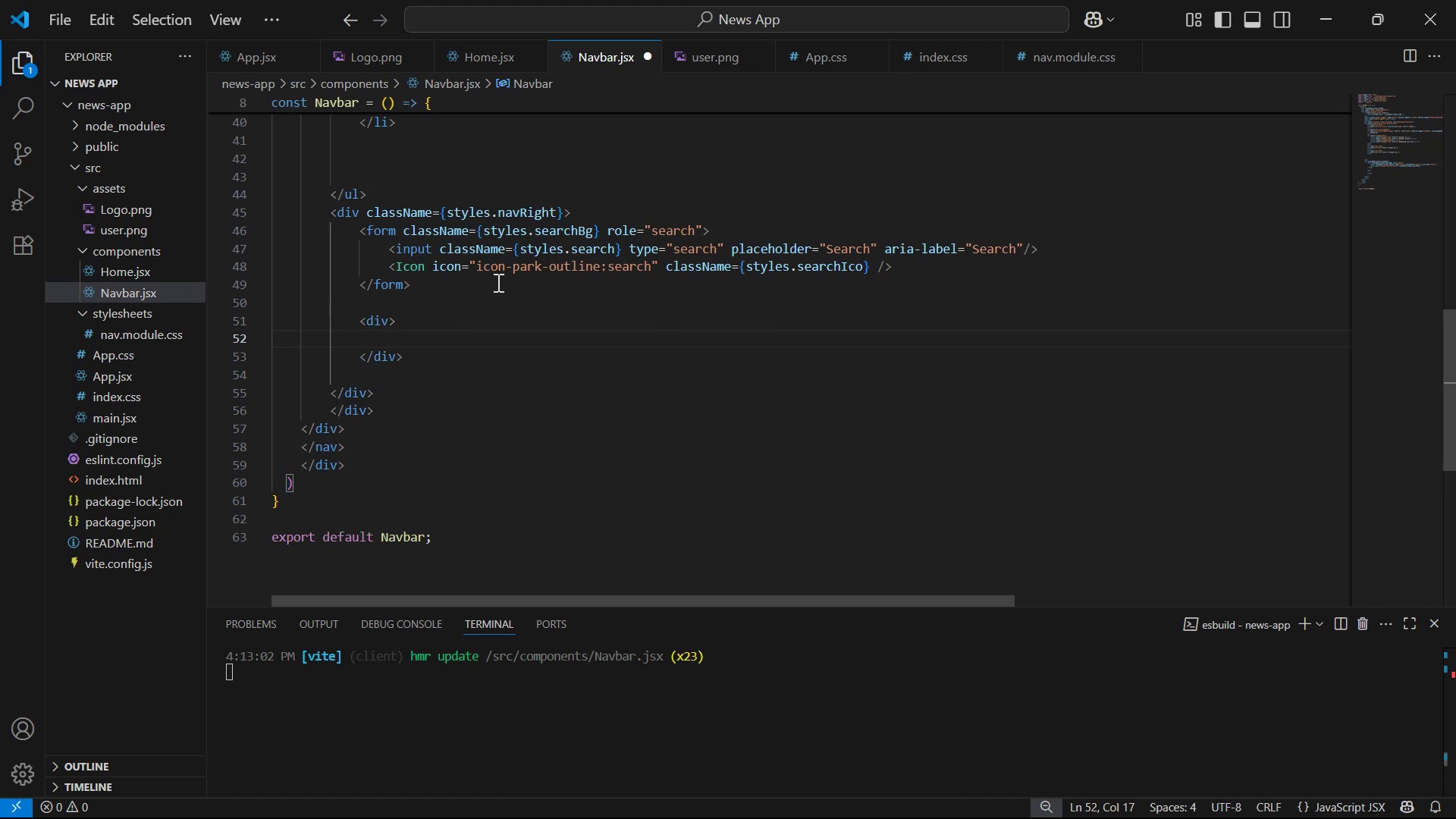 
key(ArrowUp)
 